 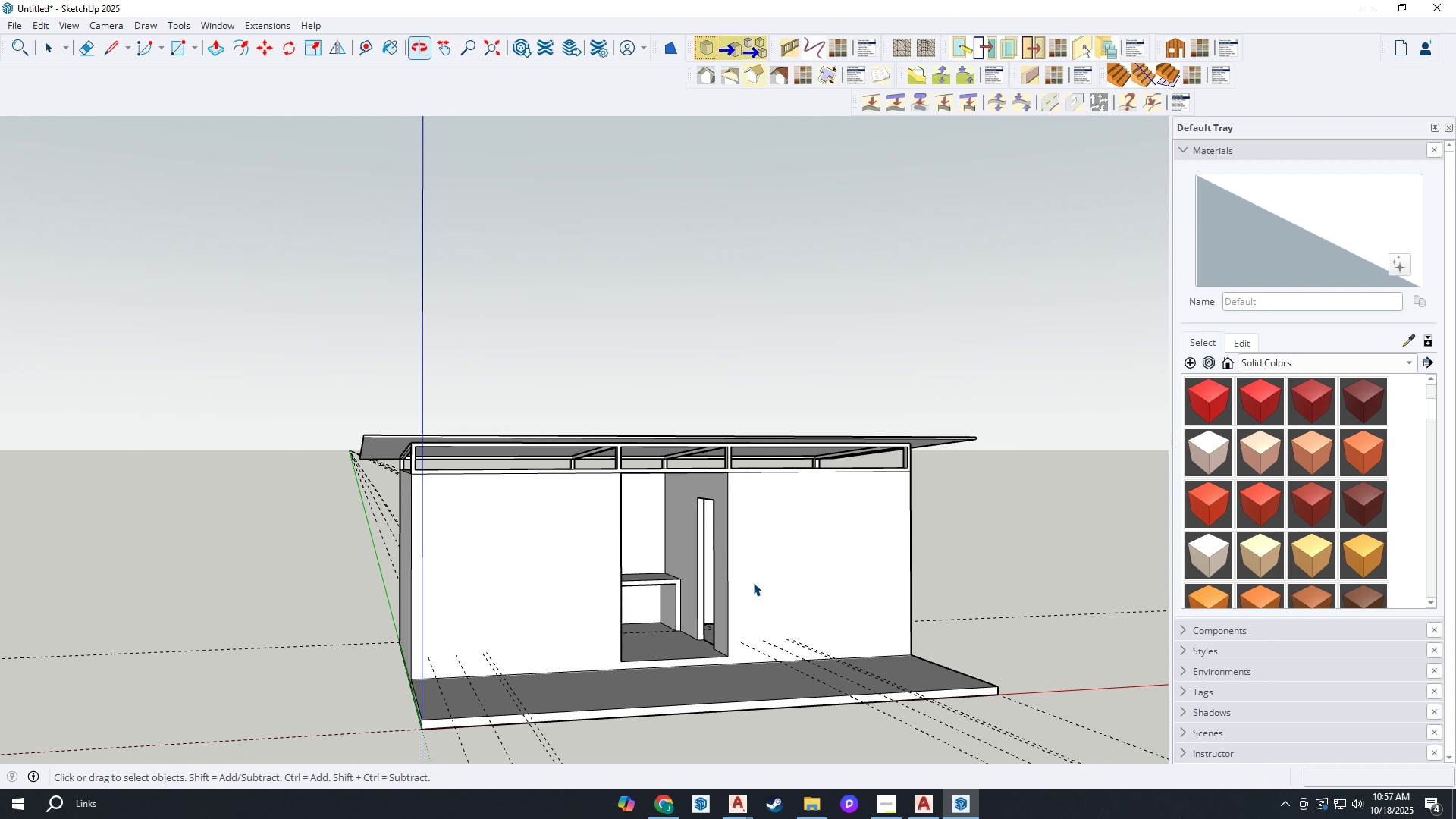 
scroll: coordinate [727, 564], scroll_direction: down, amount: 2.0
 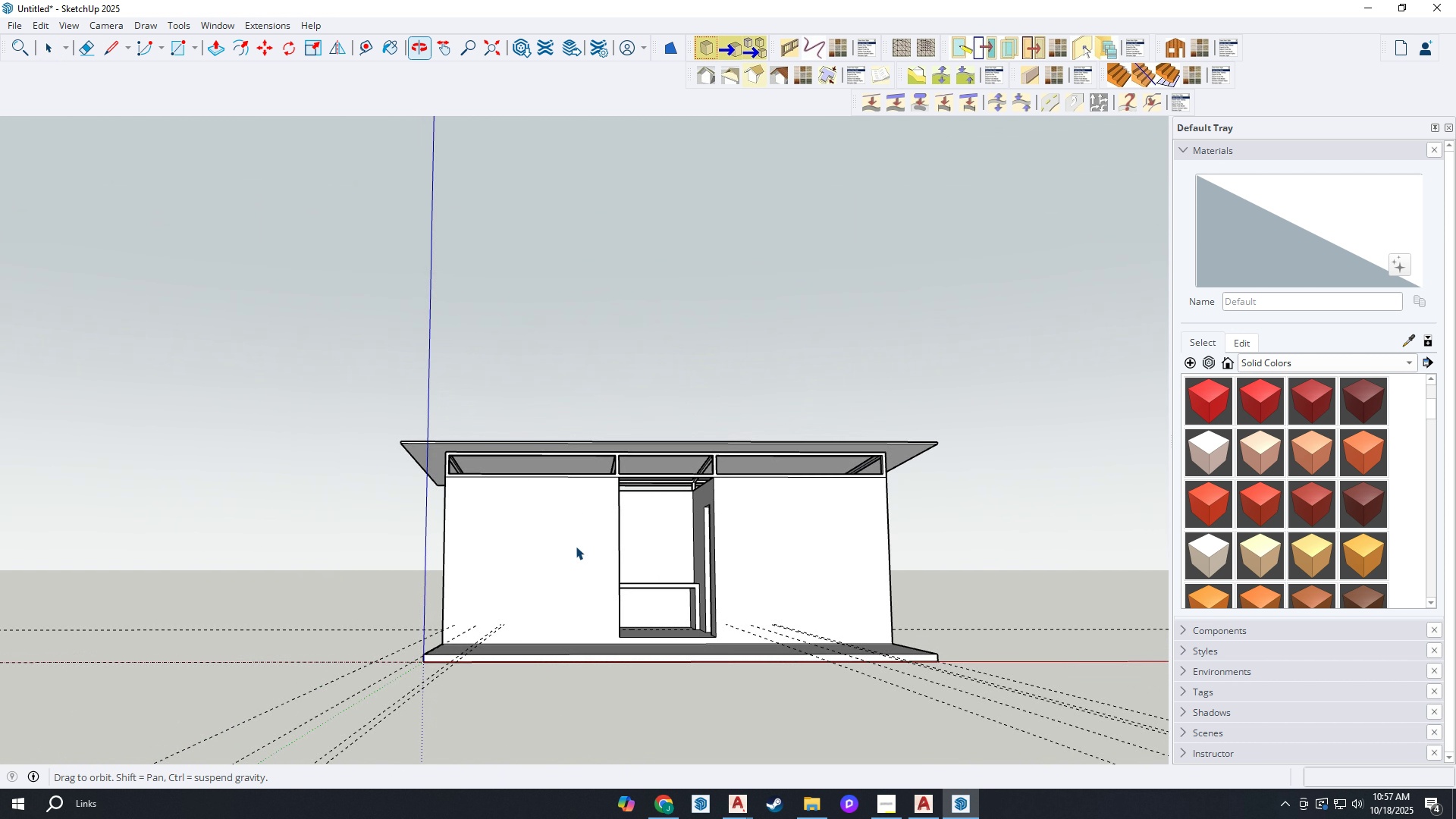 
scroll: coordinate [654, 598], scroll_direction: up, amount: 3.0
 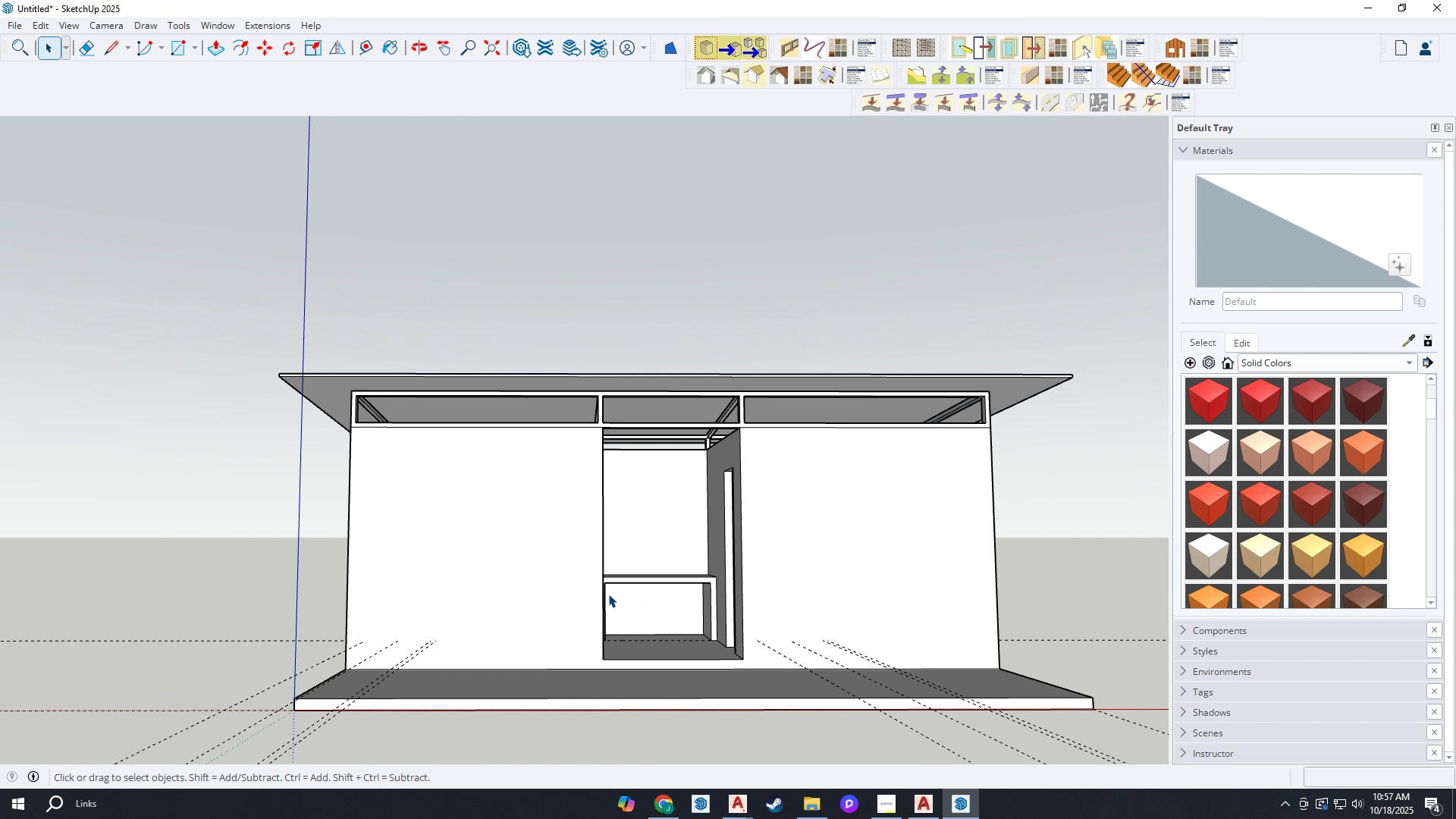 
key(H)
 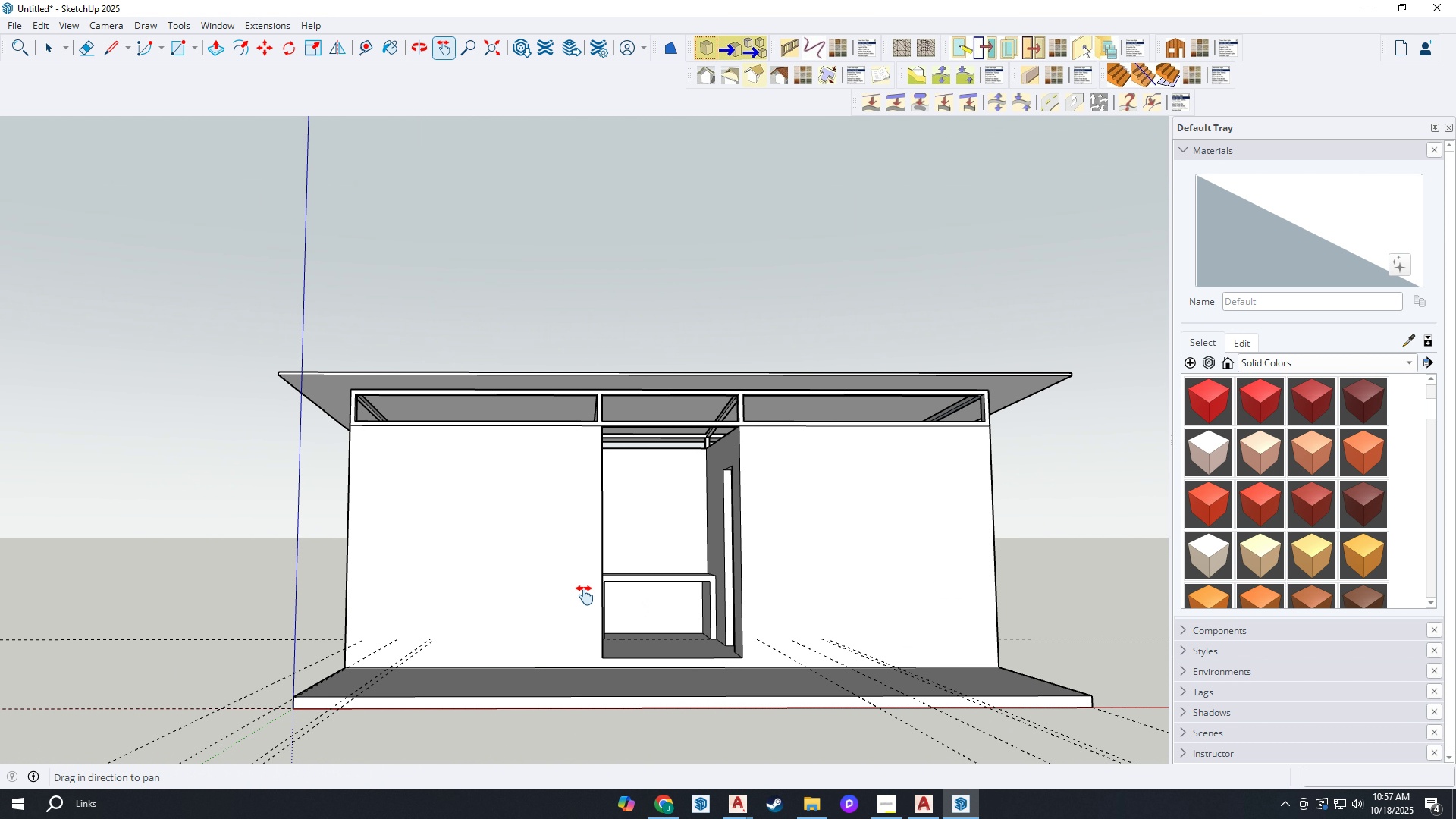 
left_click_drag(start_coordinate=[585, 601], to_coordinate=[577, 527])
 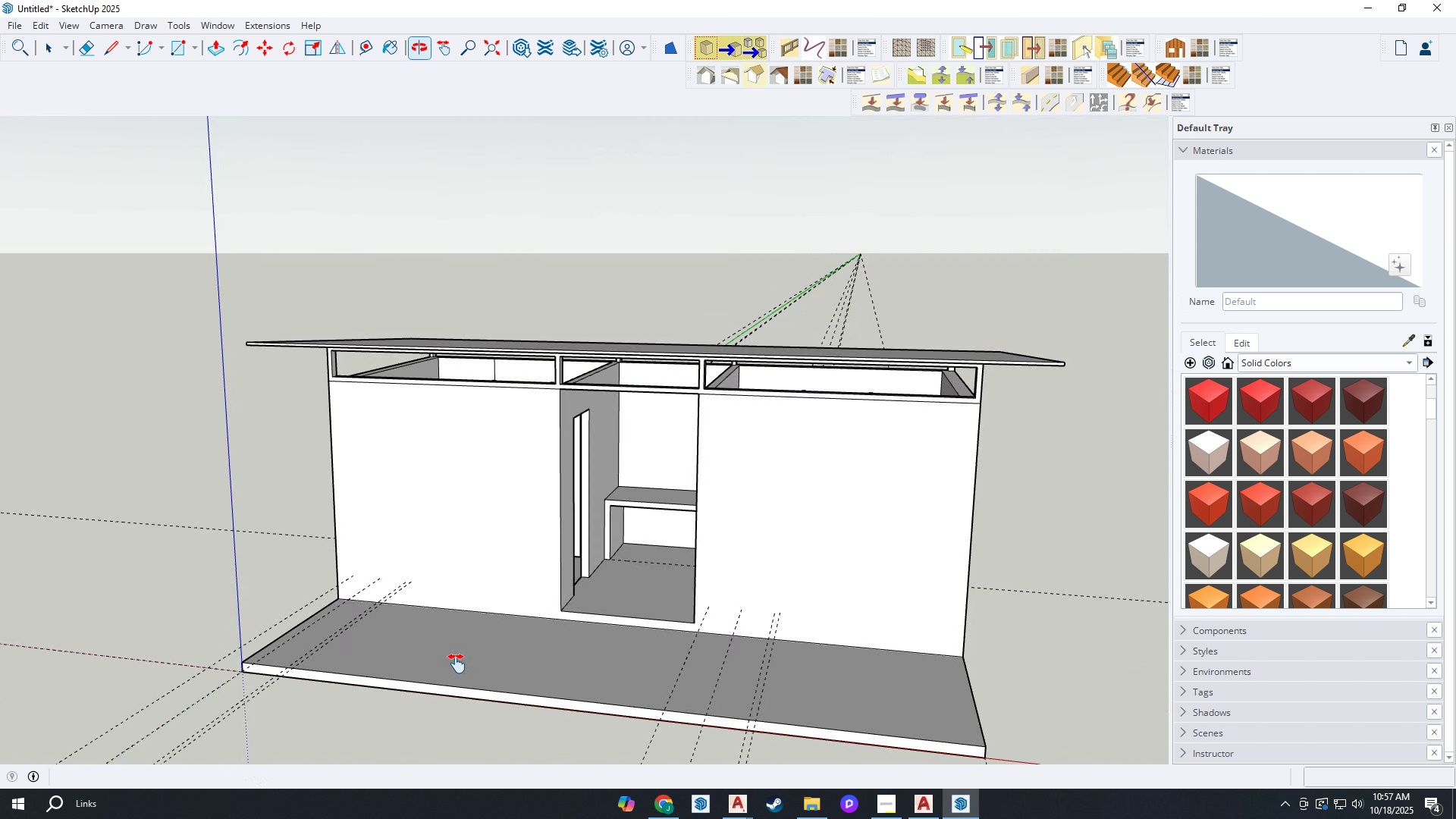 
scroll: coordinate [640, 560], scroll_direction: up, amount: 5.0
 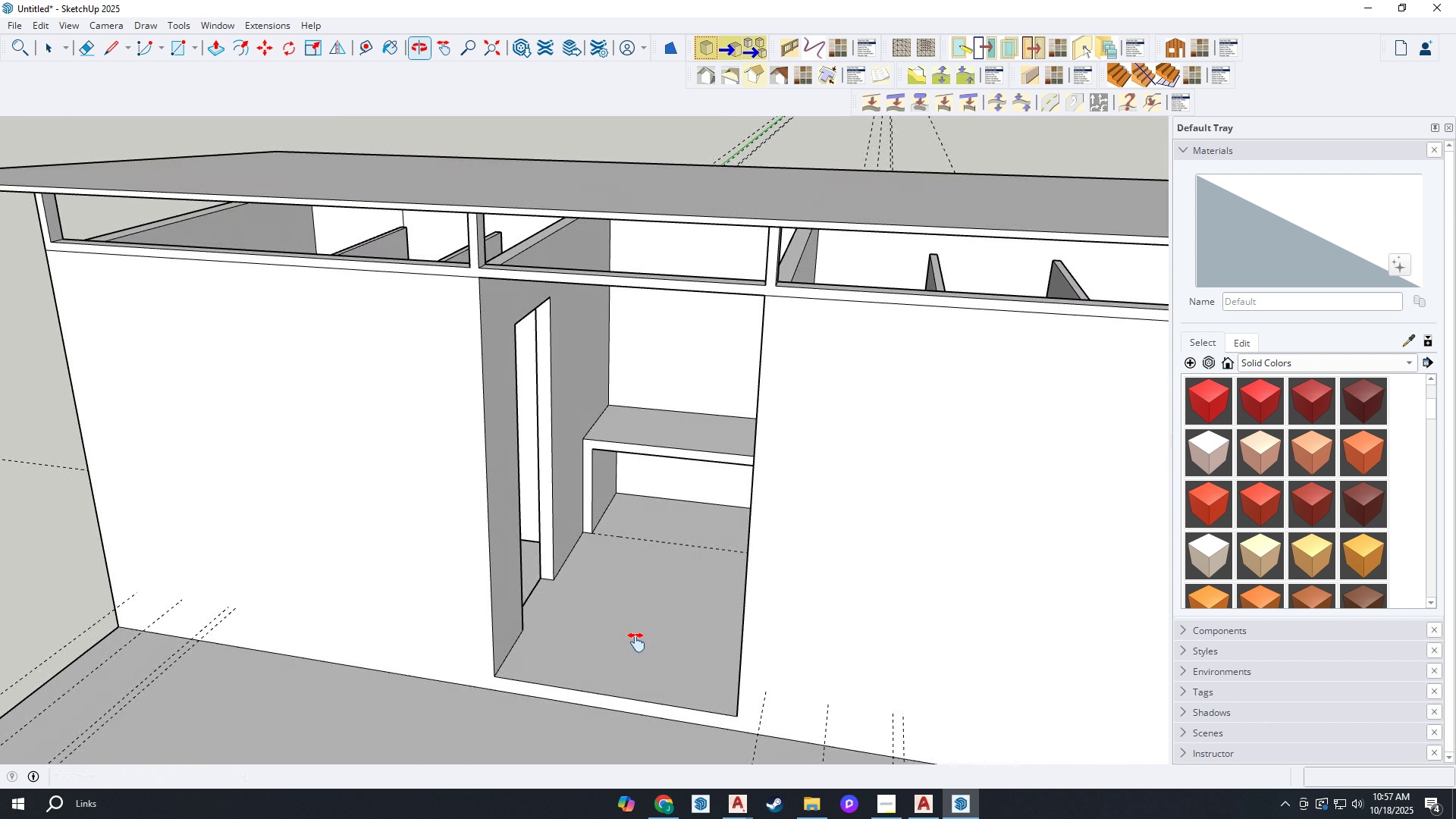 
scroll: coordinate [620, 410], scroll_direction: down, amount: 9.0
 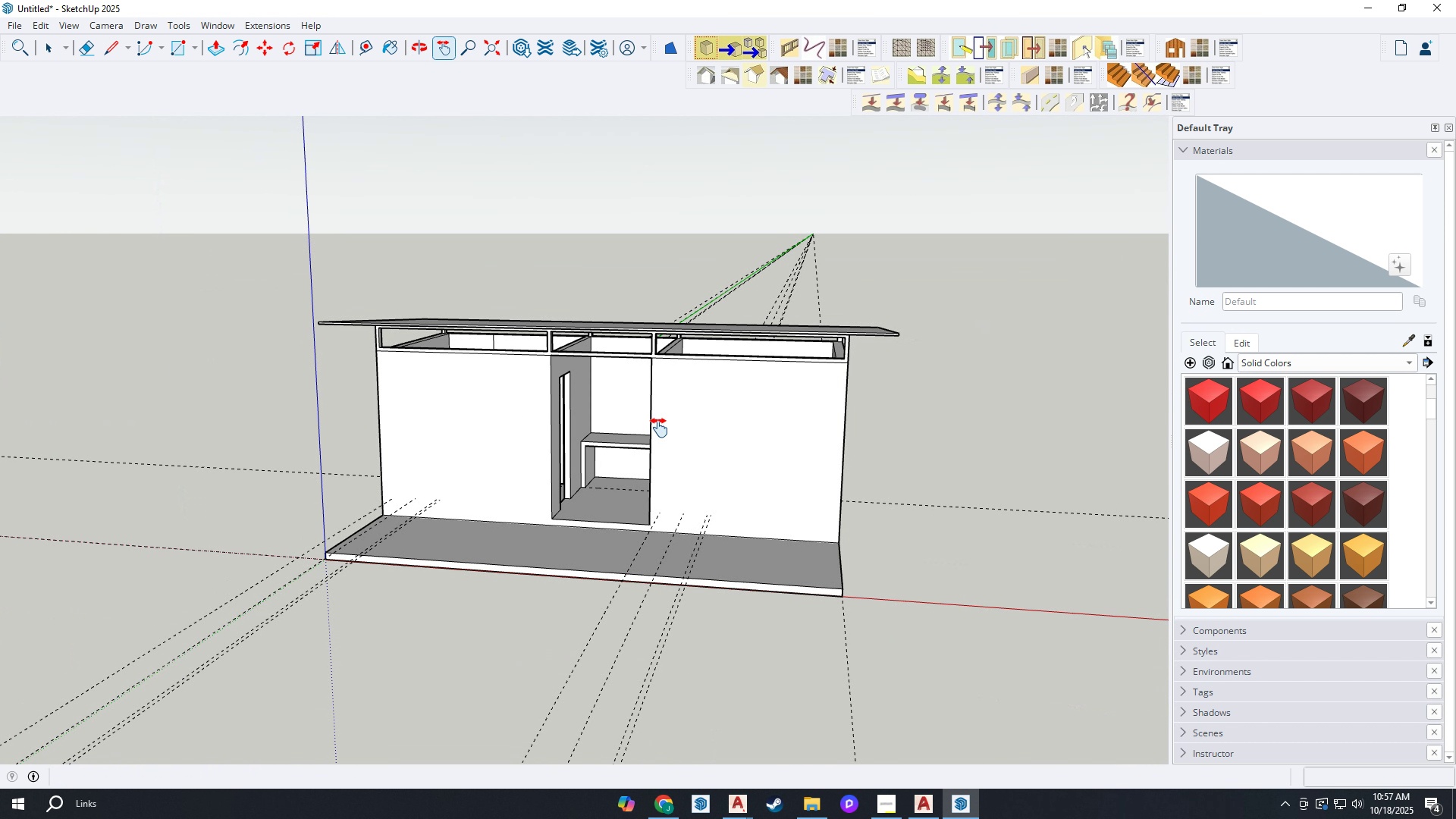 
key(Space)
 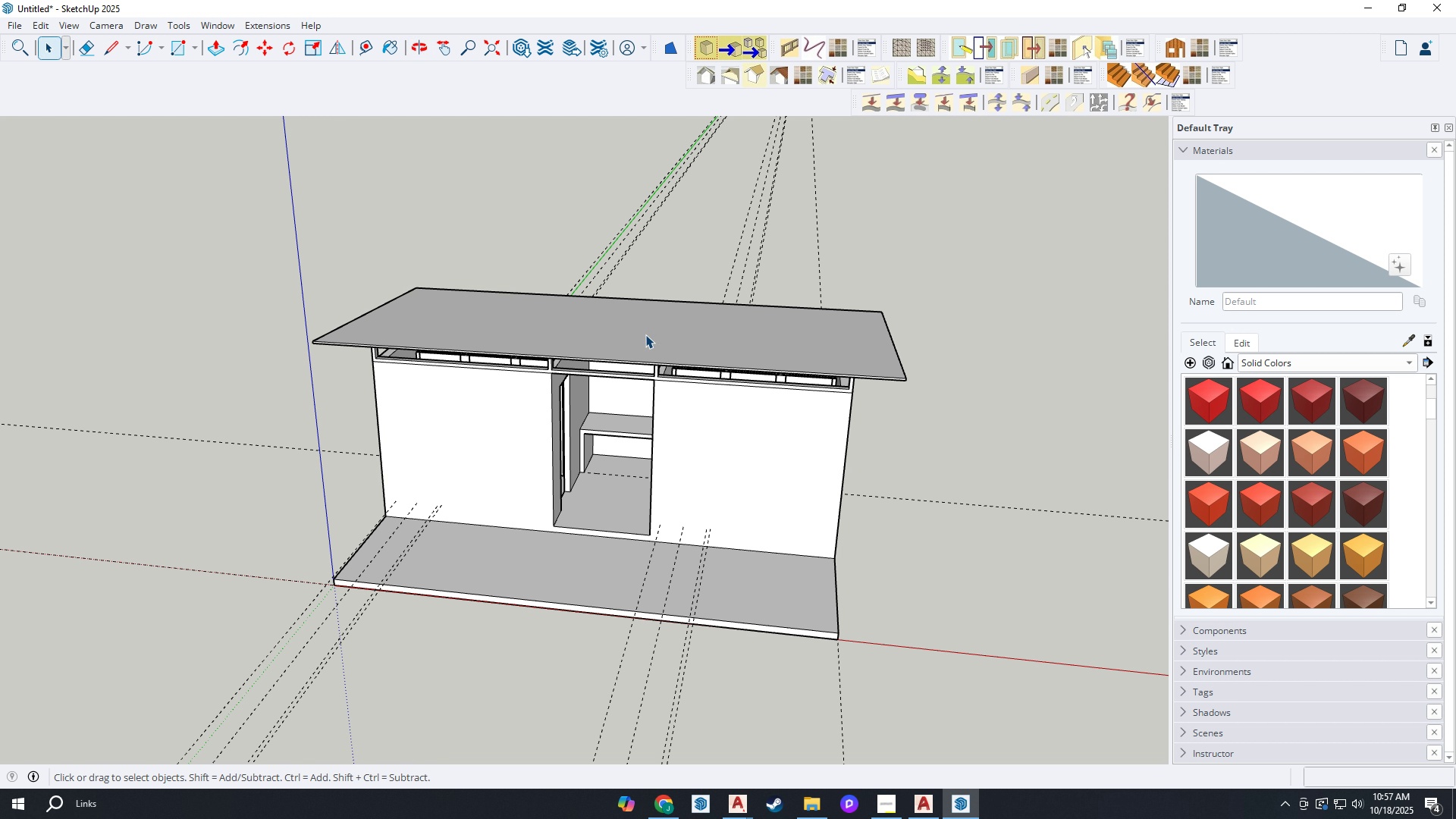 
left_click([645, 334])
 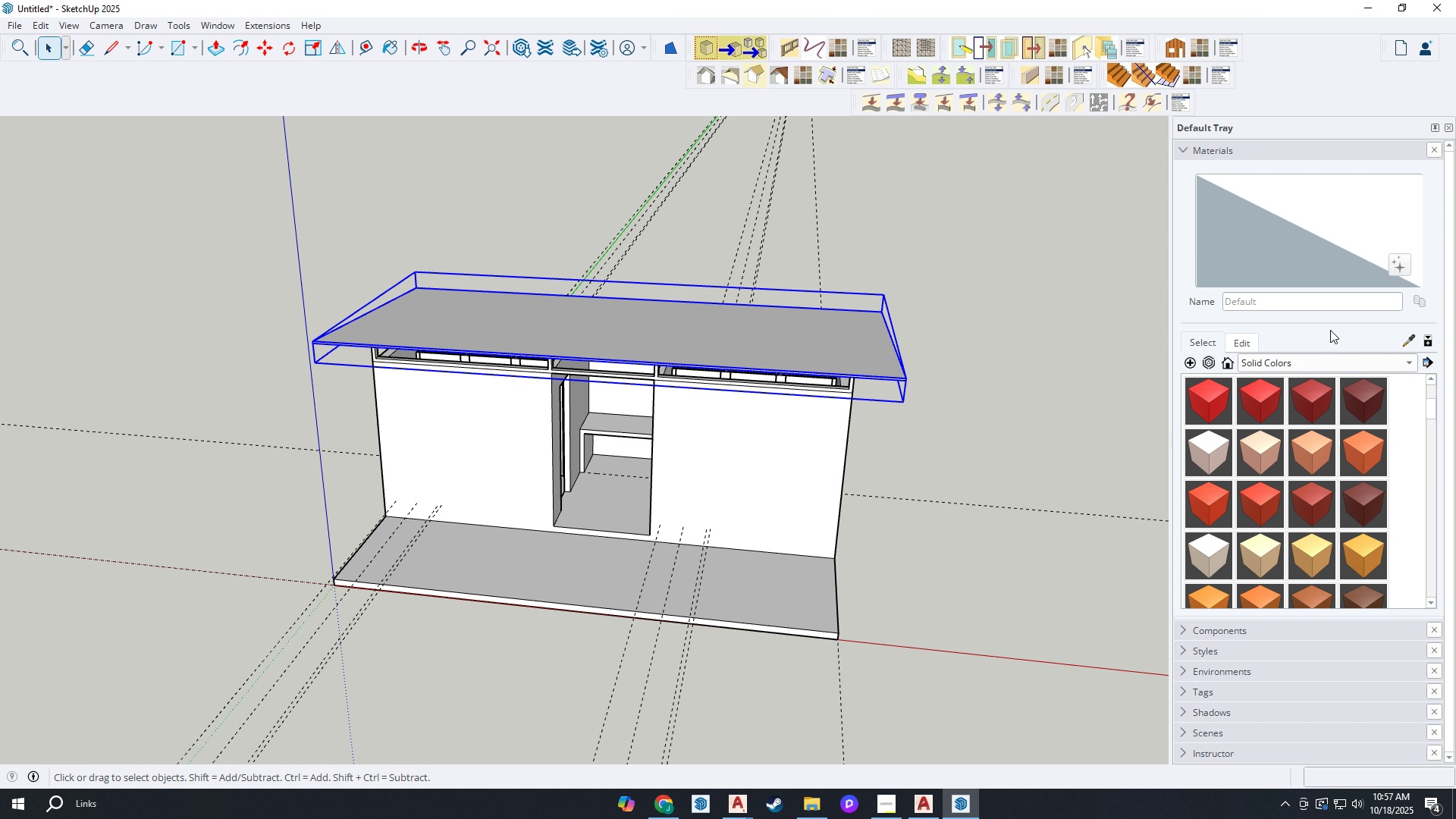 
left_click([1411, 362])
 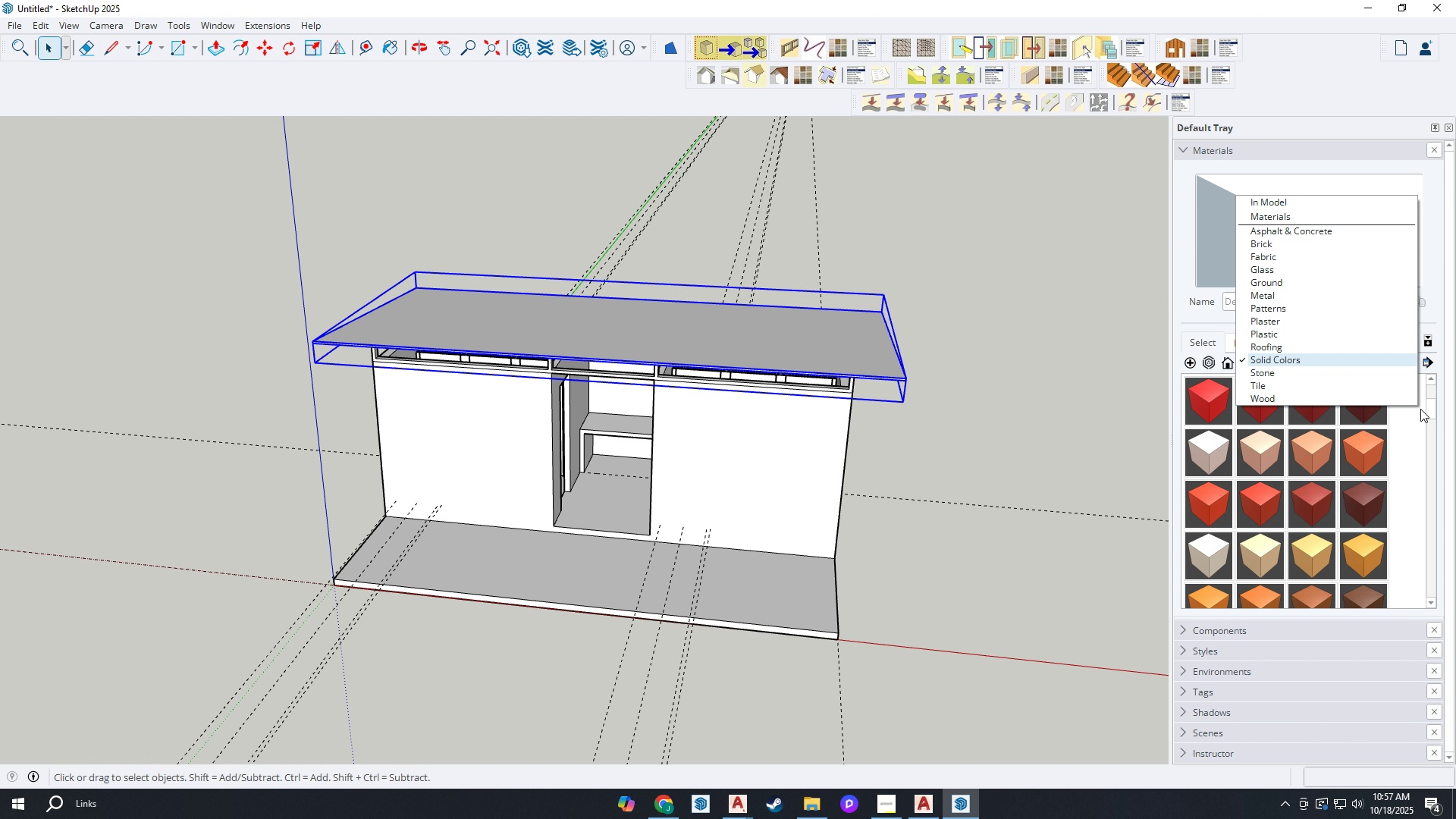 
left_click([1415, 413])
 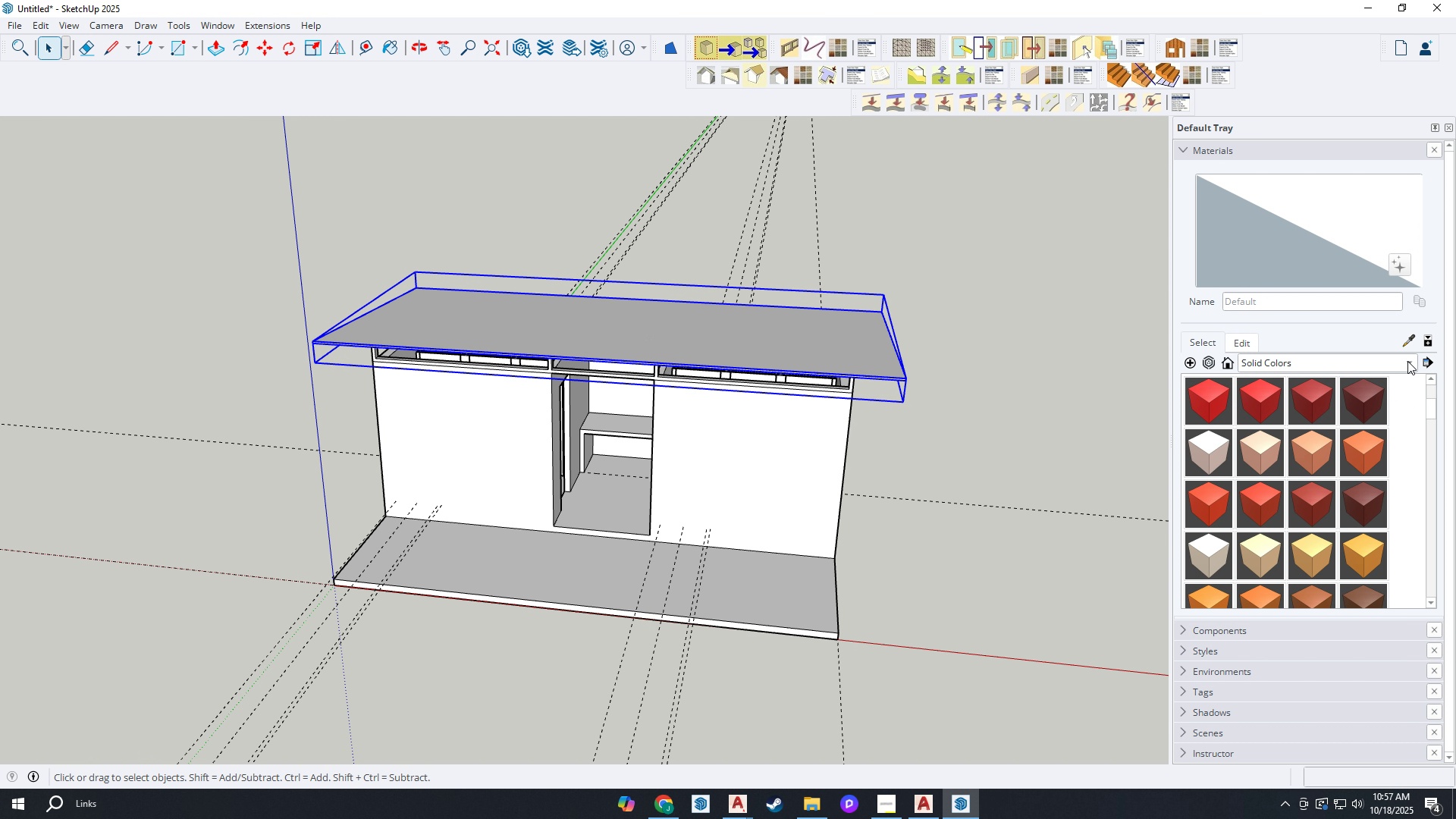 
left_click([1407, 361])
 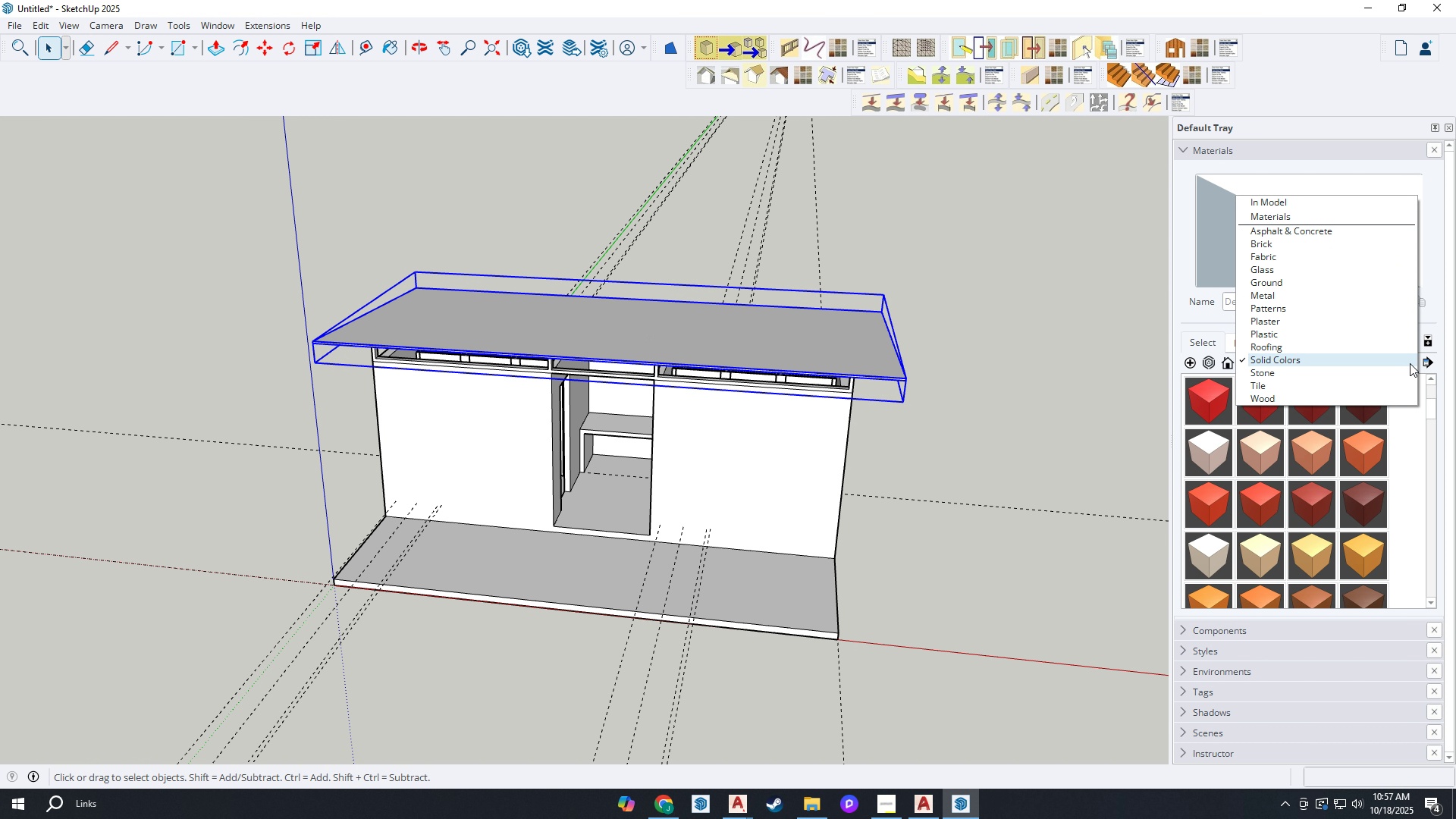 
left_click([1410, 363])
 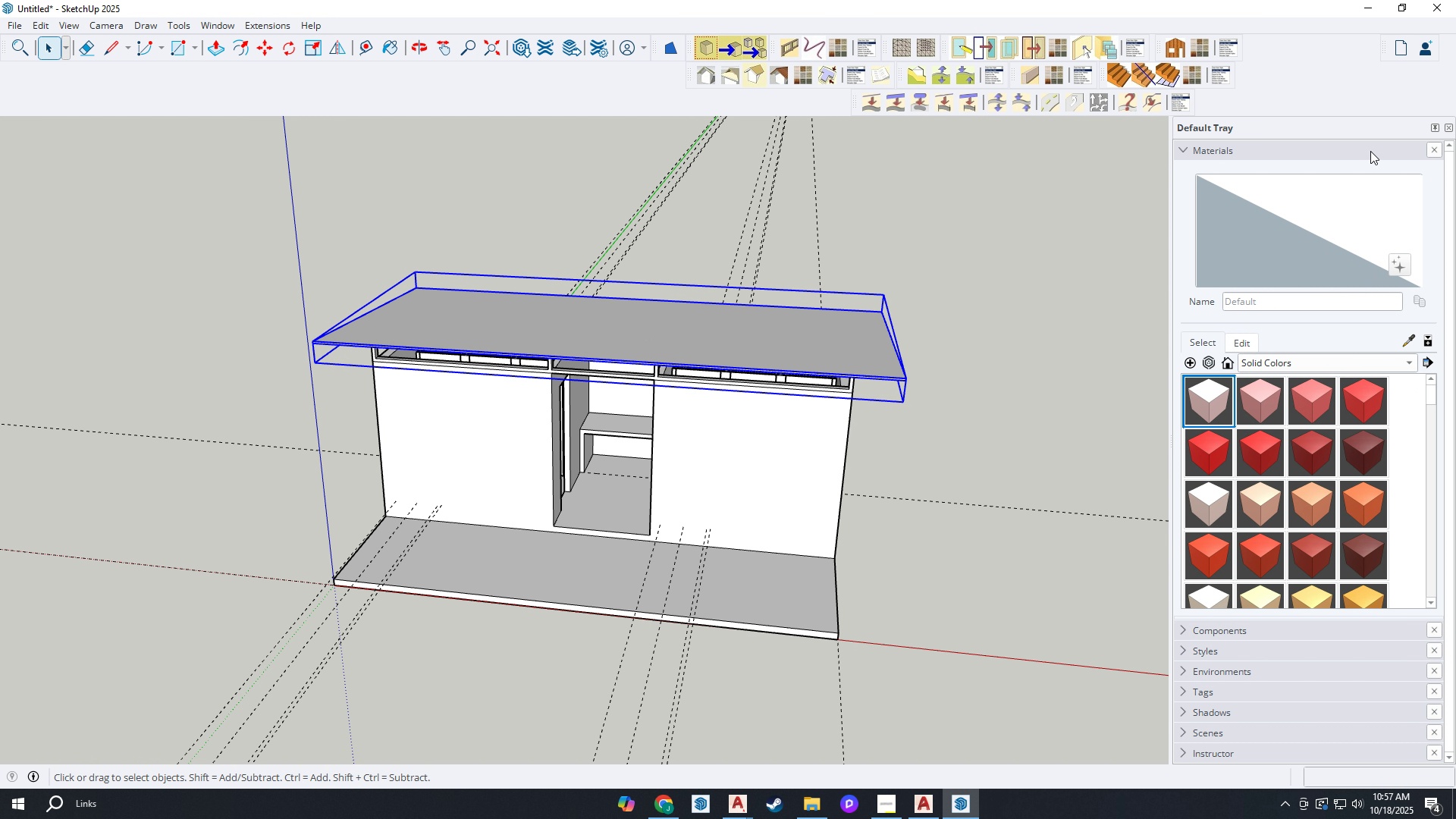 
left_click([1174, 149])
 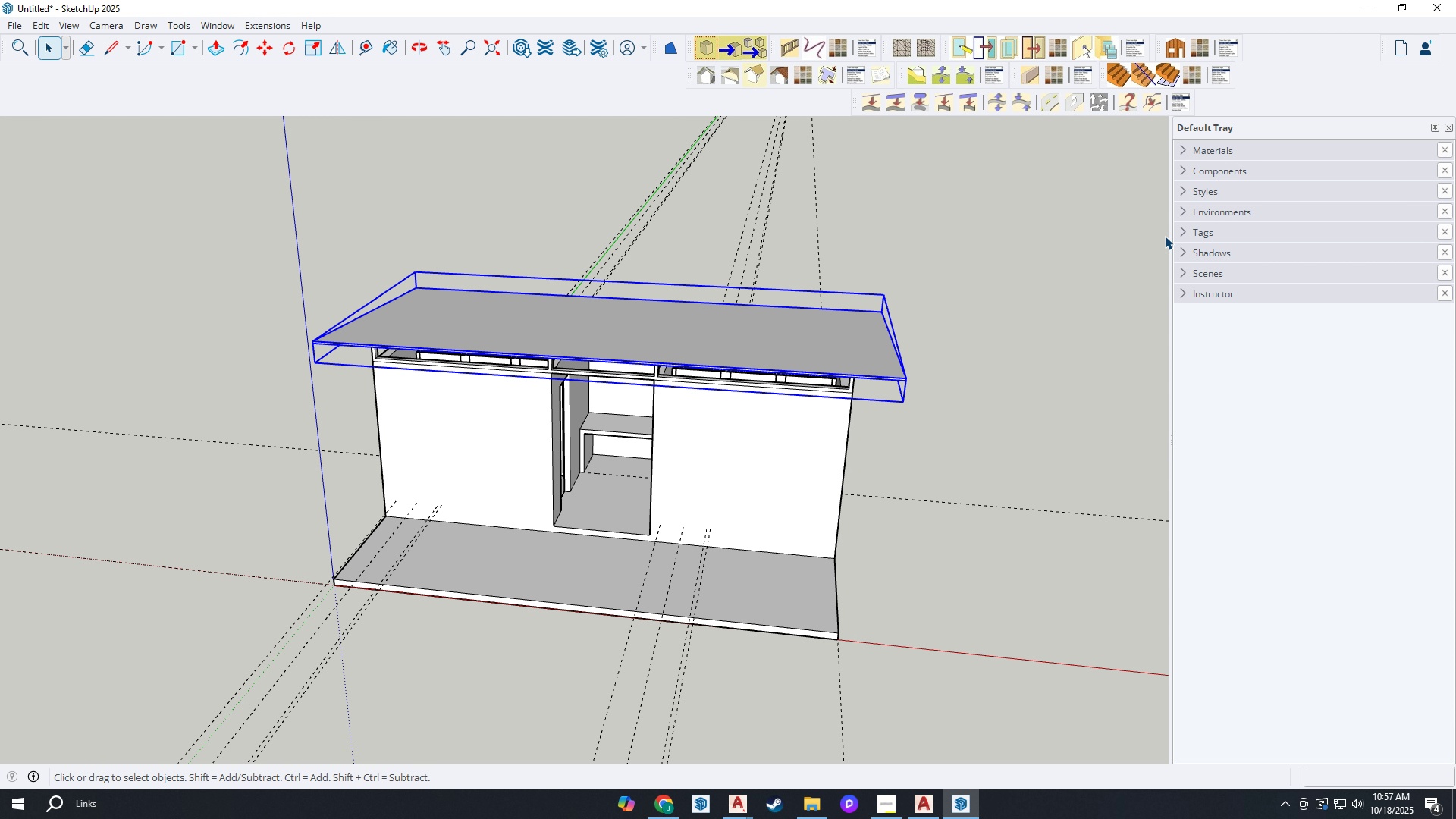 
left_click([1180, 231])
 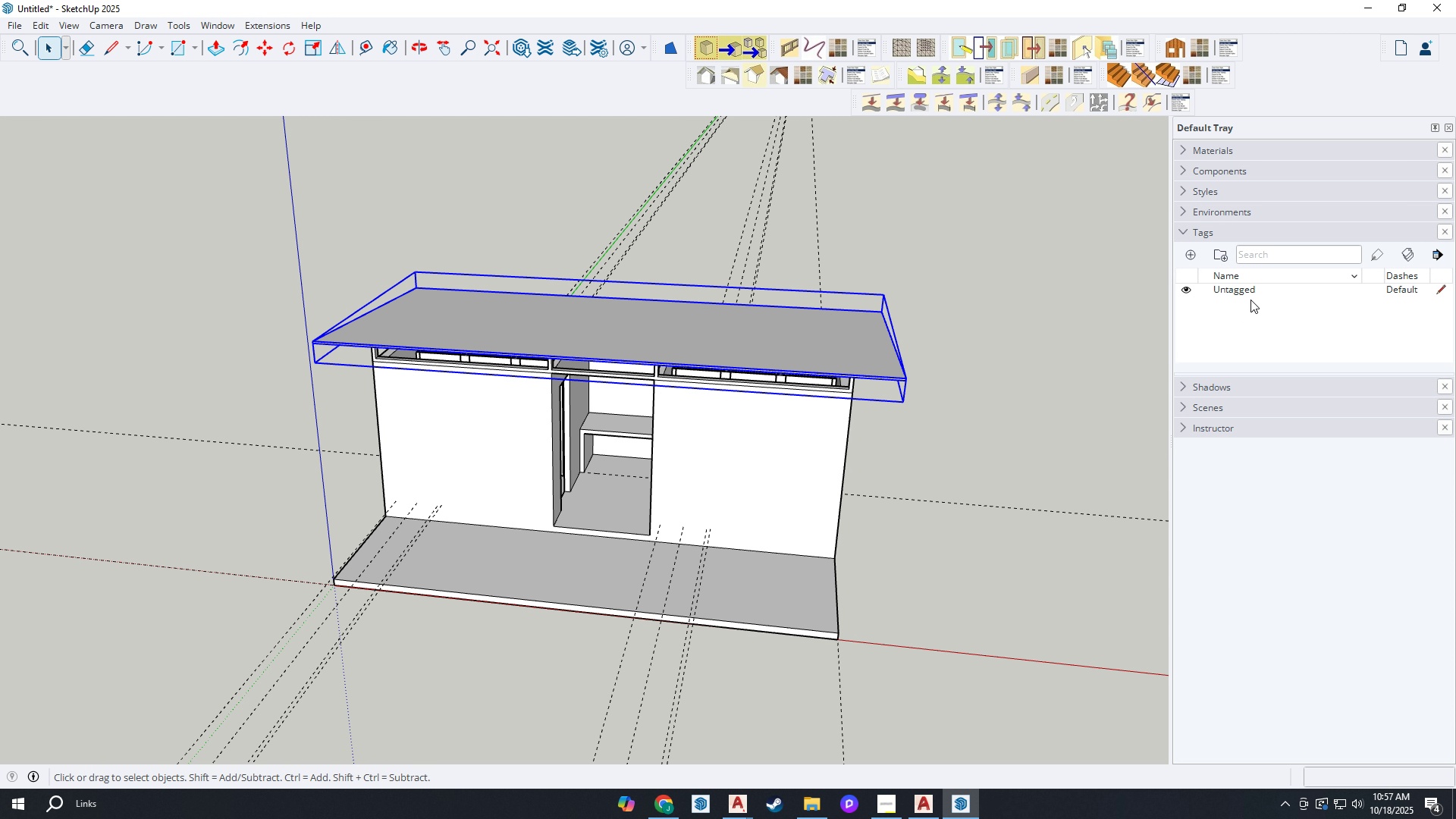 
left_click([1245, 303])
 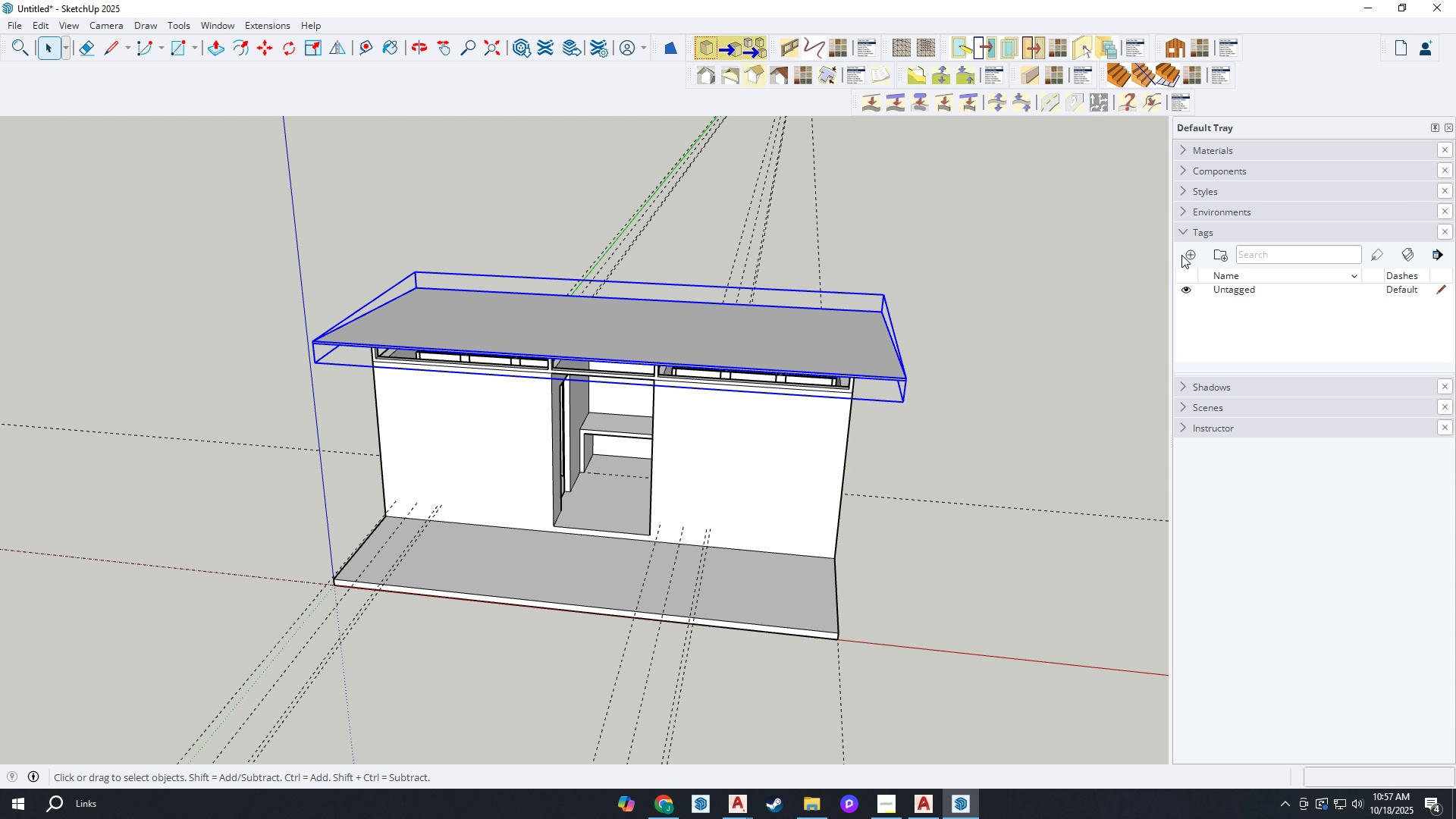 
left_click([1181, 255])
 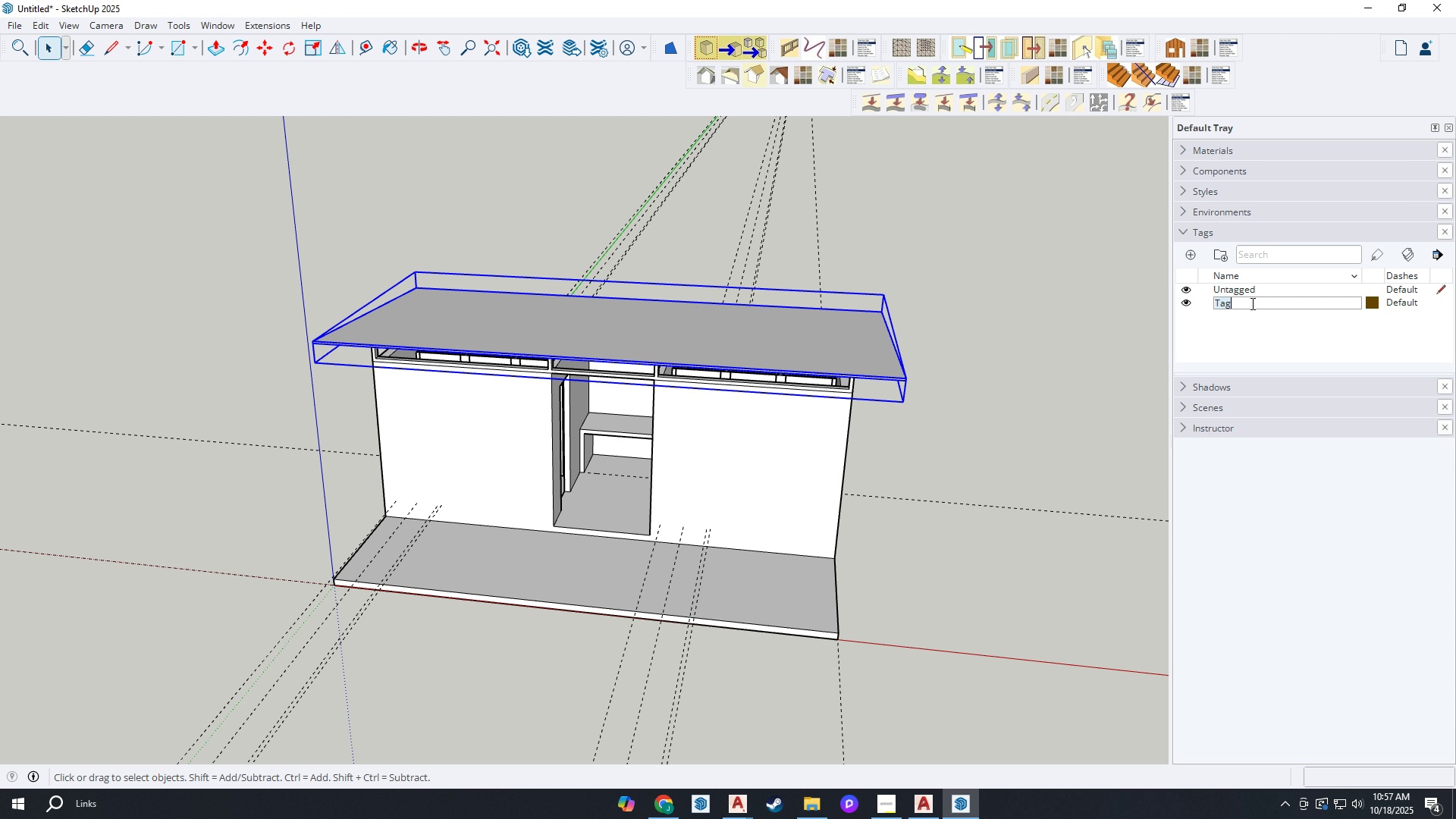 
type(ROOF)
 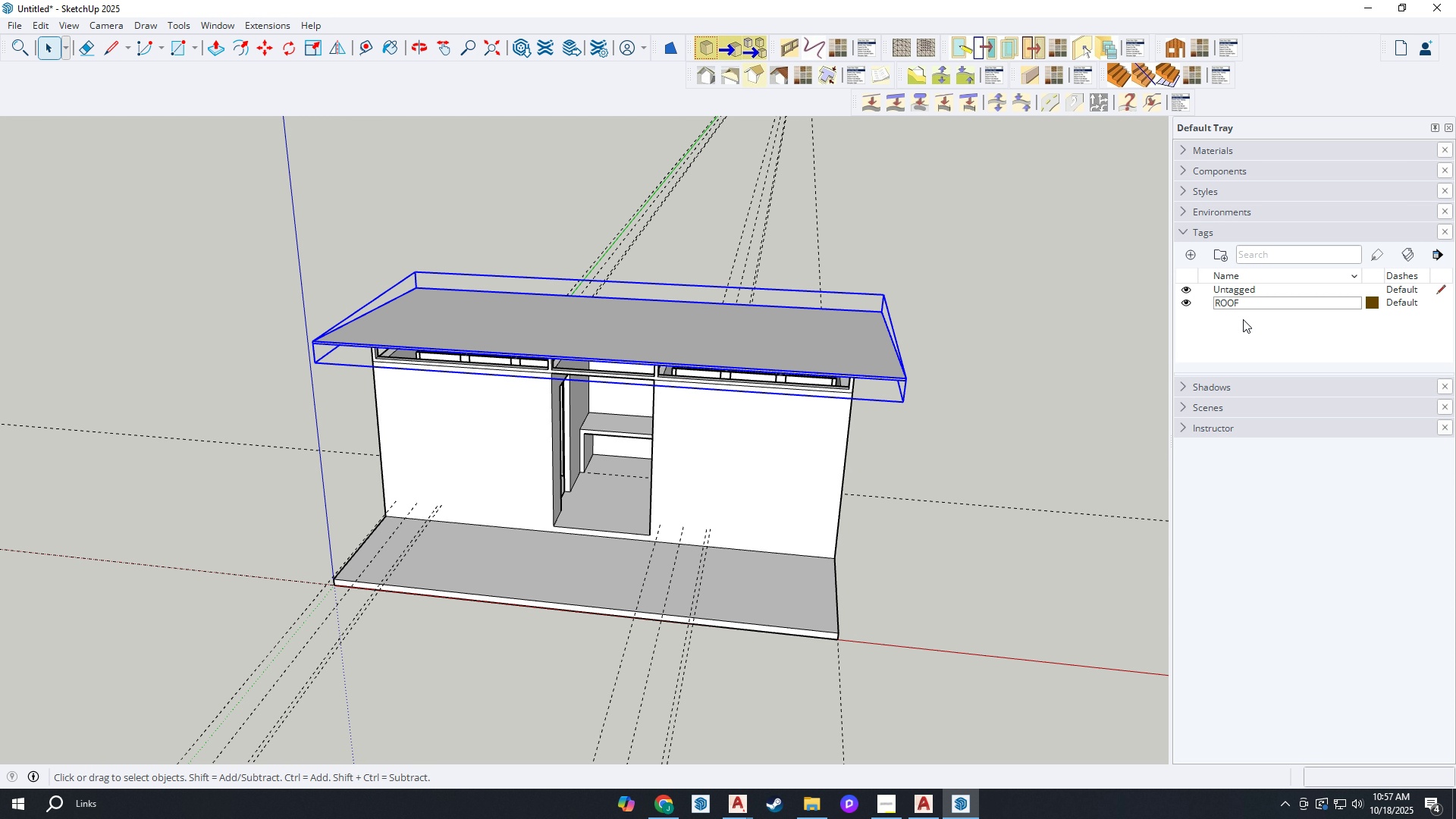 
left_click([1242, 323])
 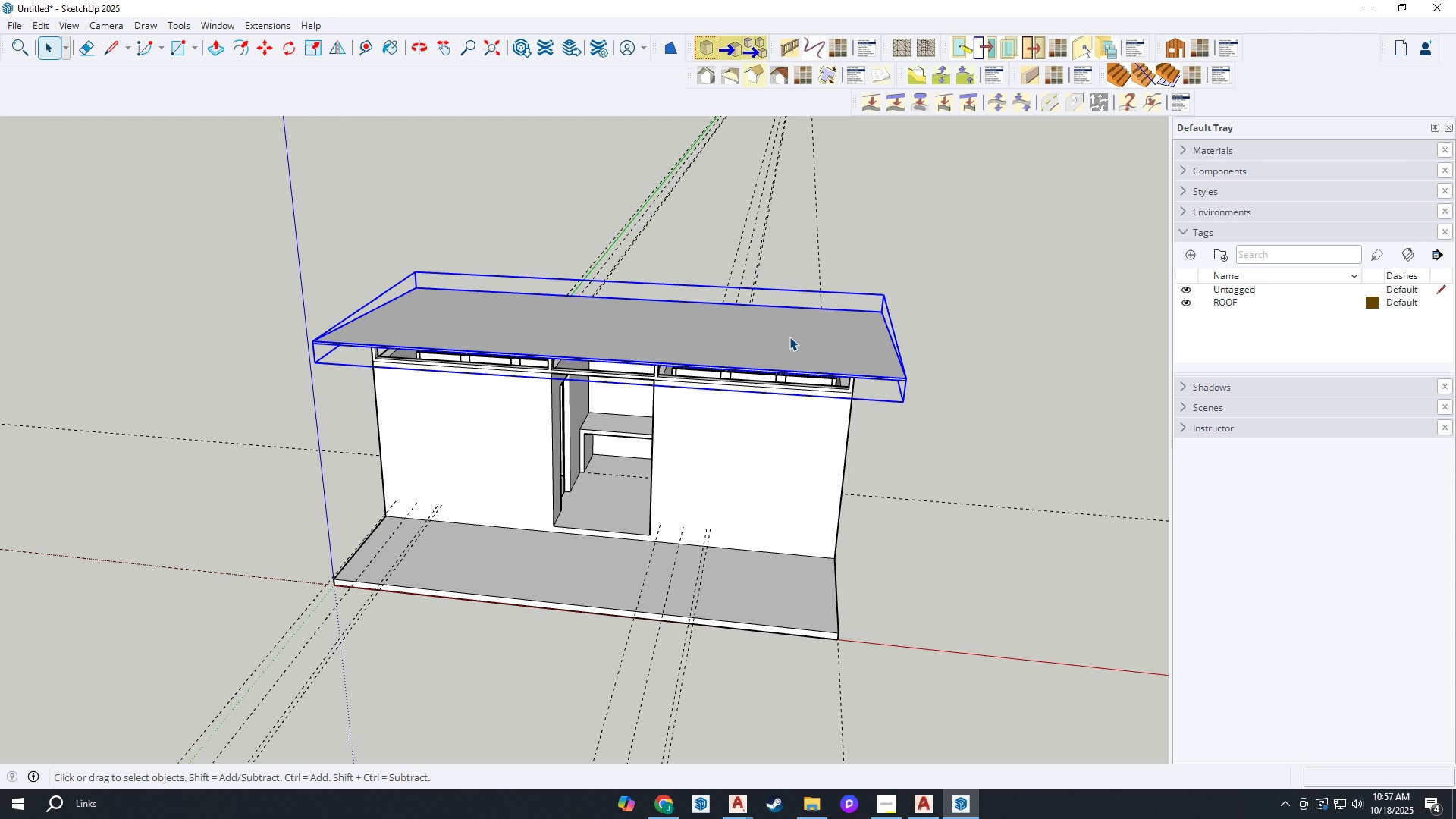 
left_click([789, 337])
 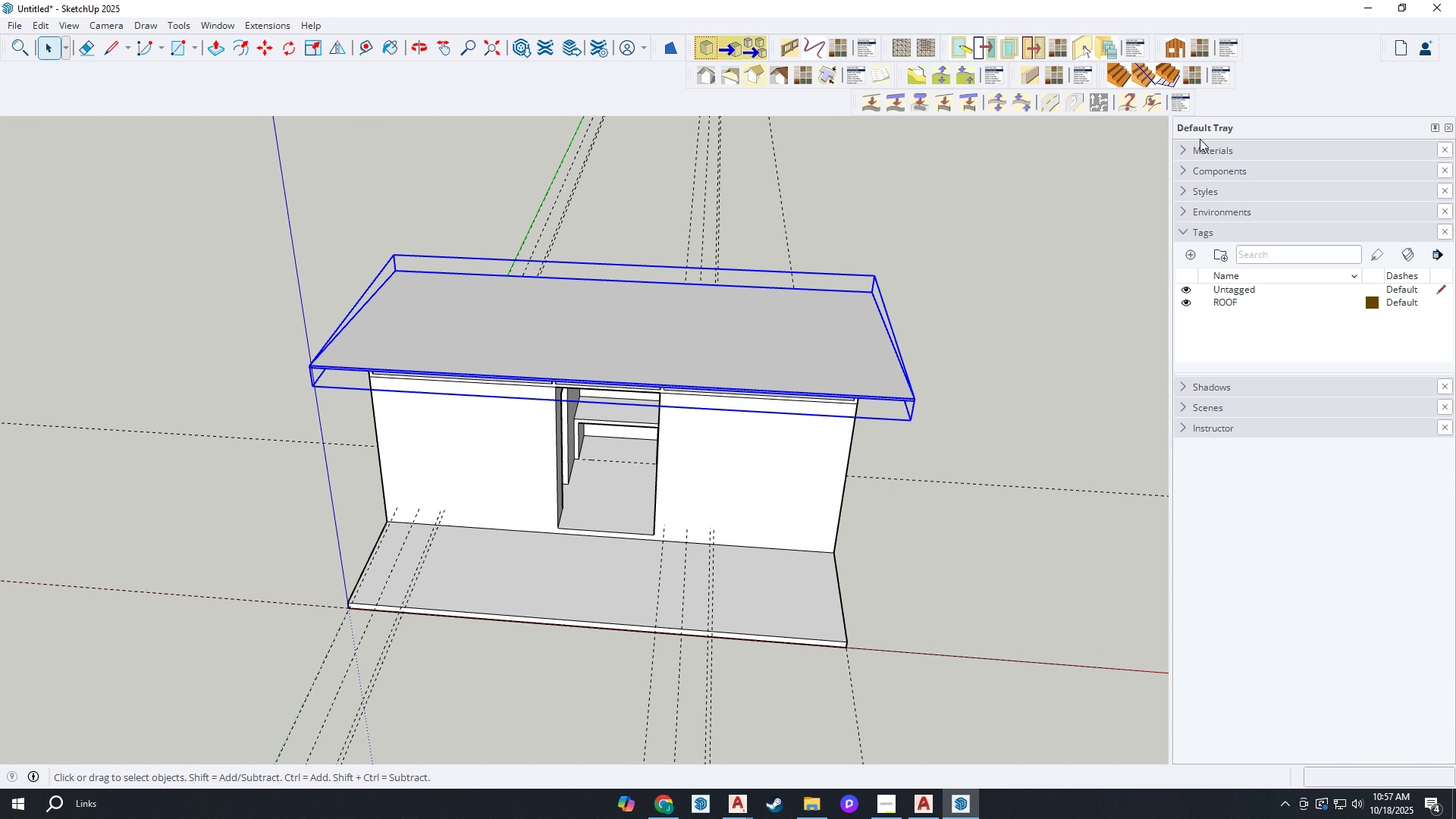 
left_click([1230, 127])
 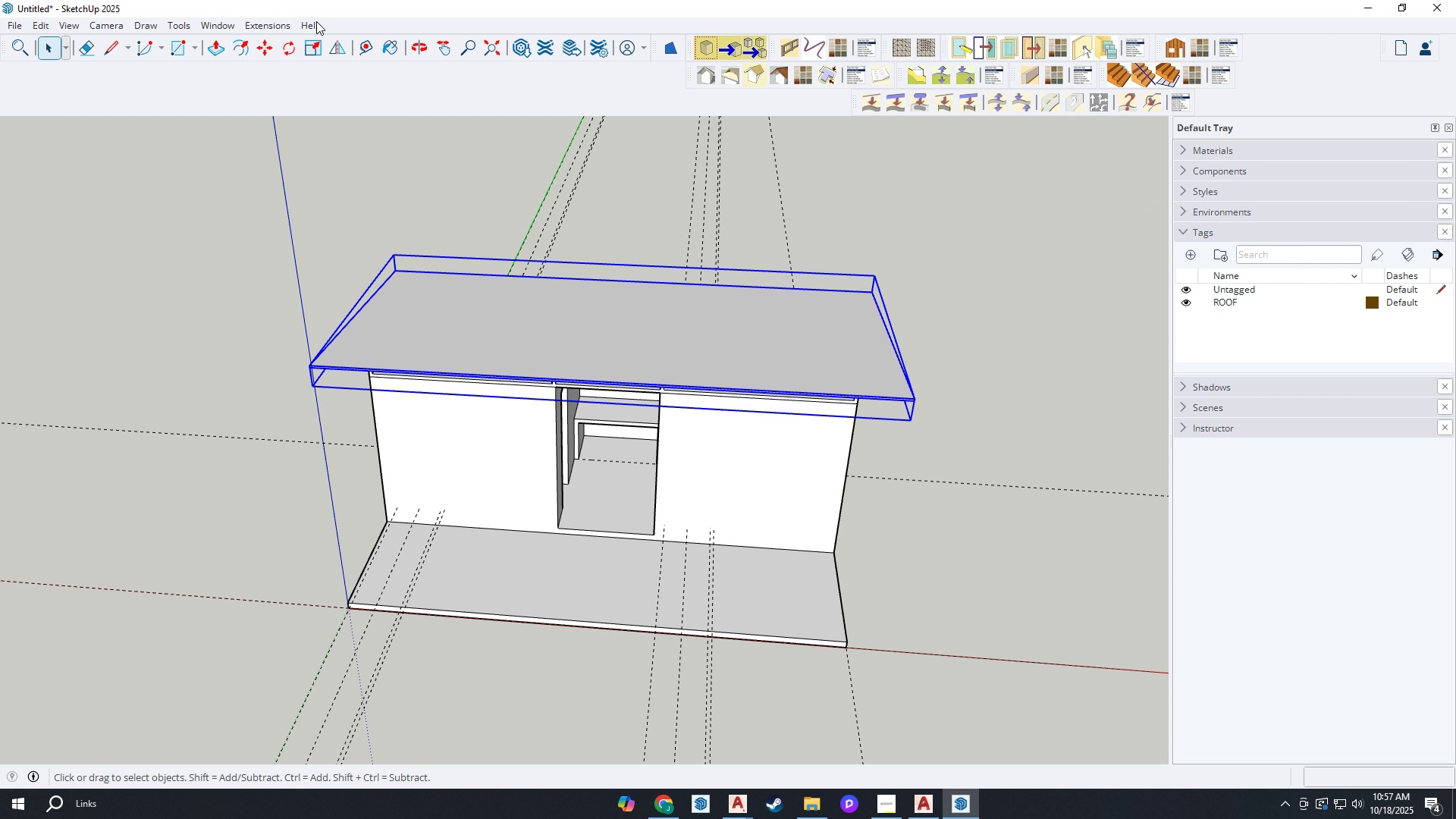 
left_click([221, 24])
 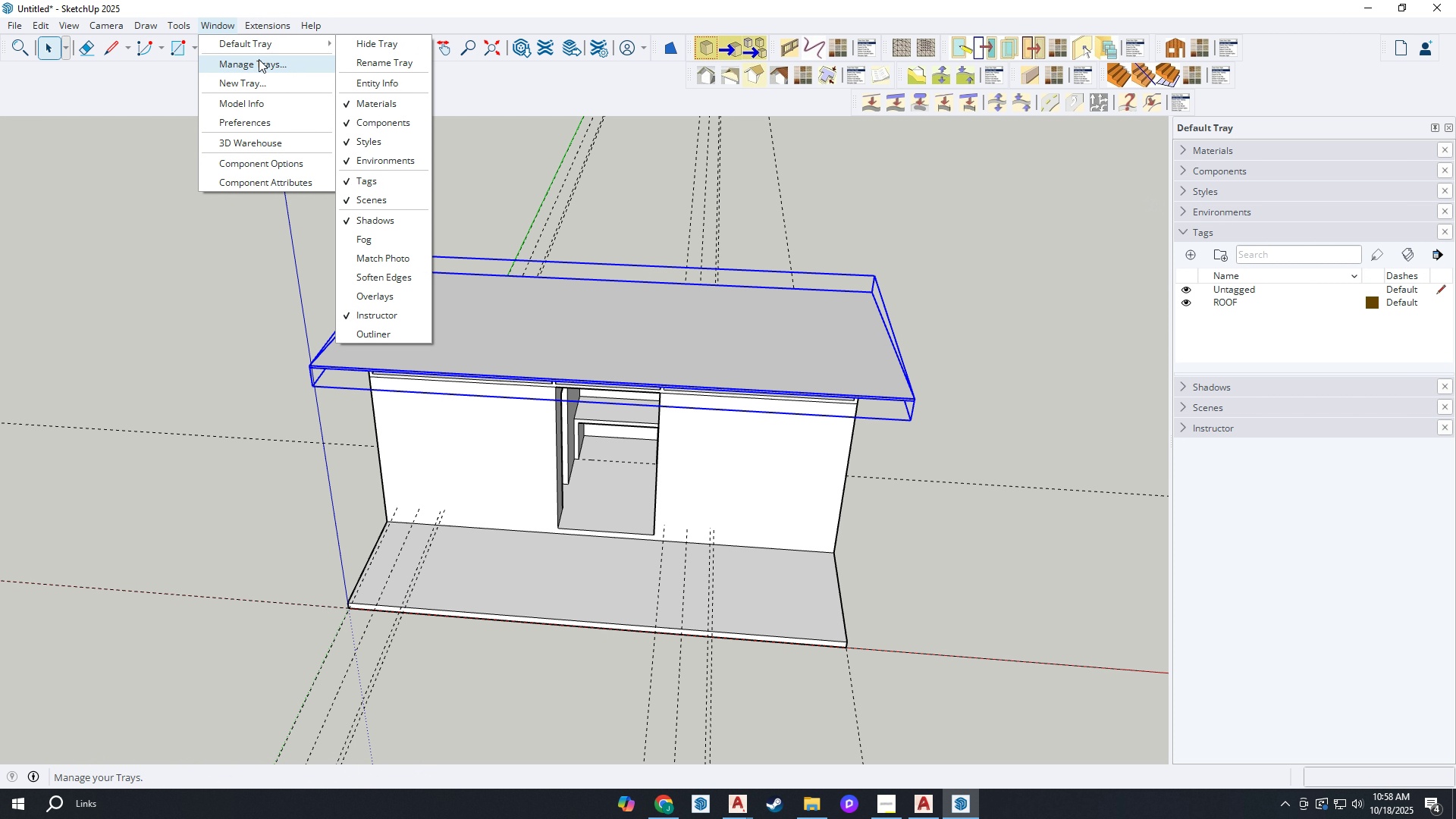 
left_click([369, 80])
 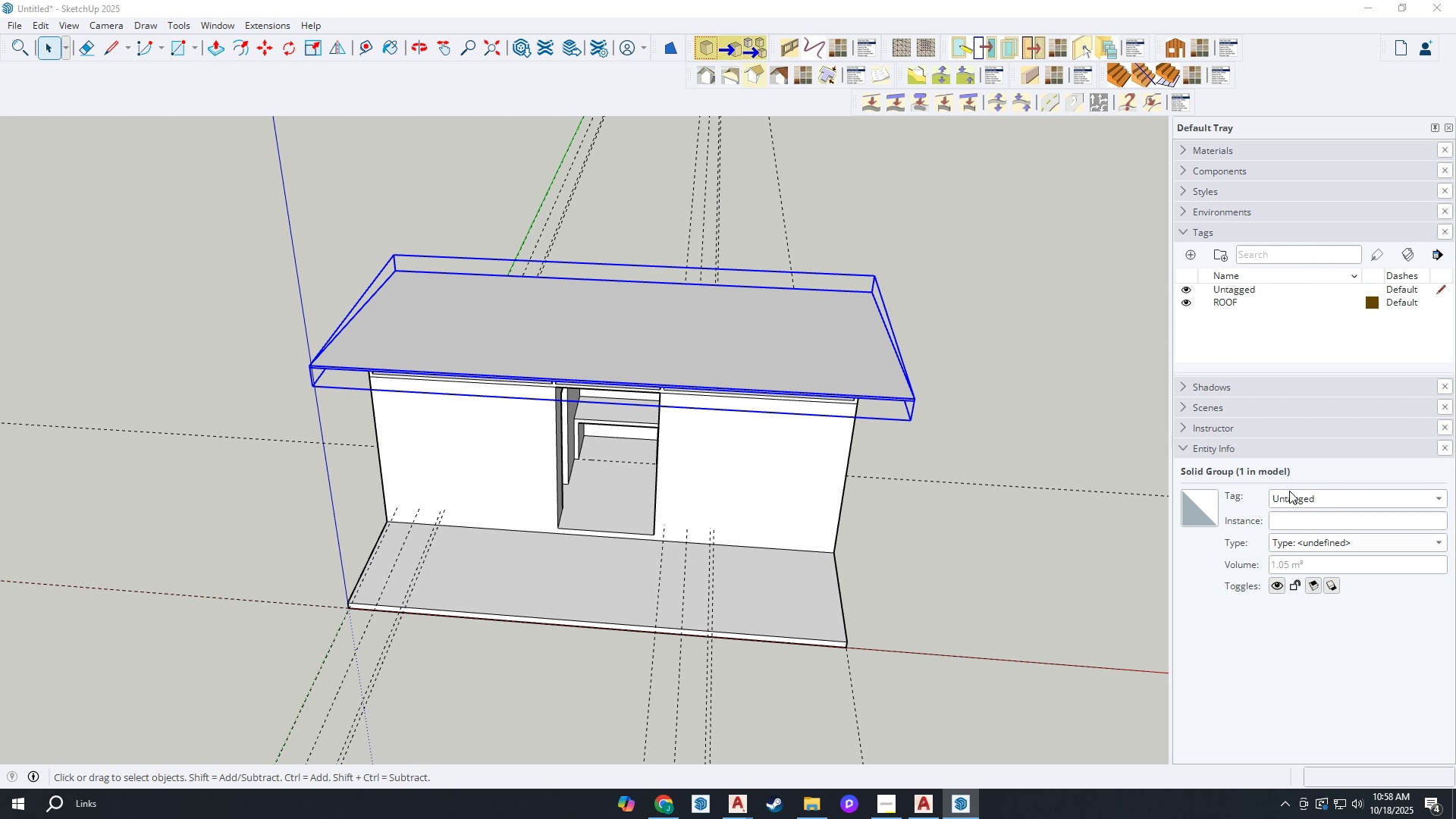 
left_click([1301, 497])
 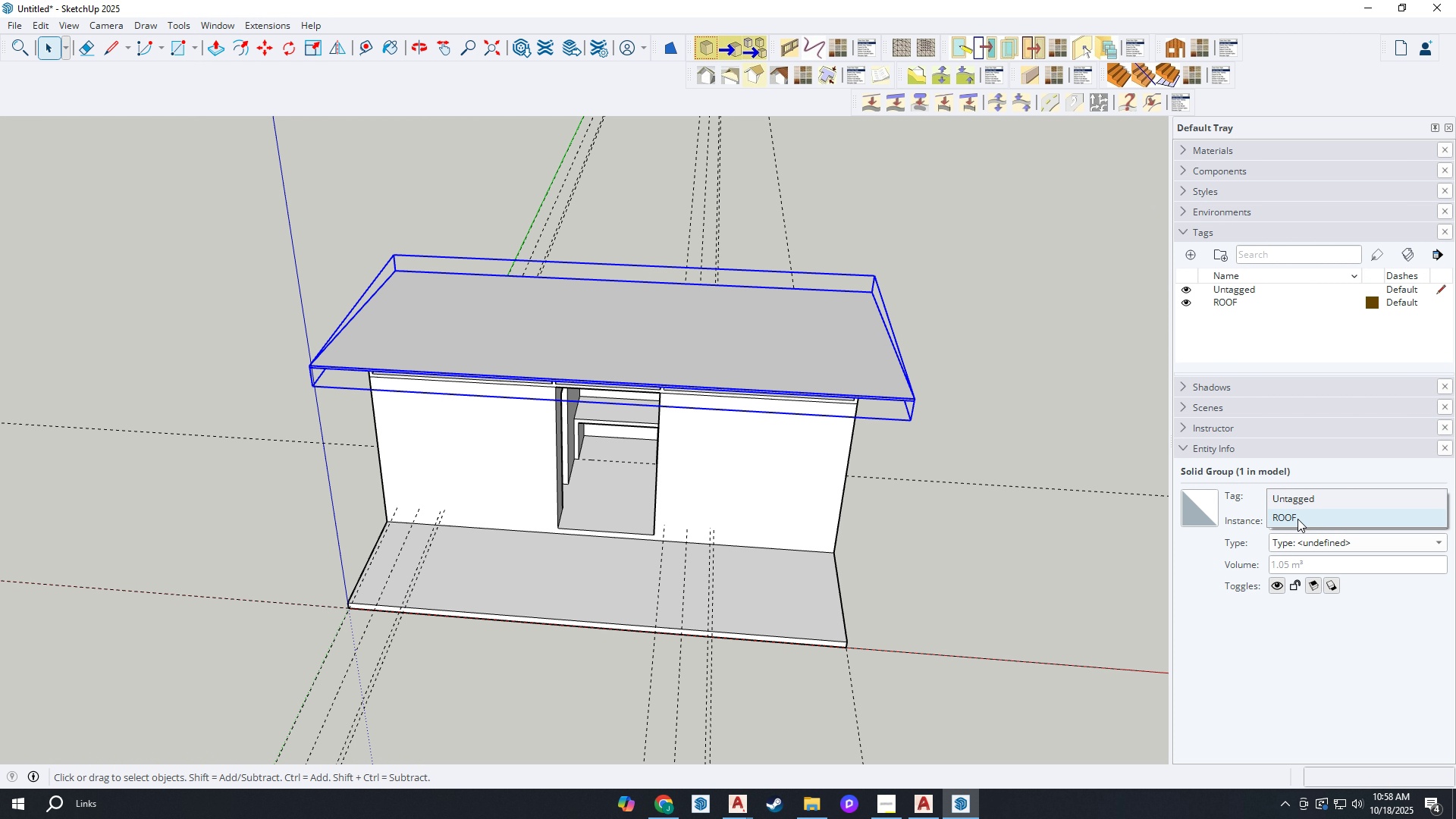 
left_click([1298, 519])
 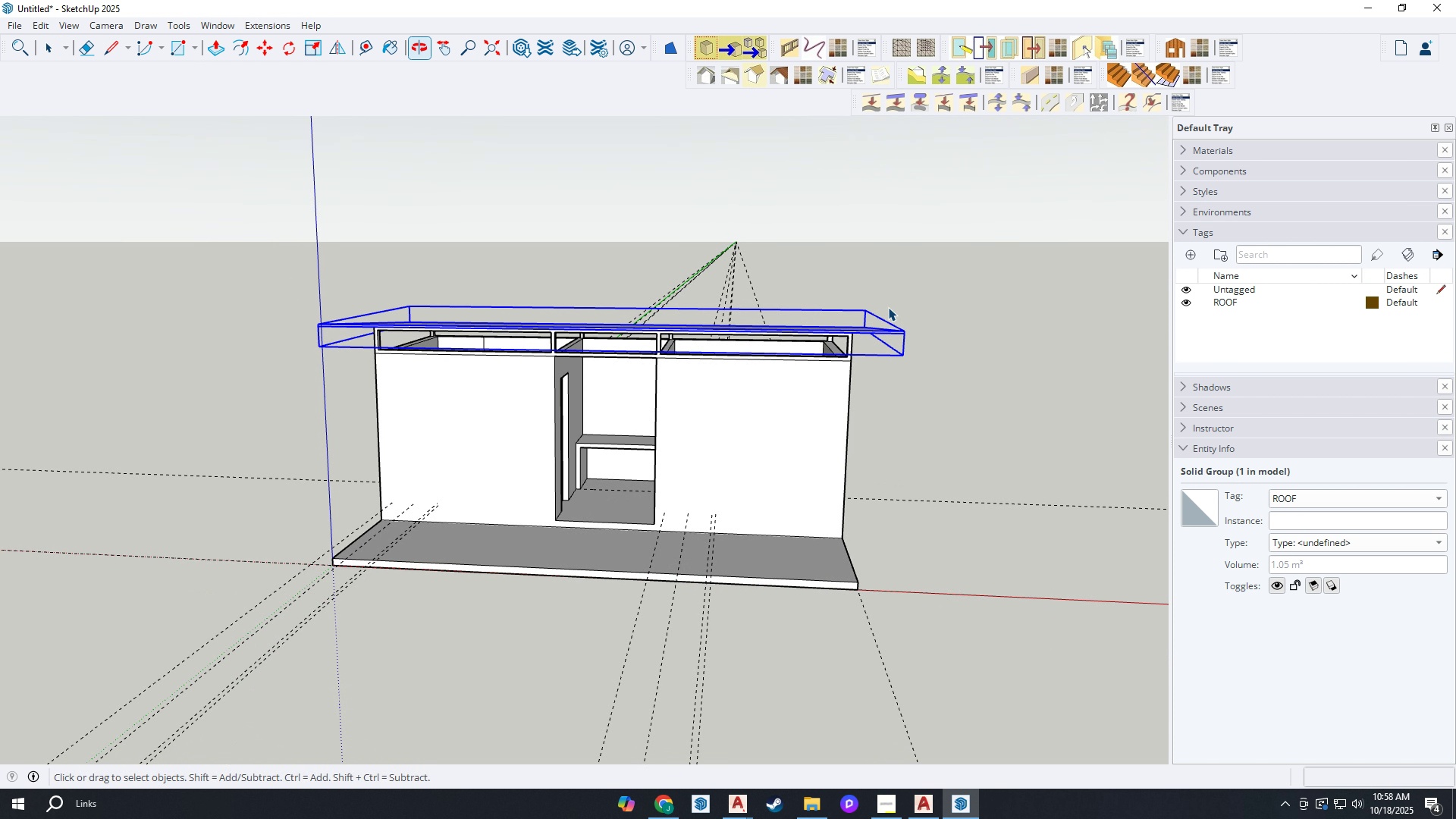 
key(Space)
 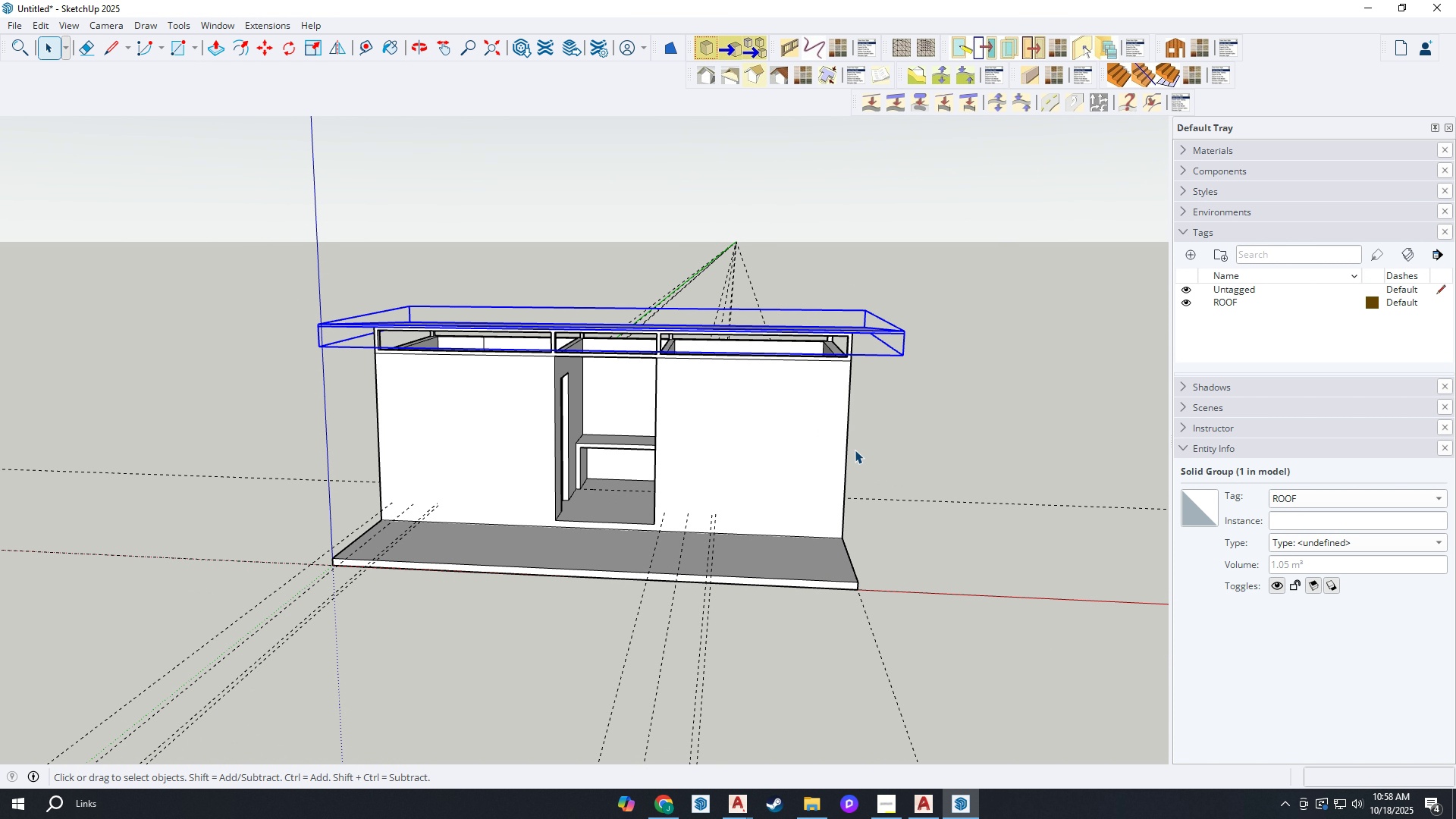 
scroll: coordinate [899, 453], scroll_direction: up, amount: 2.0
 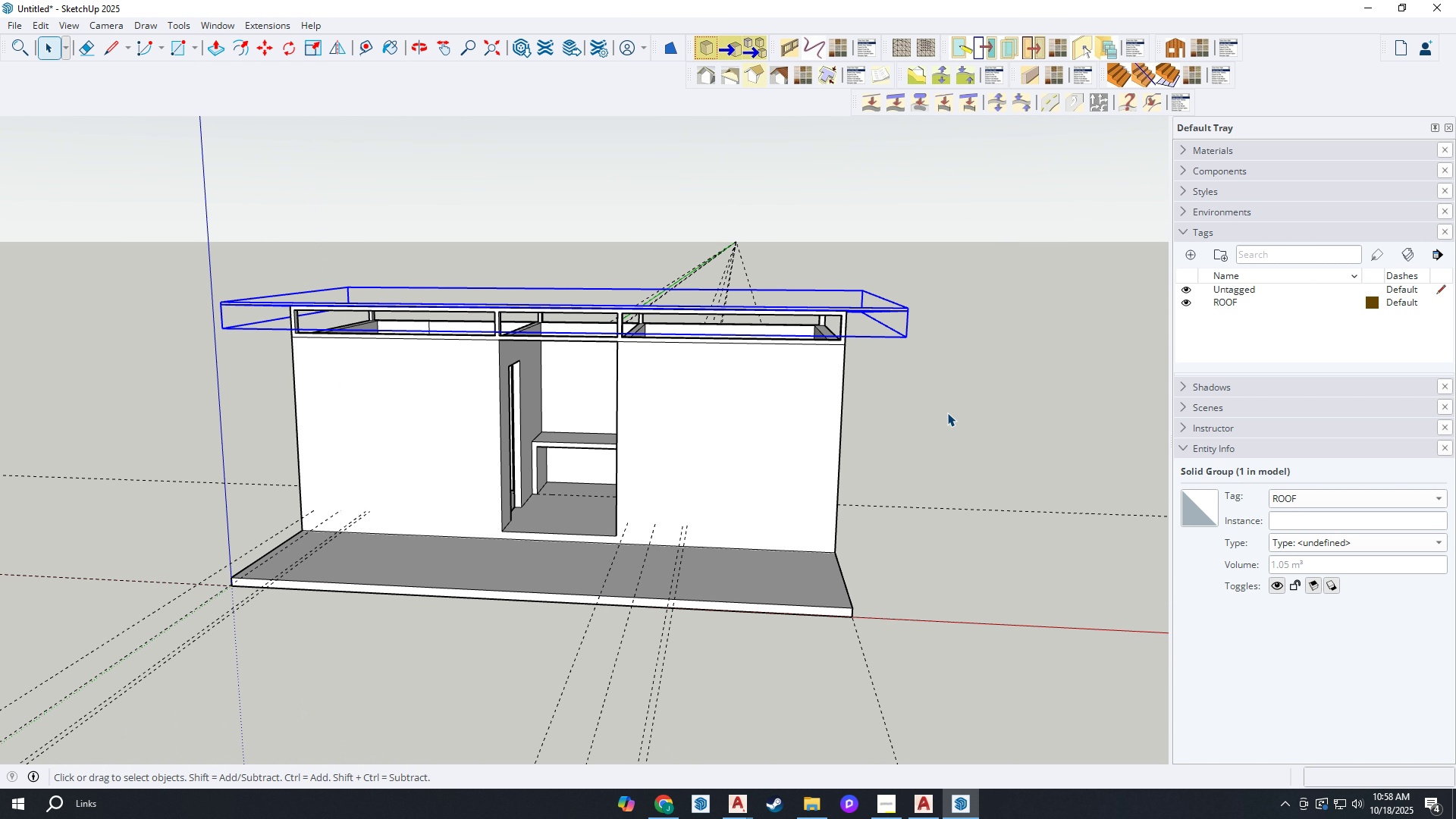 
left_click([947, 413])
 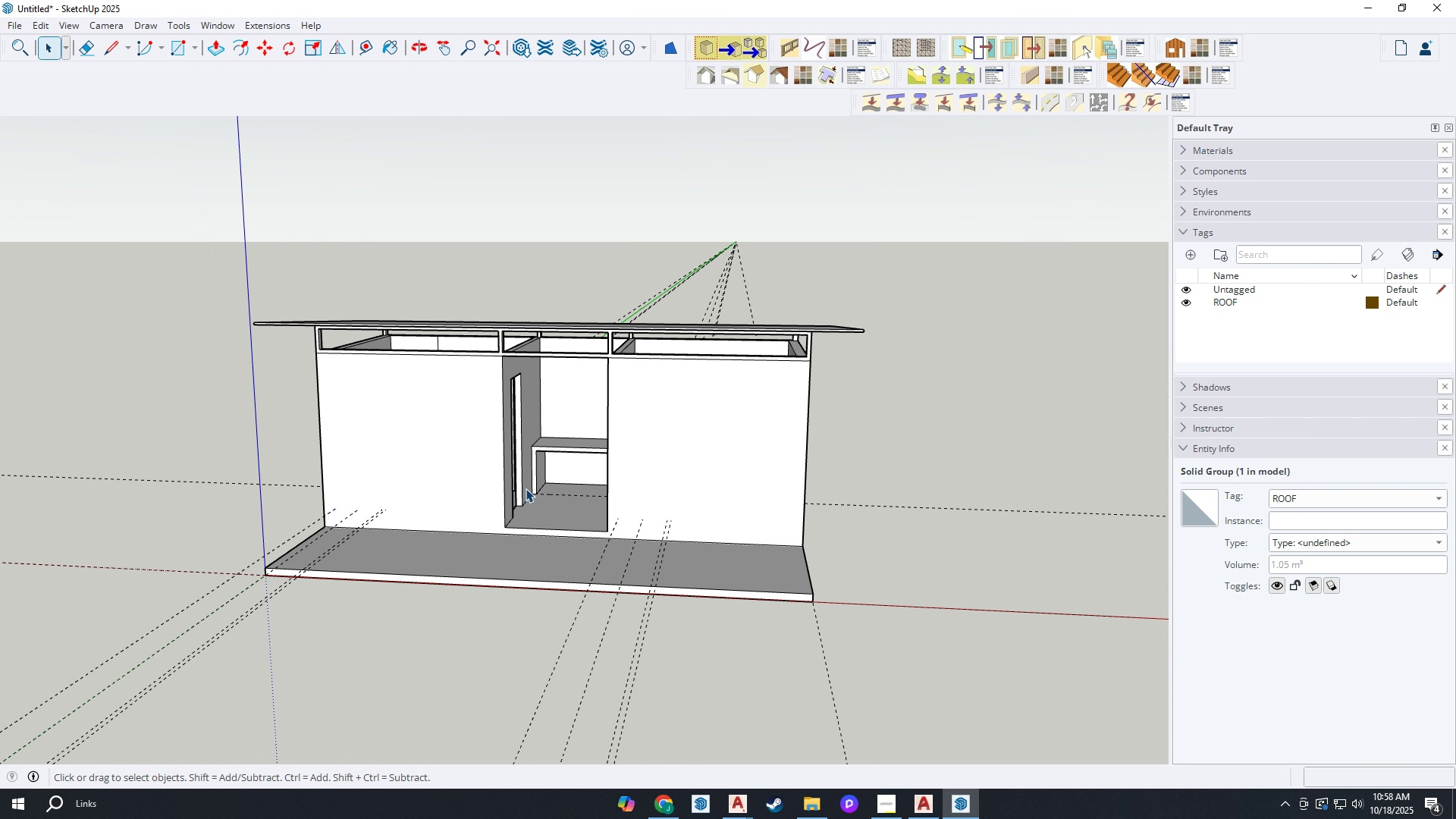 
scroll: coordinate [416, 479], scroll_direction: up, amount: 4.0
 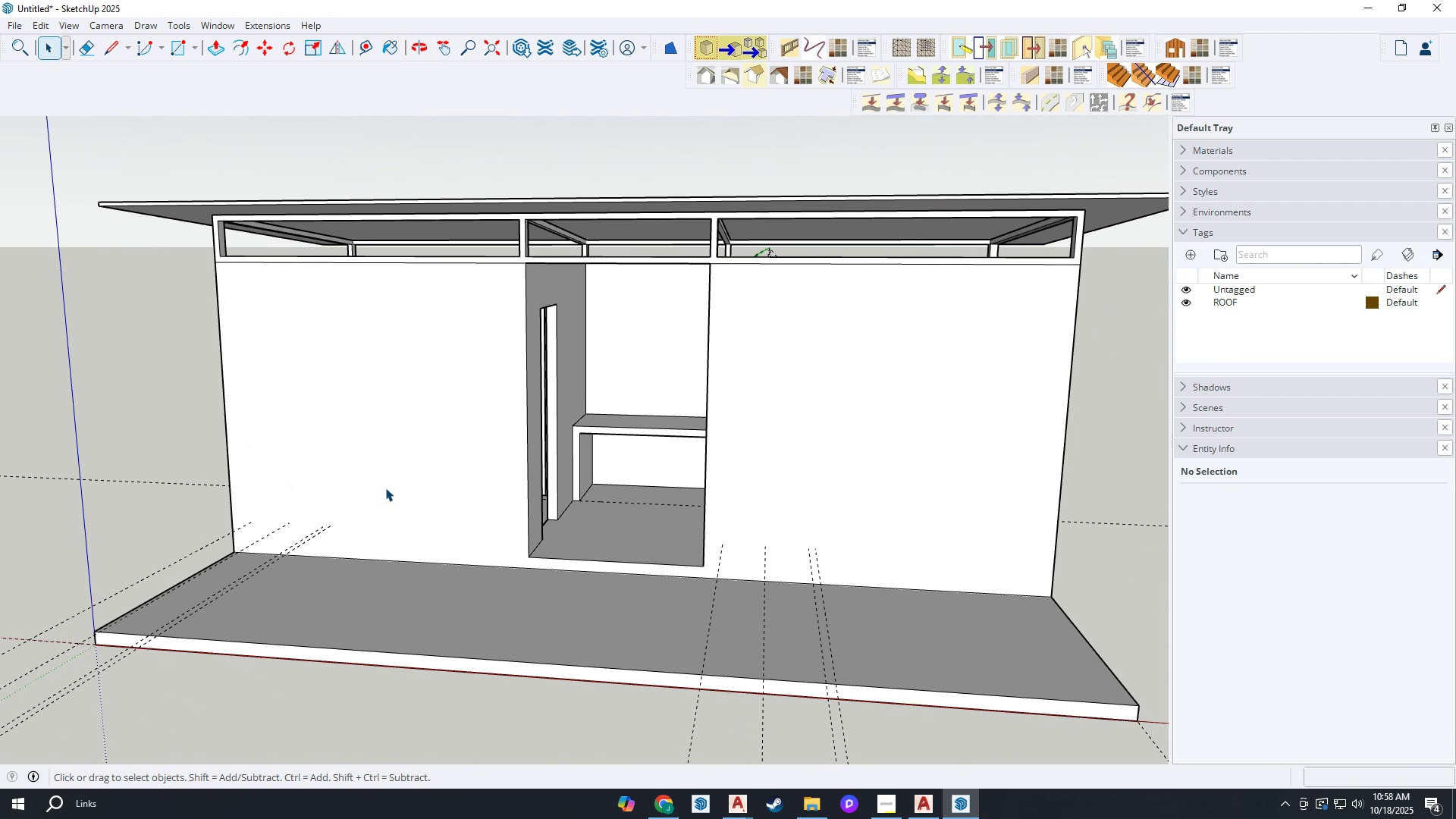 
scroll: coordinate [385, 488], scroll_direction: down, amount: 1.0
 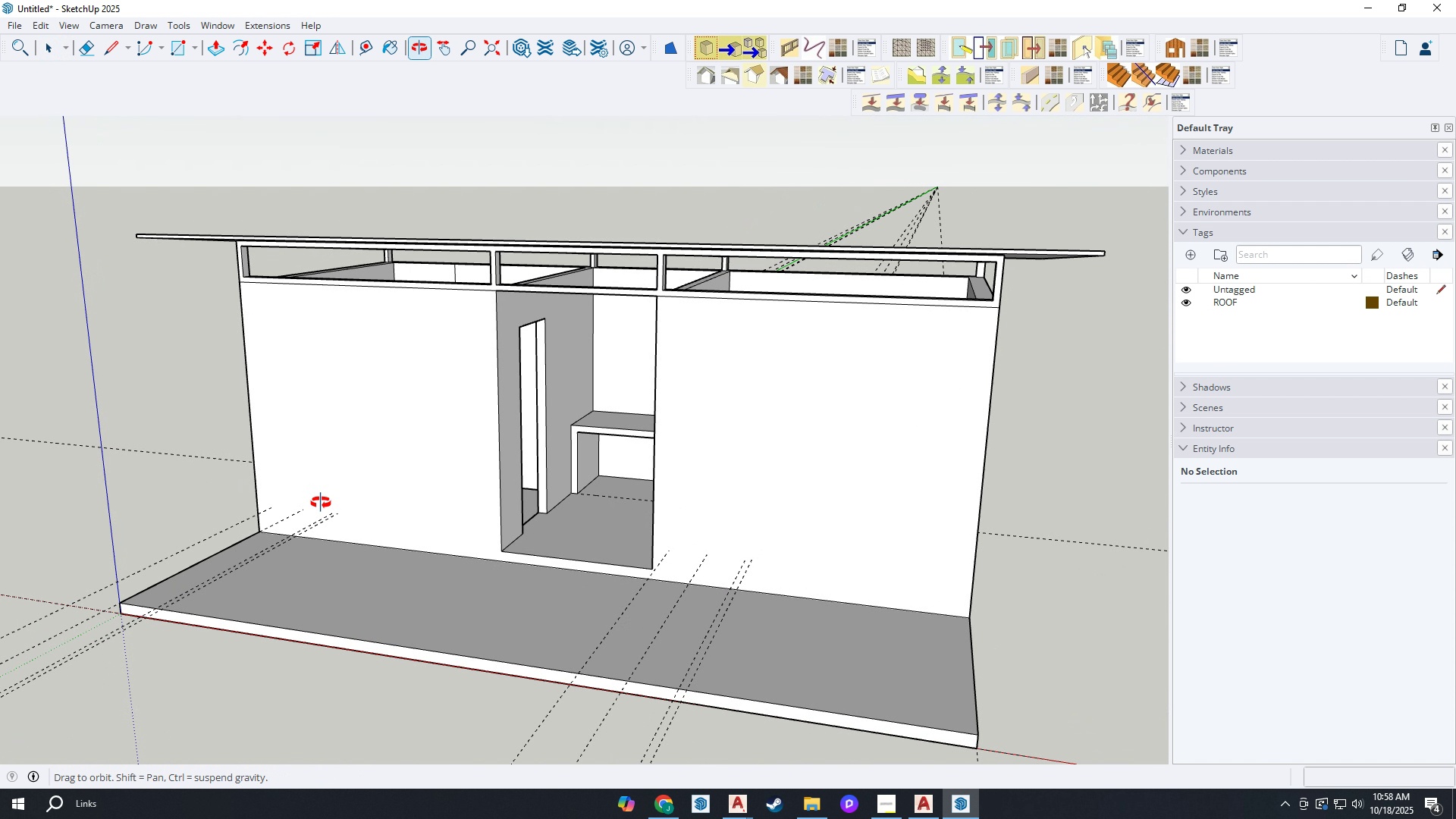 
key(Space)
 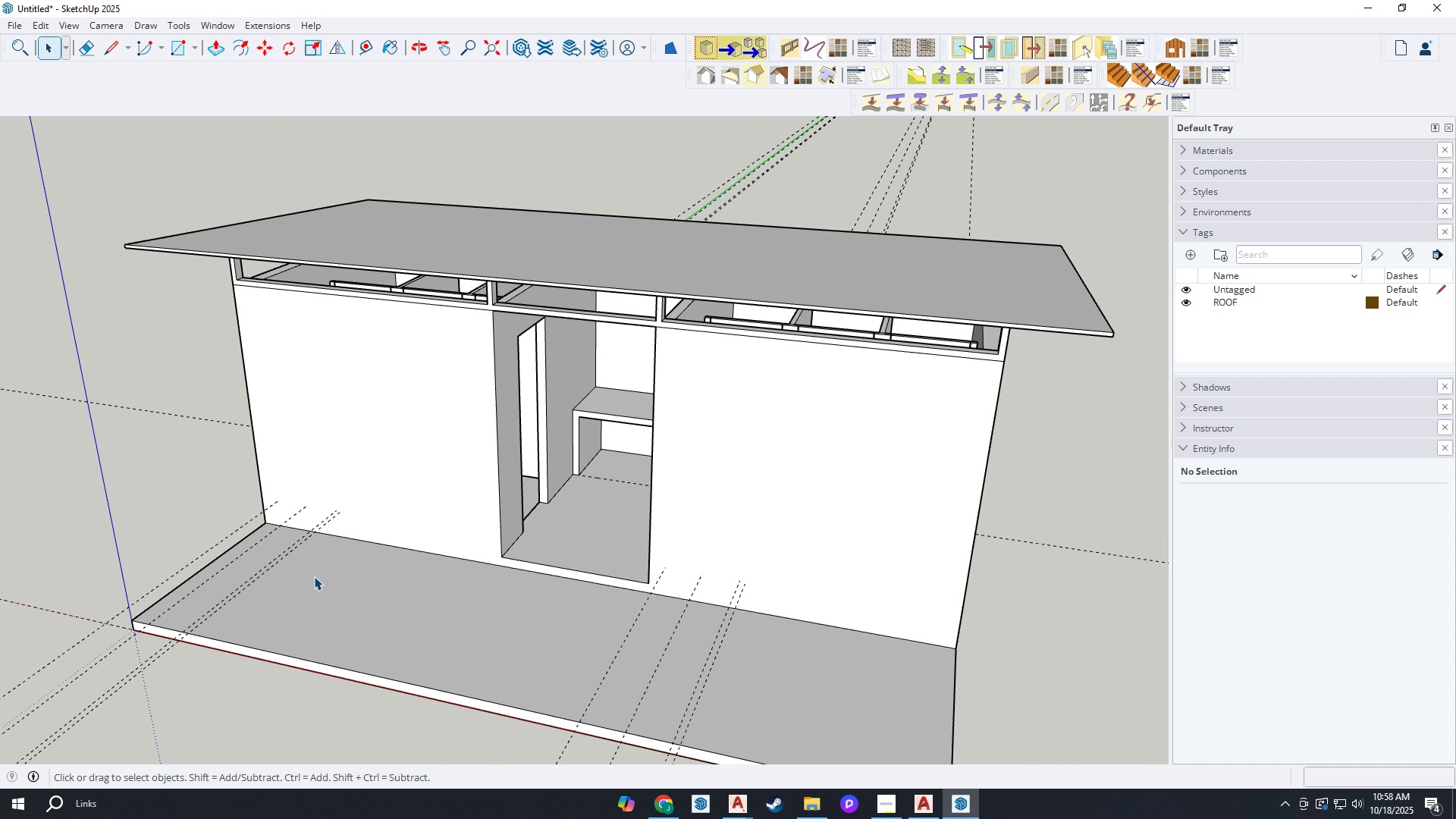 
key(T)
 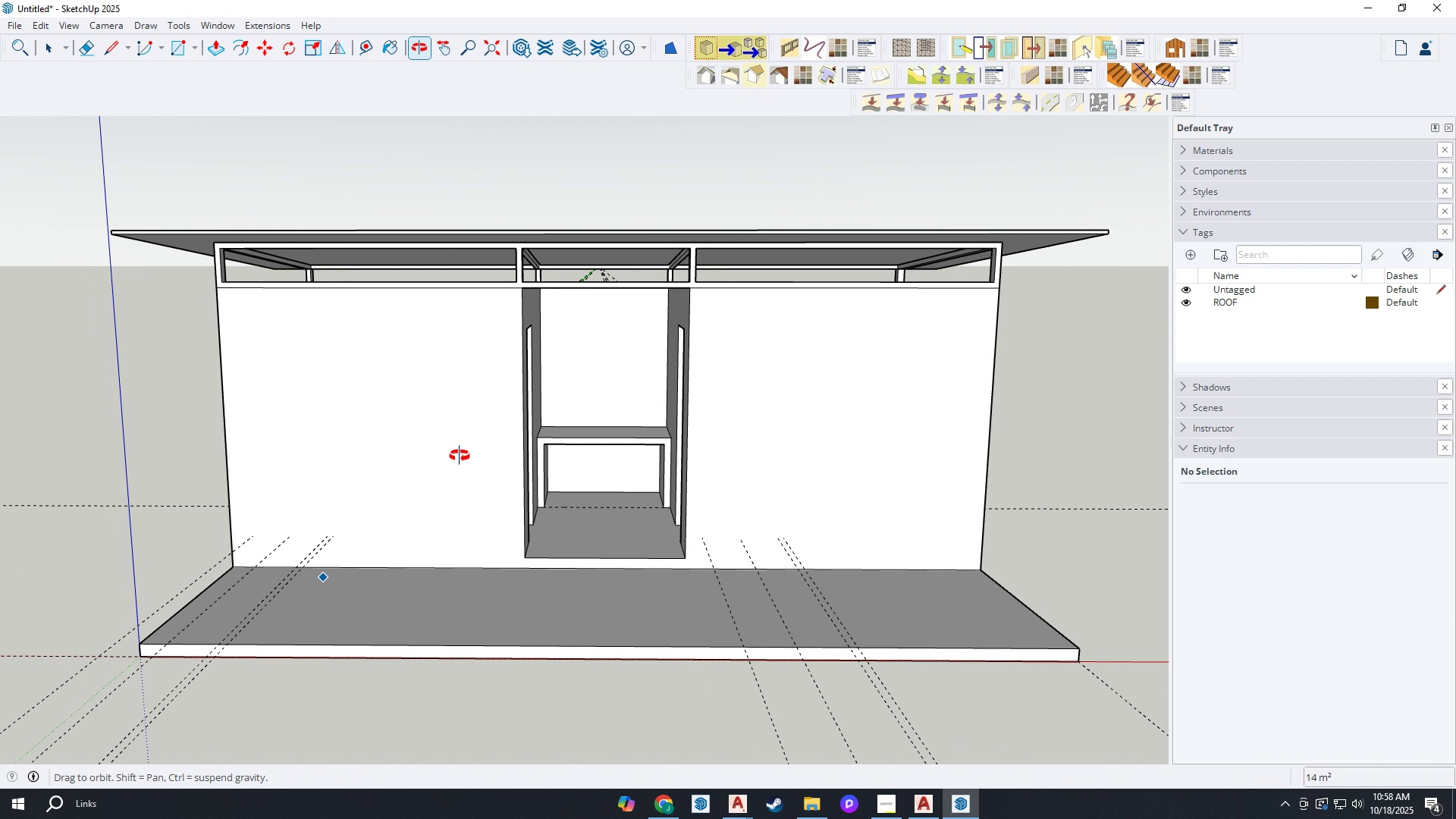 
scroll: coordinate [275, 712], scroll_direction: none, amount: 0.0
 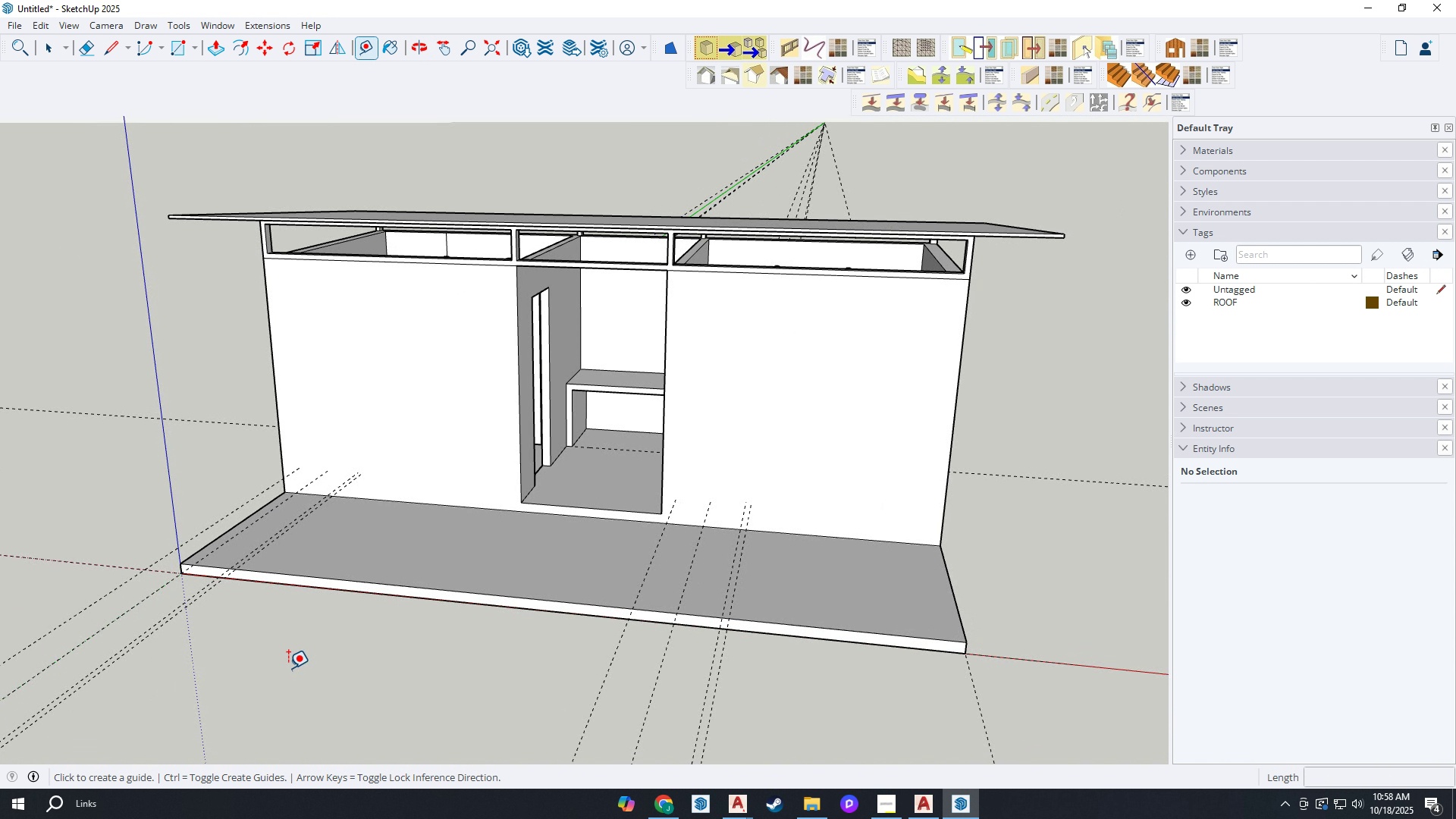 
type(TR)
 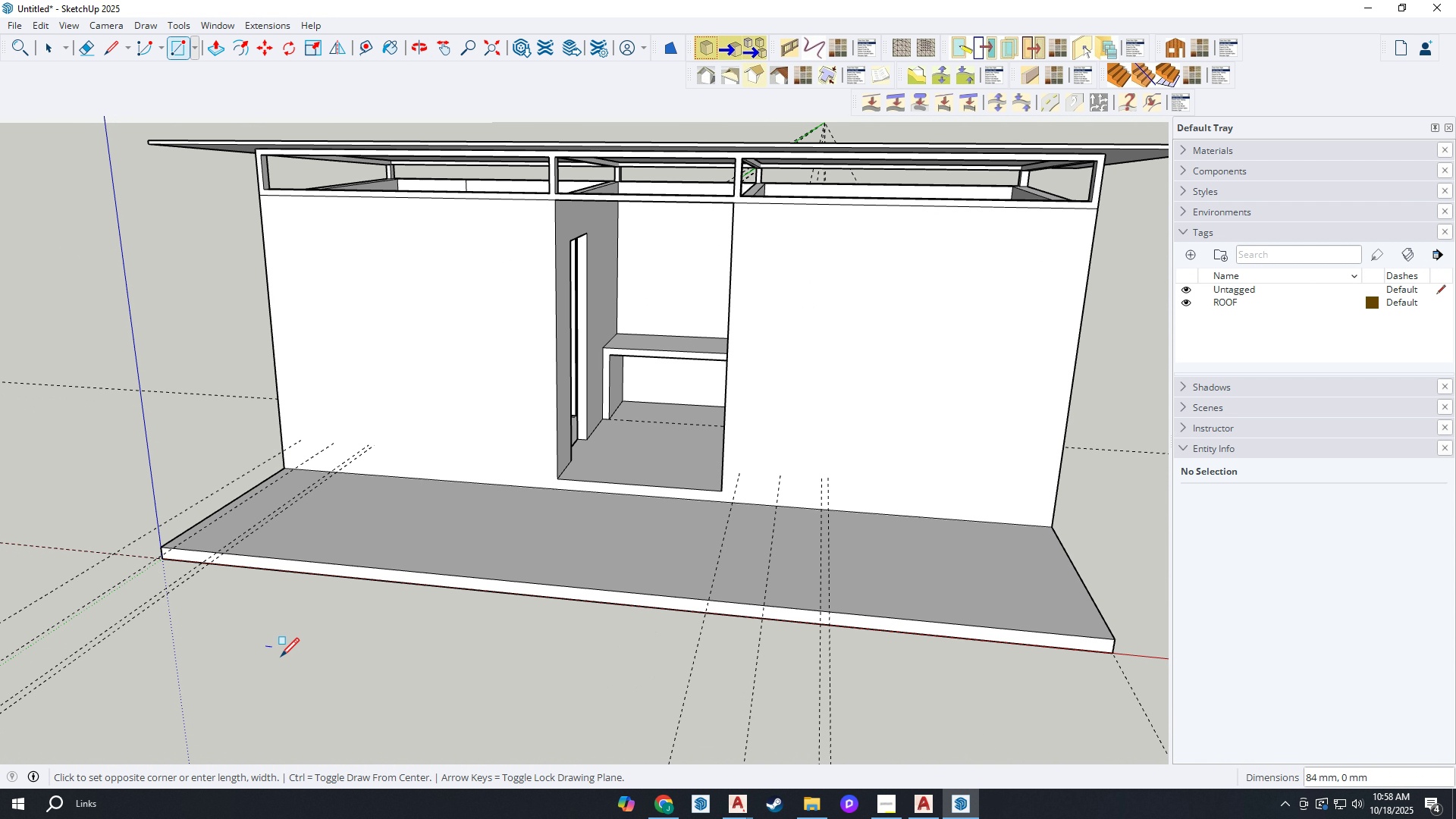 
scroll: coordinate [288, 644], scroll_direction: up, amount: 2.0
 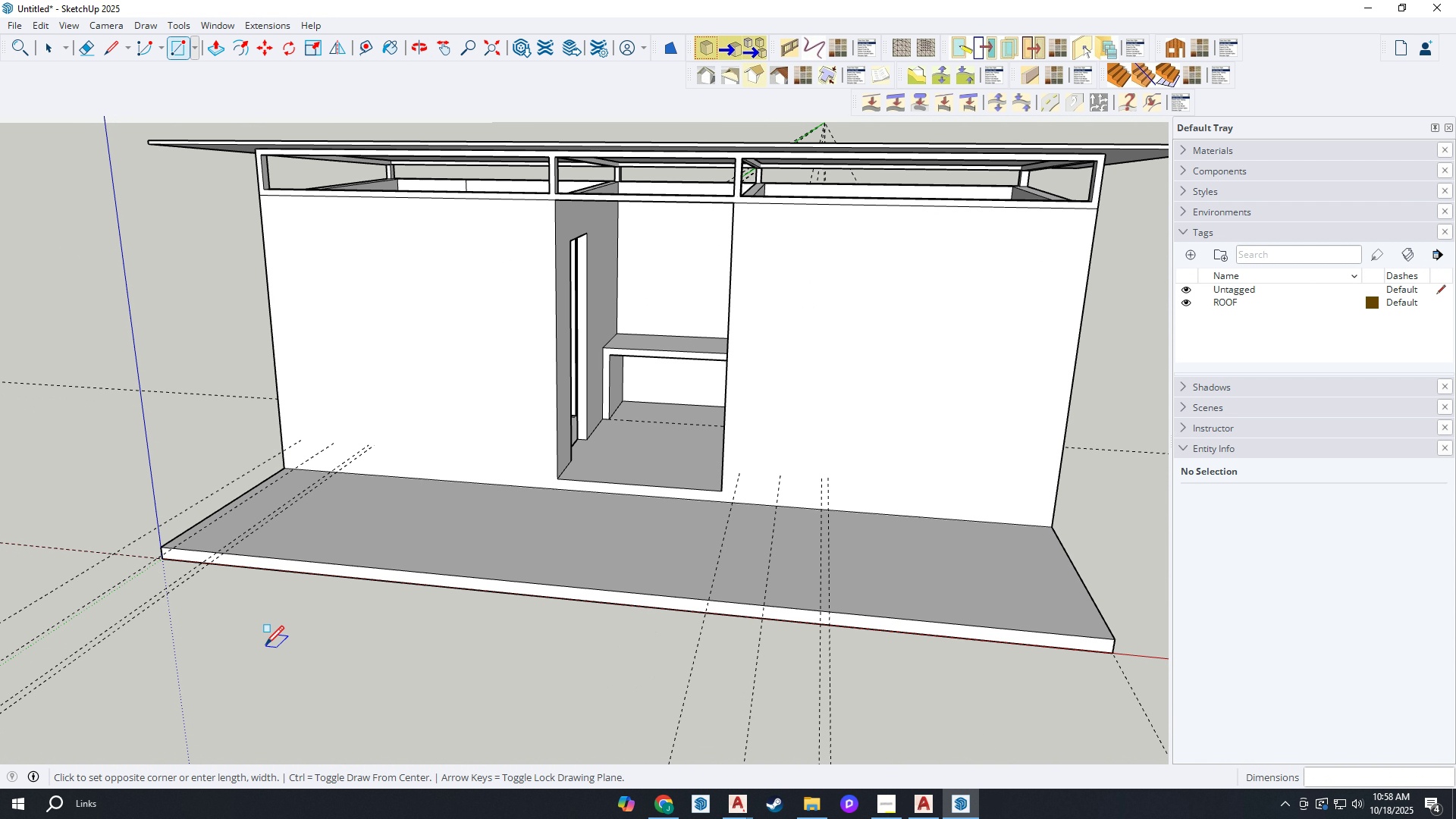 
left_click([265, 646])
 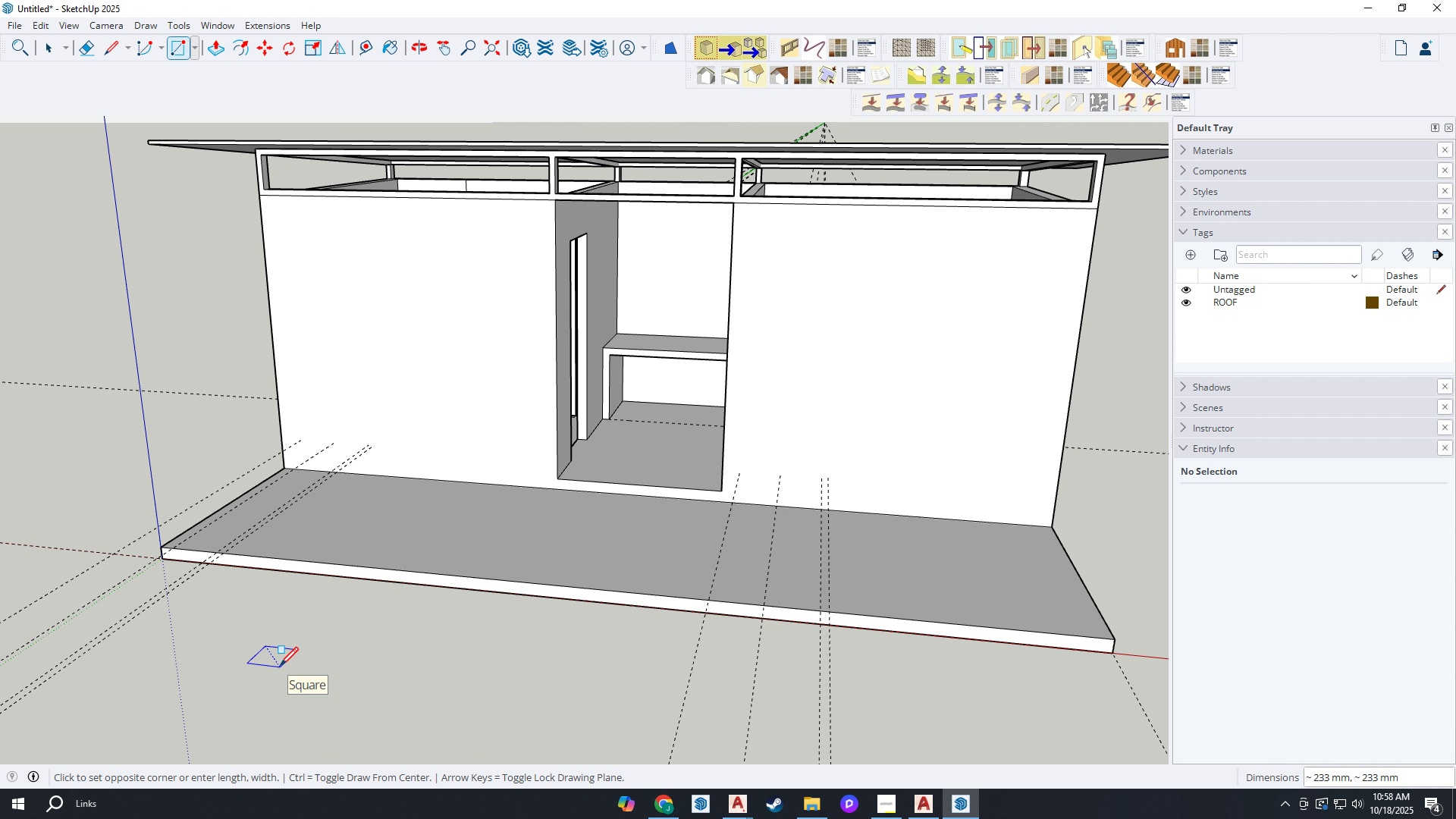 
type(100, 50)
 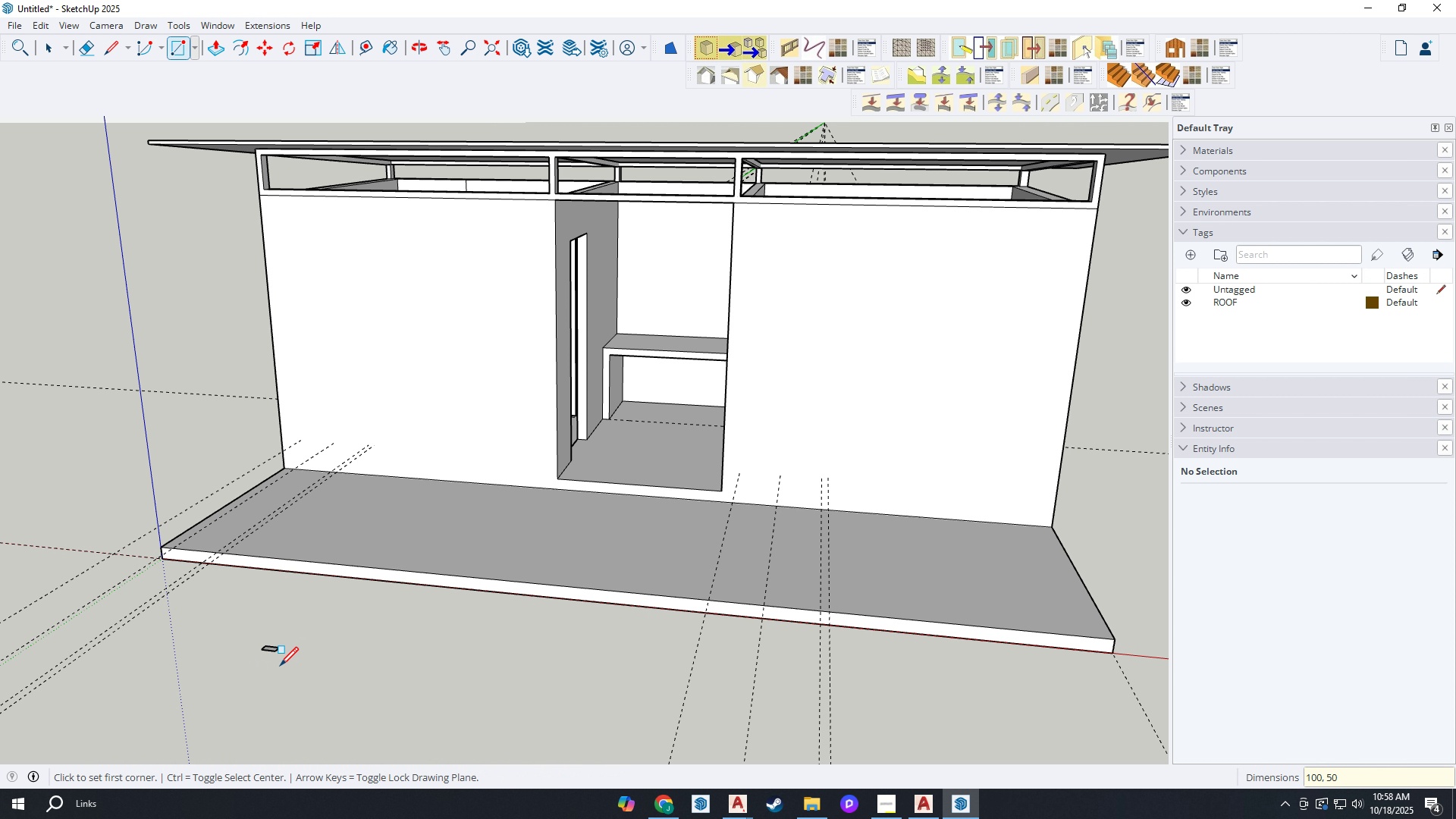 
key(Enter)
 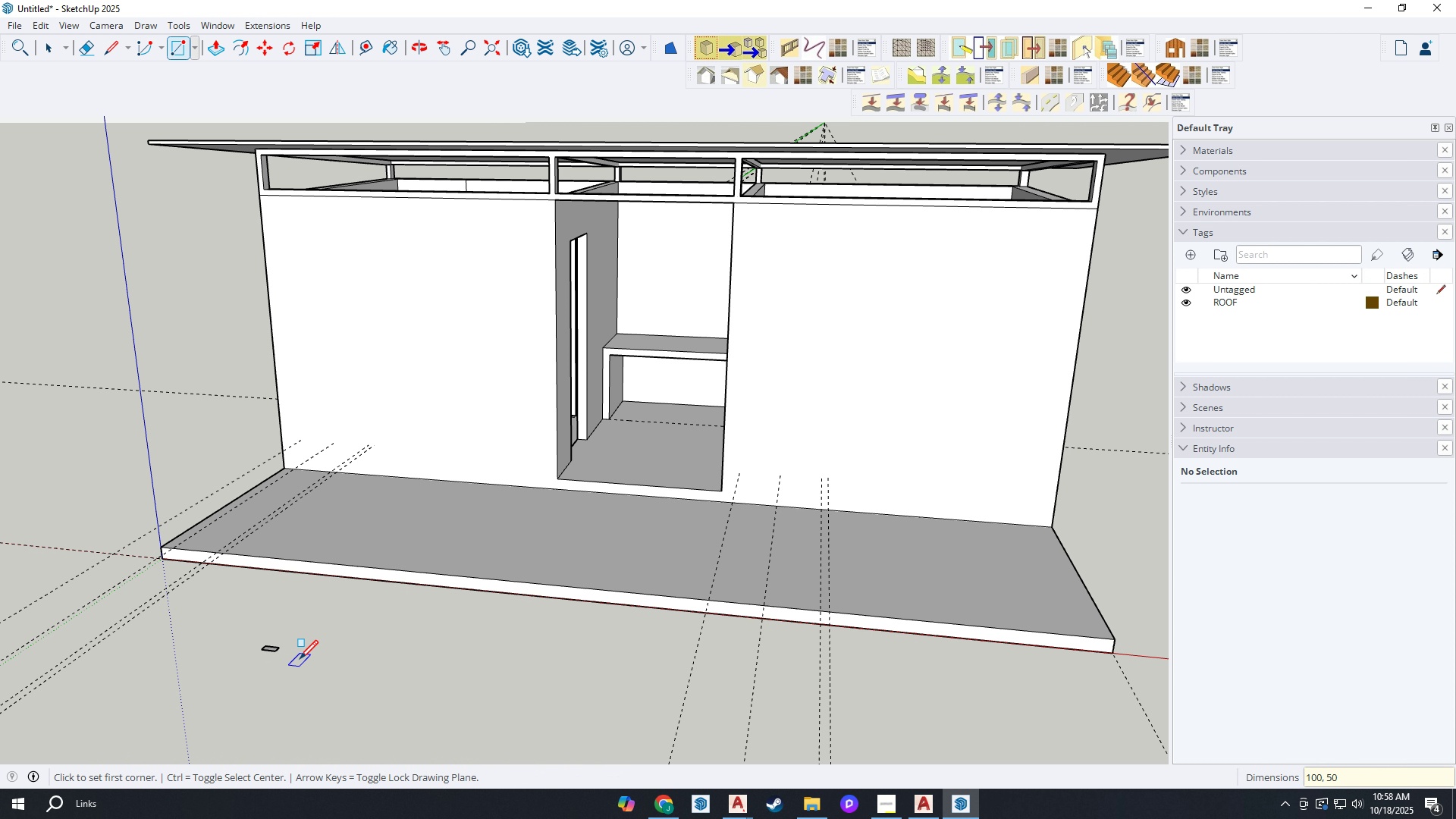 
scroll: coordinate [244, 632], scroll_direction: up, amount: 4.0
 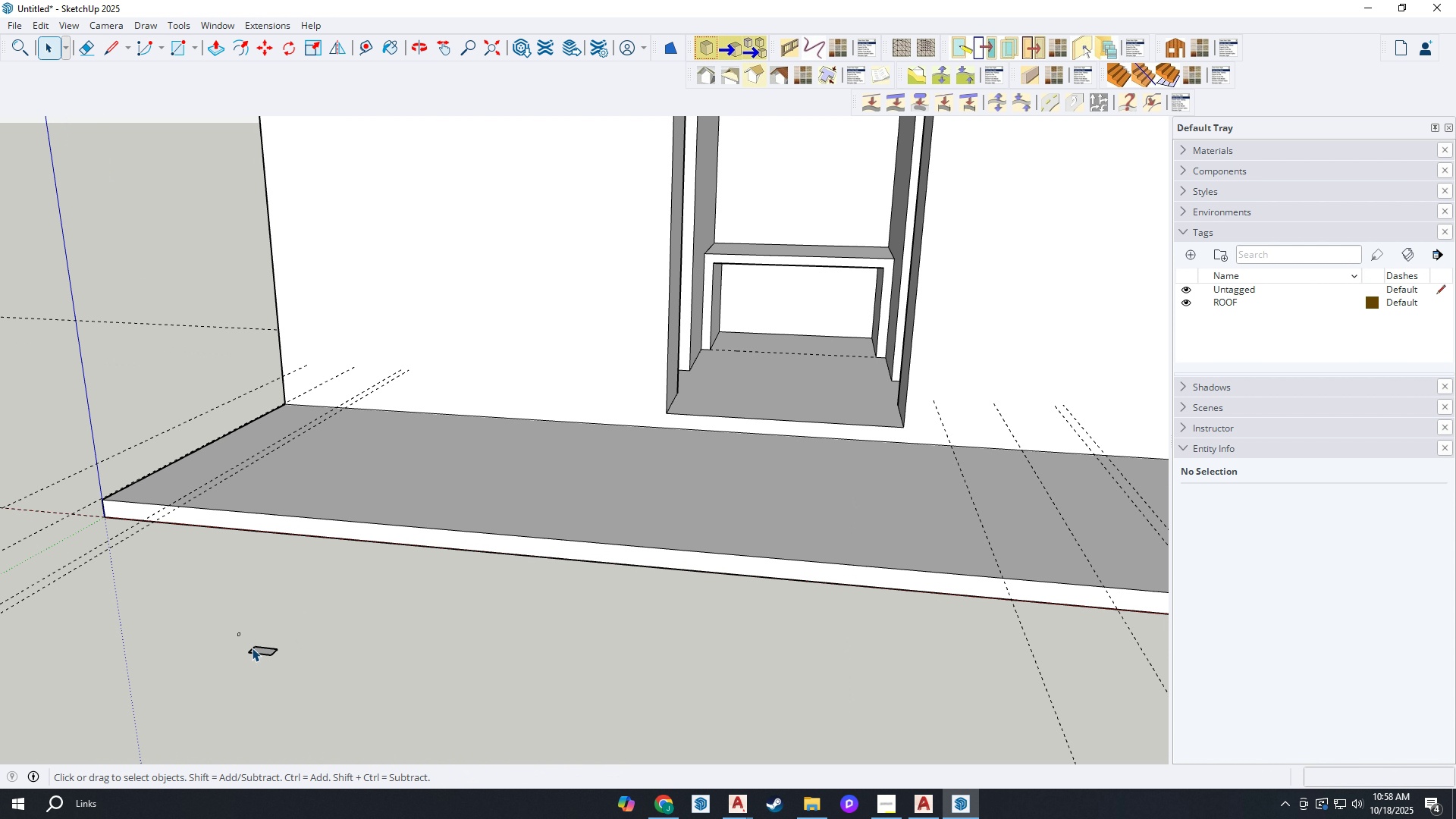 
key(Space)
 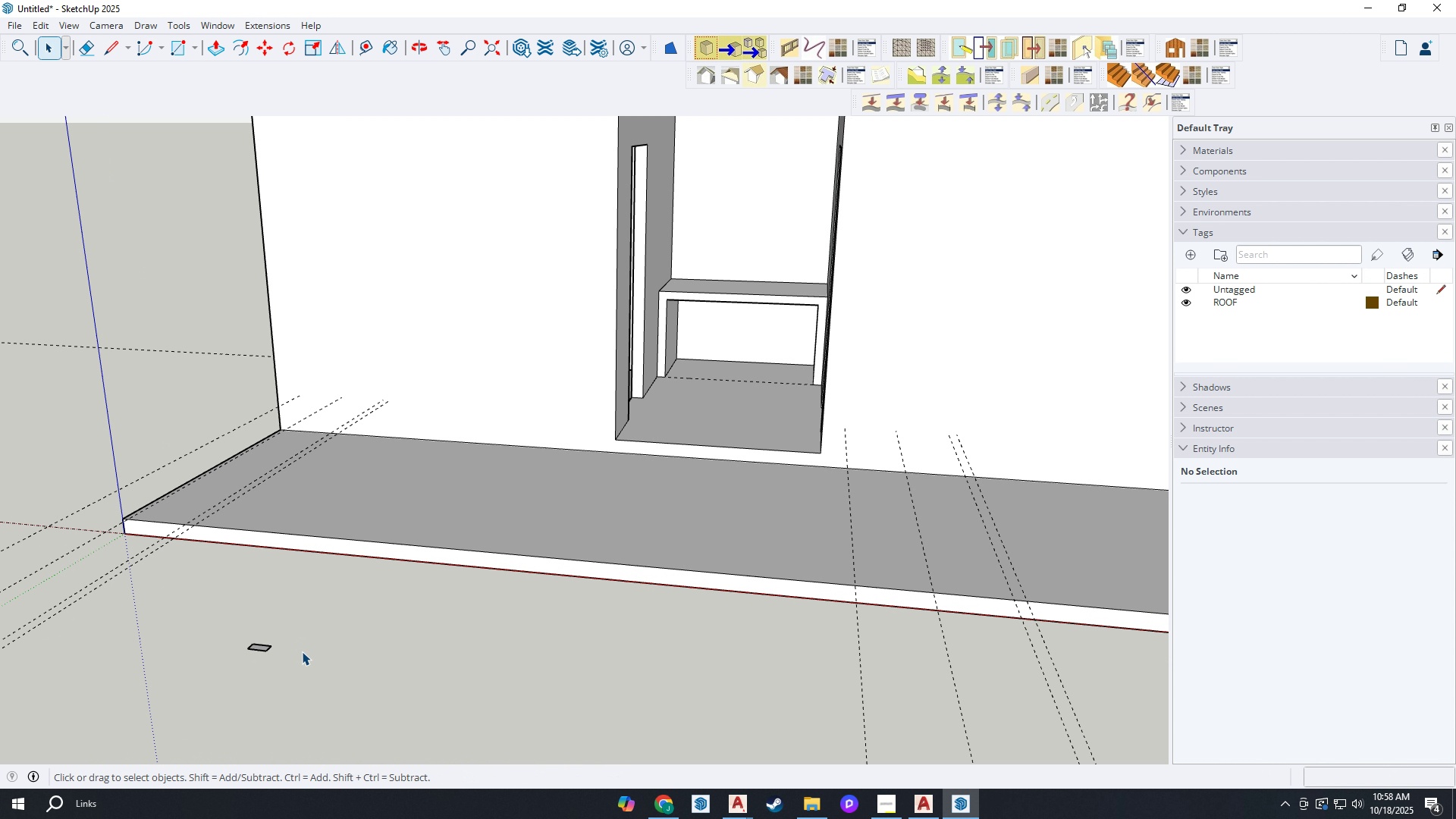 
left_click_drag(start_coordinate=[238, 633], to_coordinate=[337, 716])
 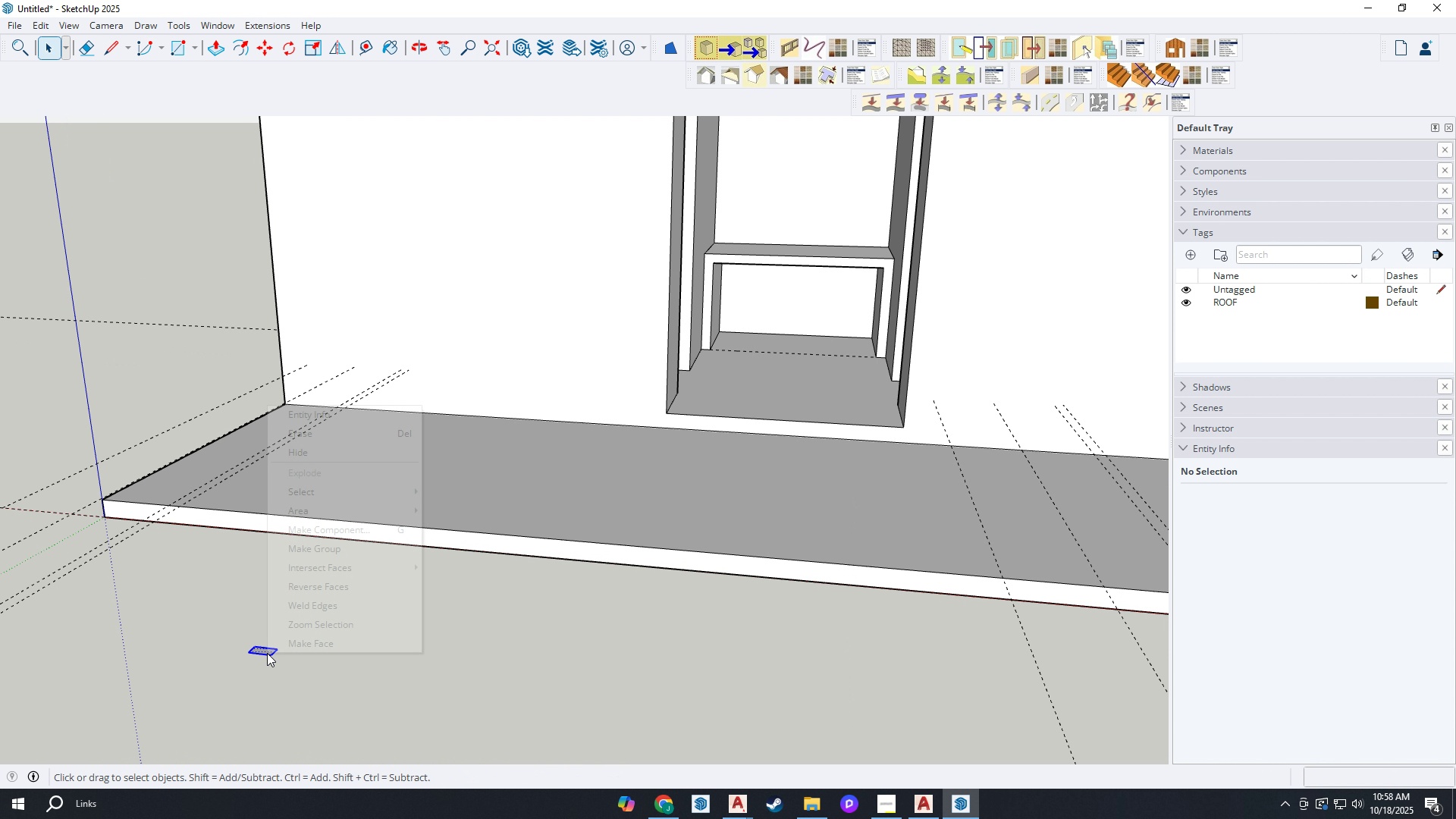 
right_click([267, 653])
 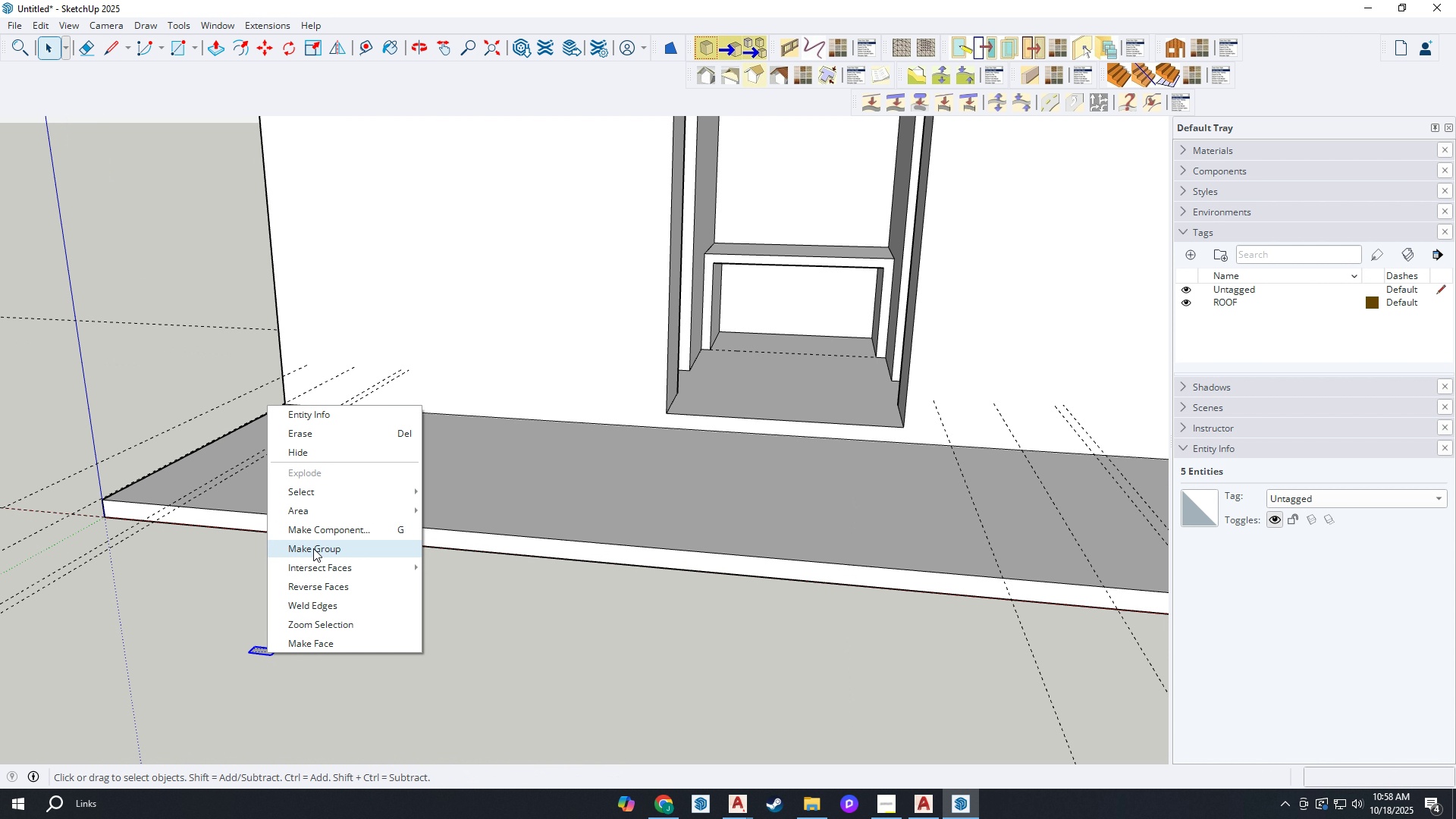 
left_click([313, 548])
 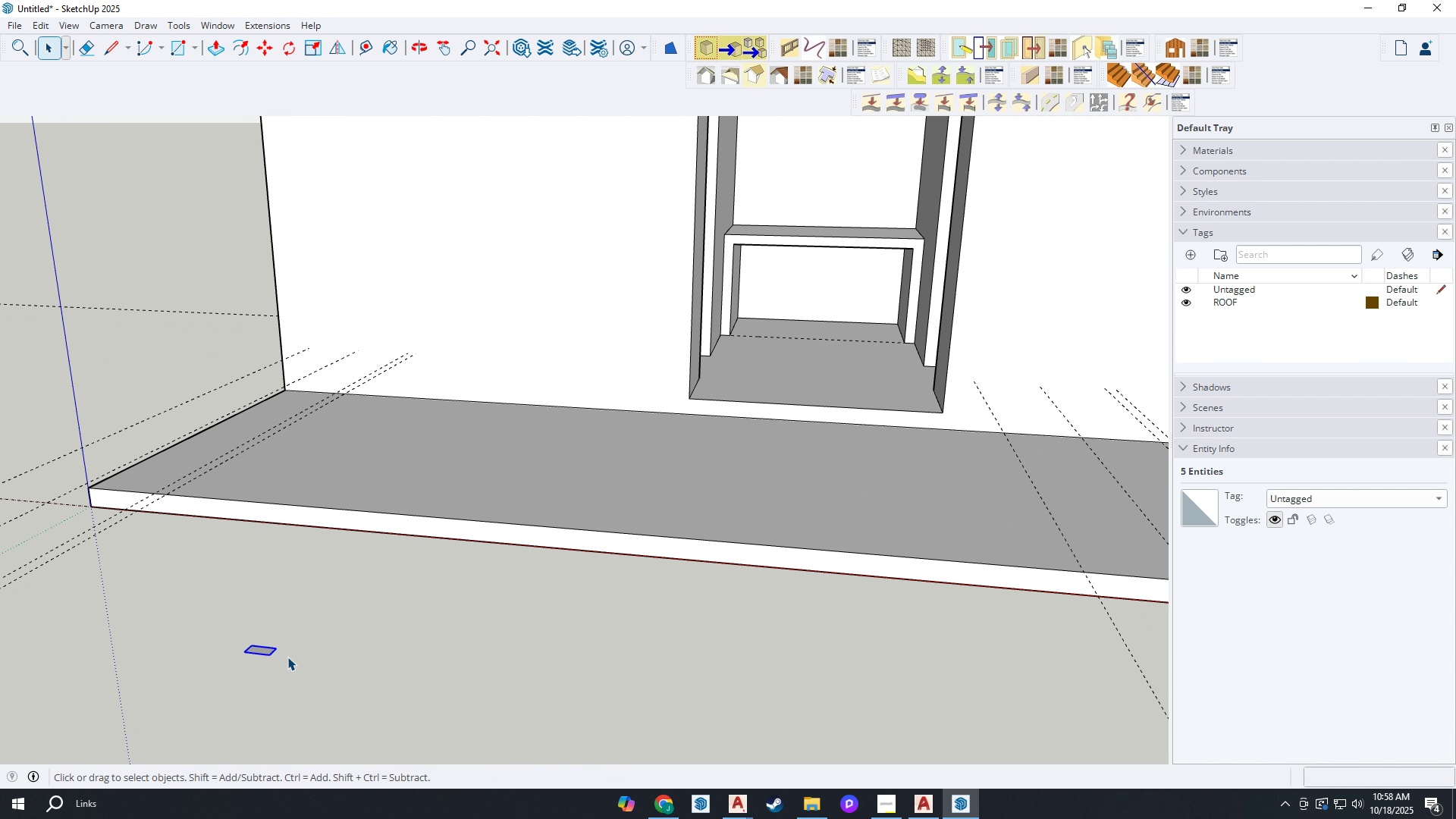 
scroll: coordinate [287, 657], scroll_direction: up, amount: 1.0
 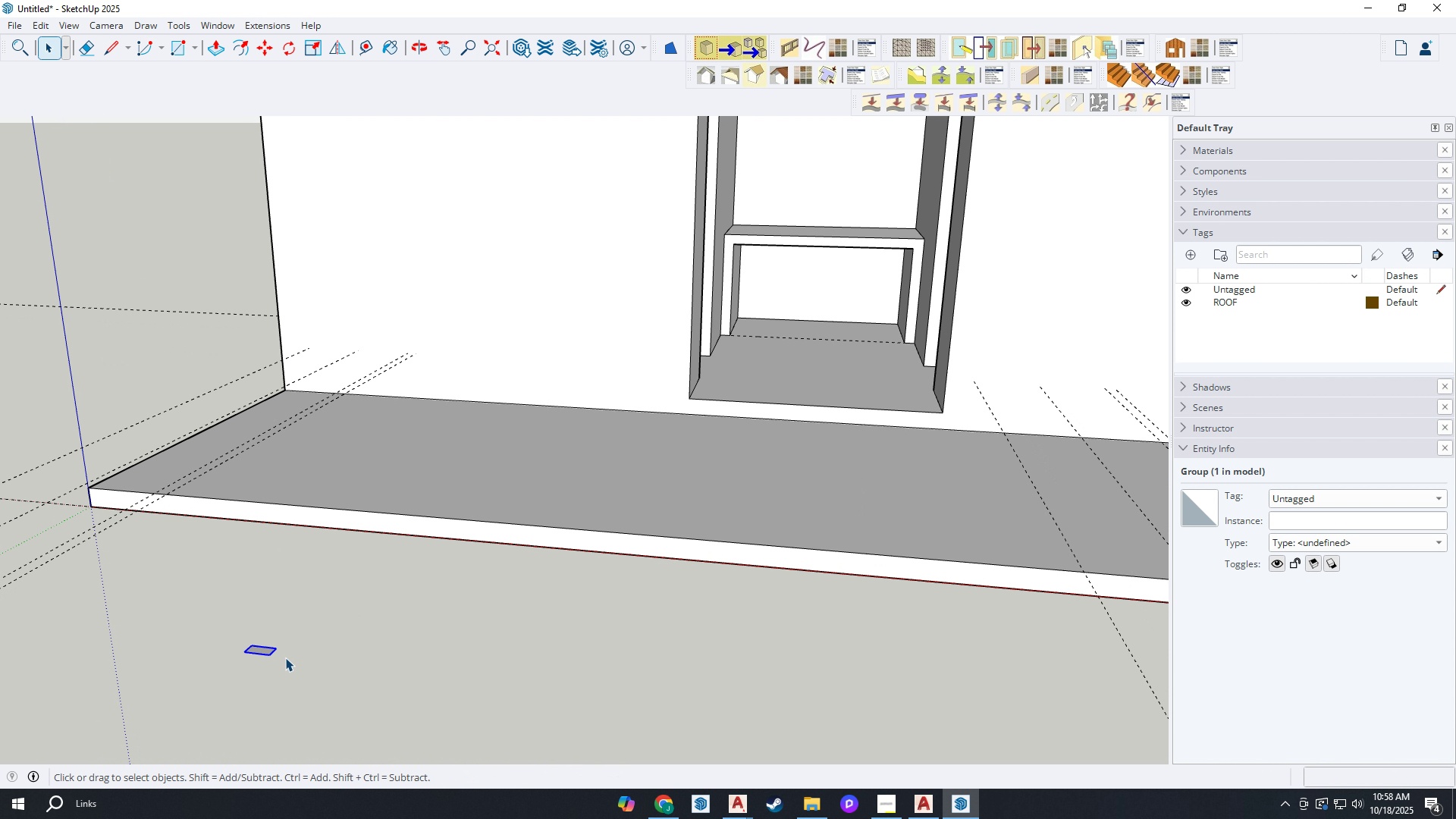 
key(M)
 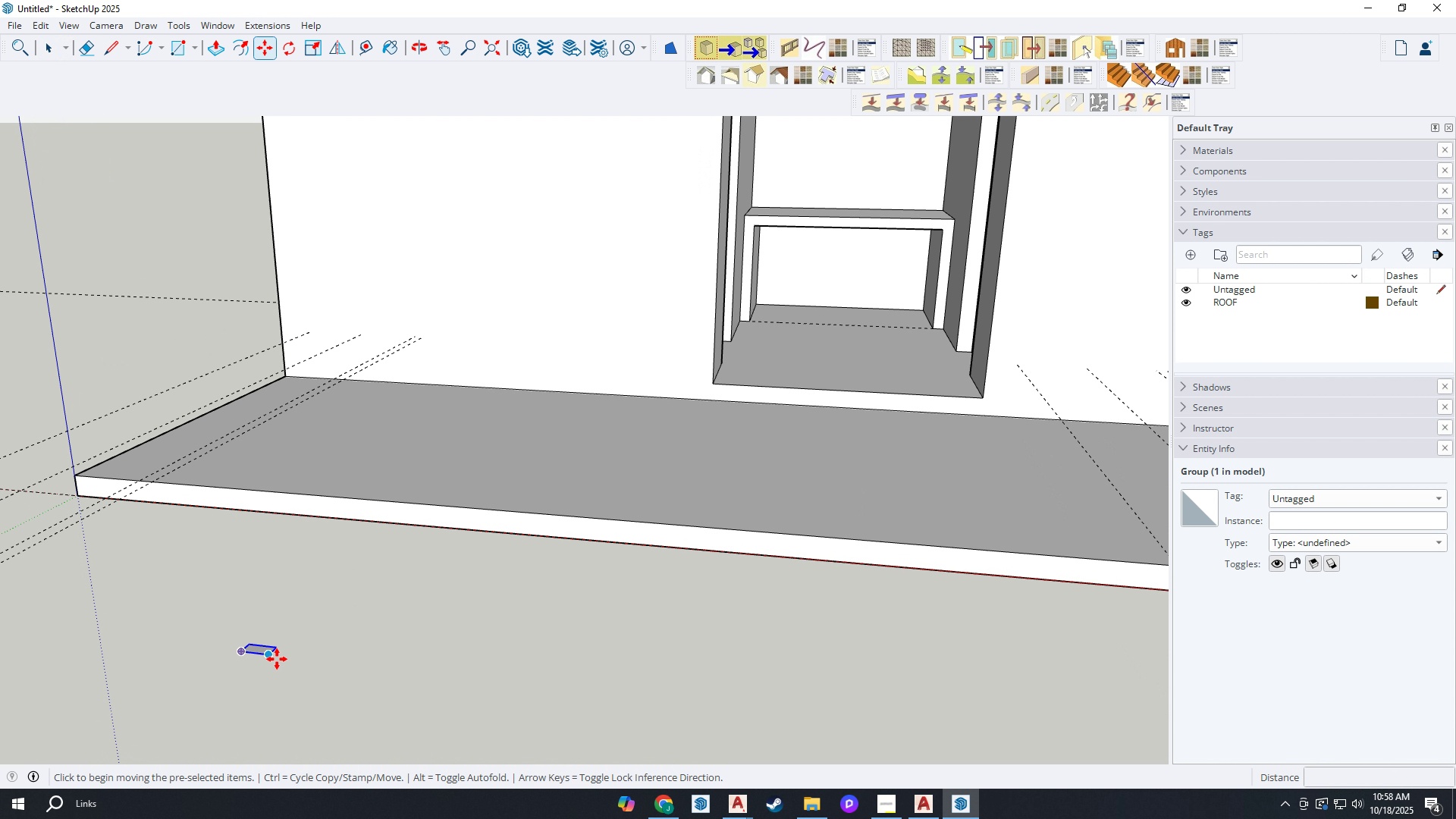 
scroll: coordinate [277, 659], scroll_direction: up, amount: 1.0
 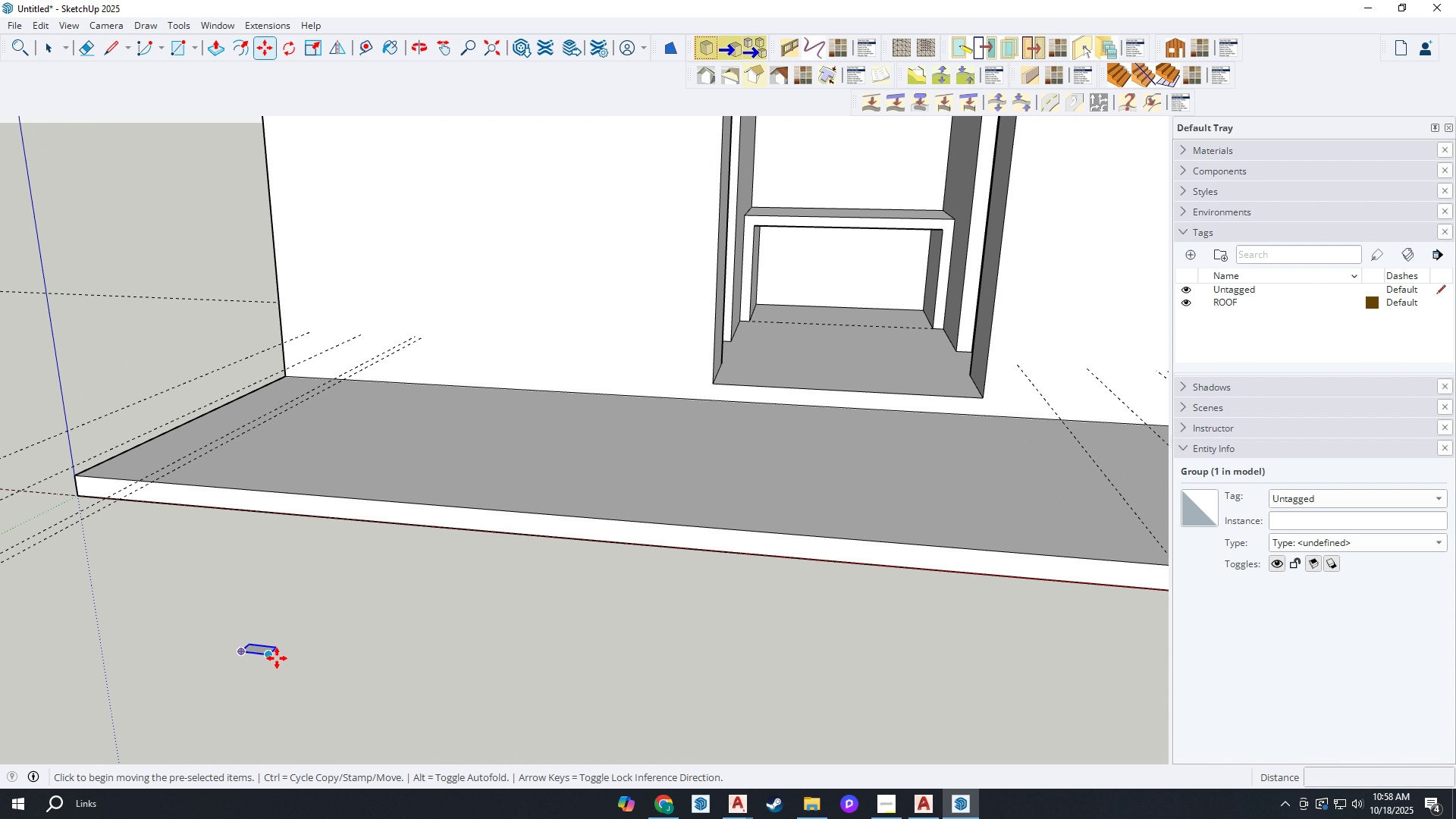 
left_click([277, 658])
 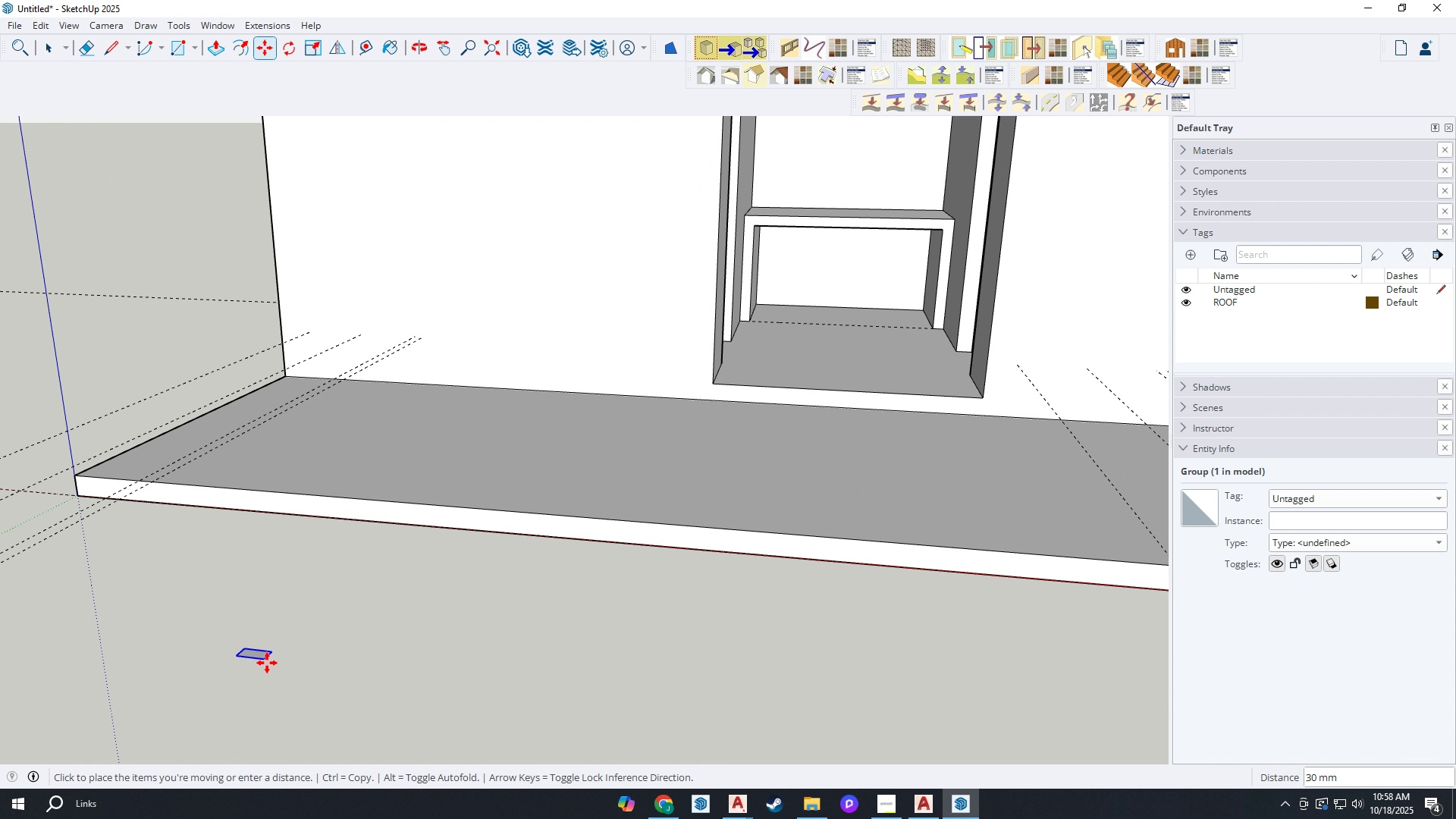 
key(Control+ControlLeft)
 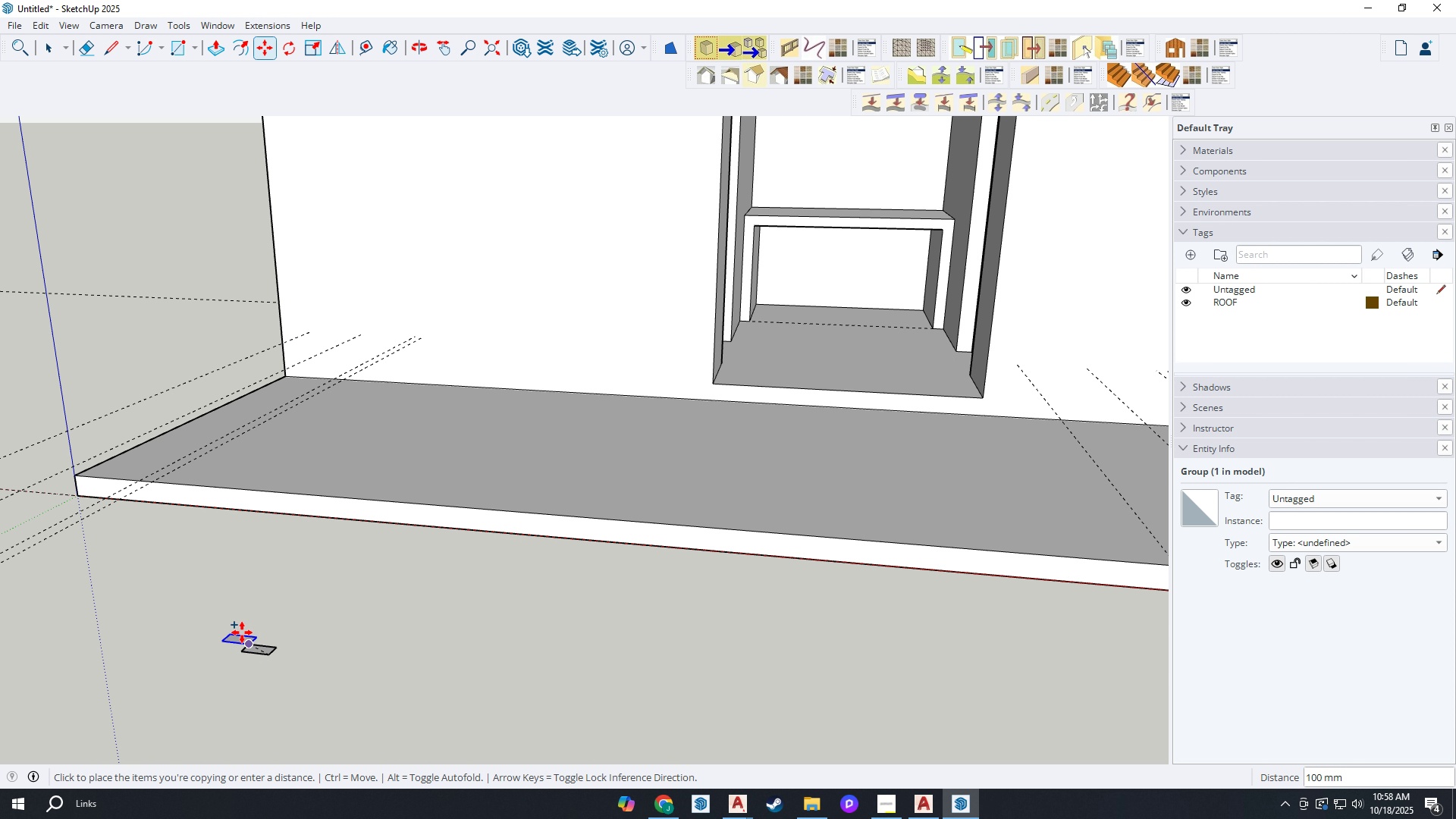 
key(Space)
 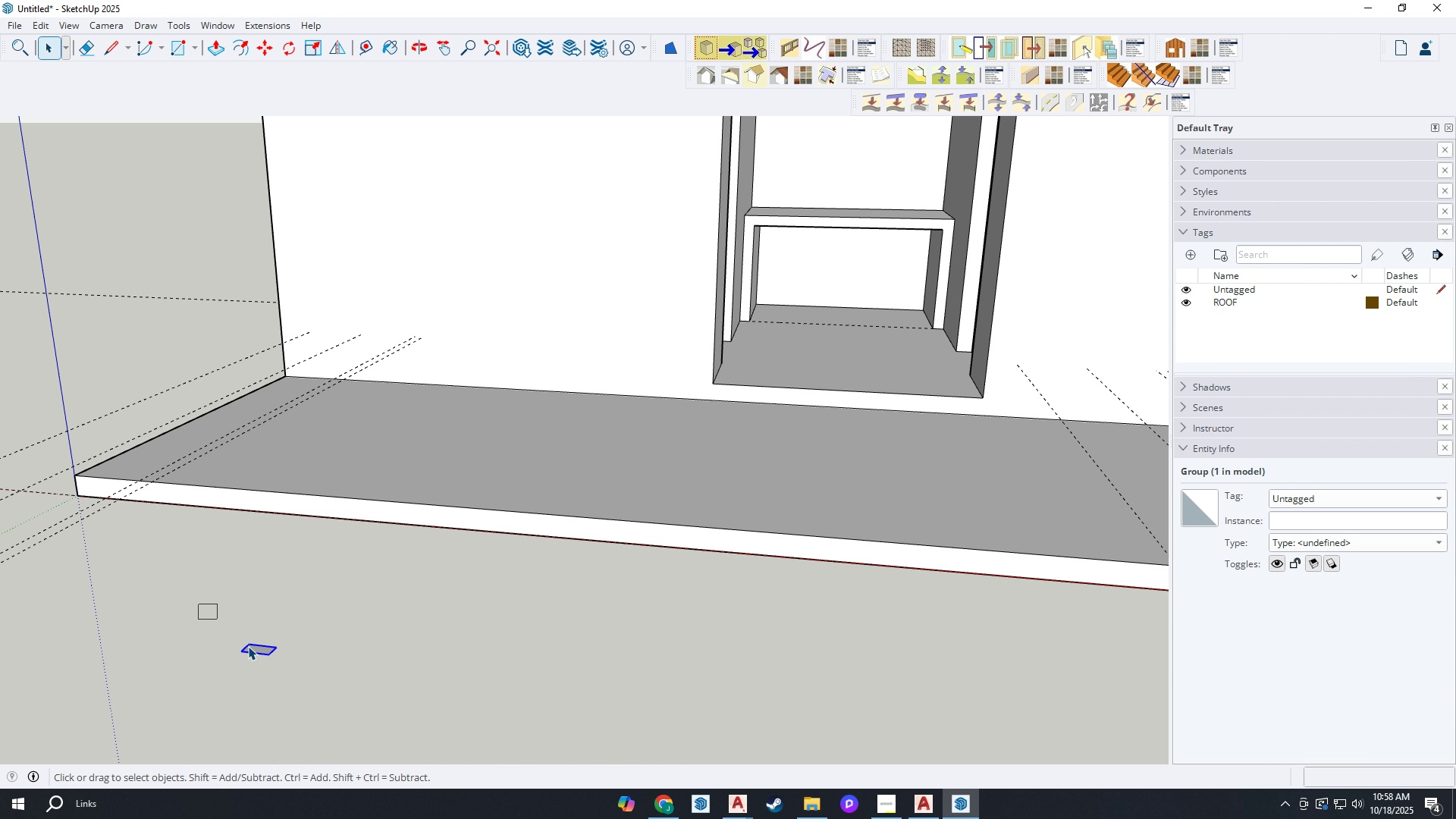 
left_click_drag(start_coordinate=[199, 604], to_coordinate=[314, 695])
 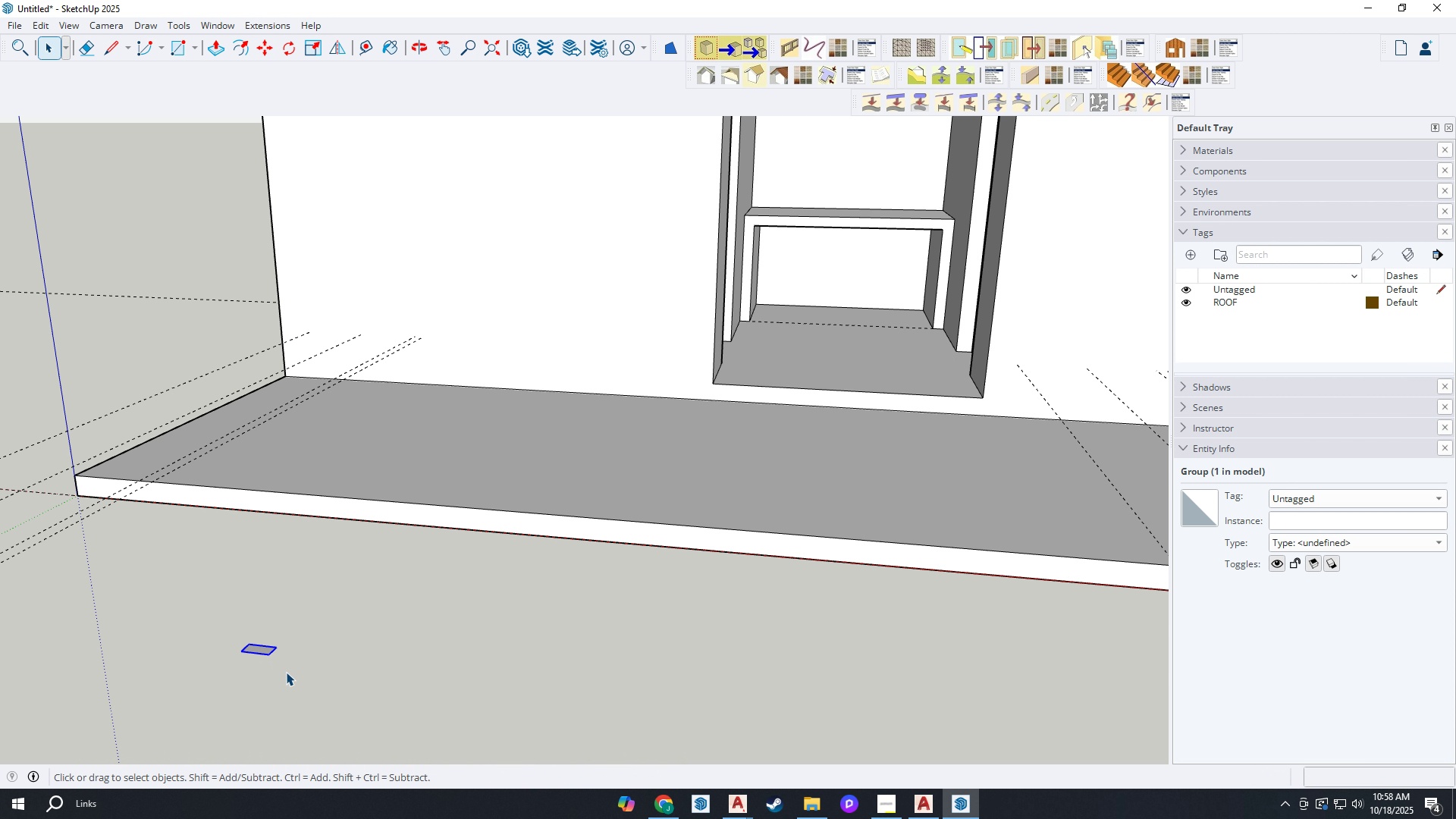 
key(Q)
 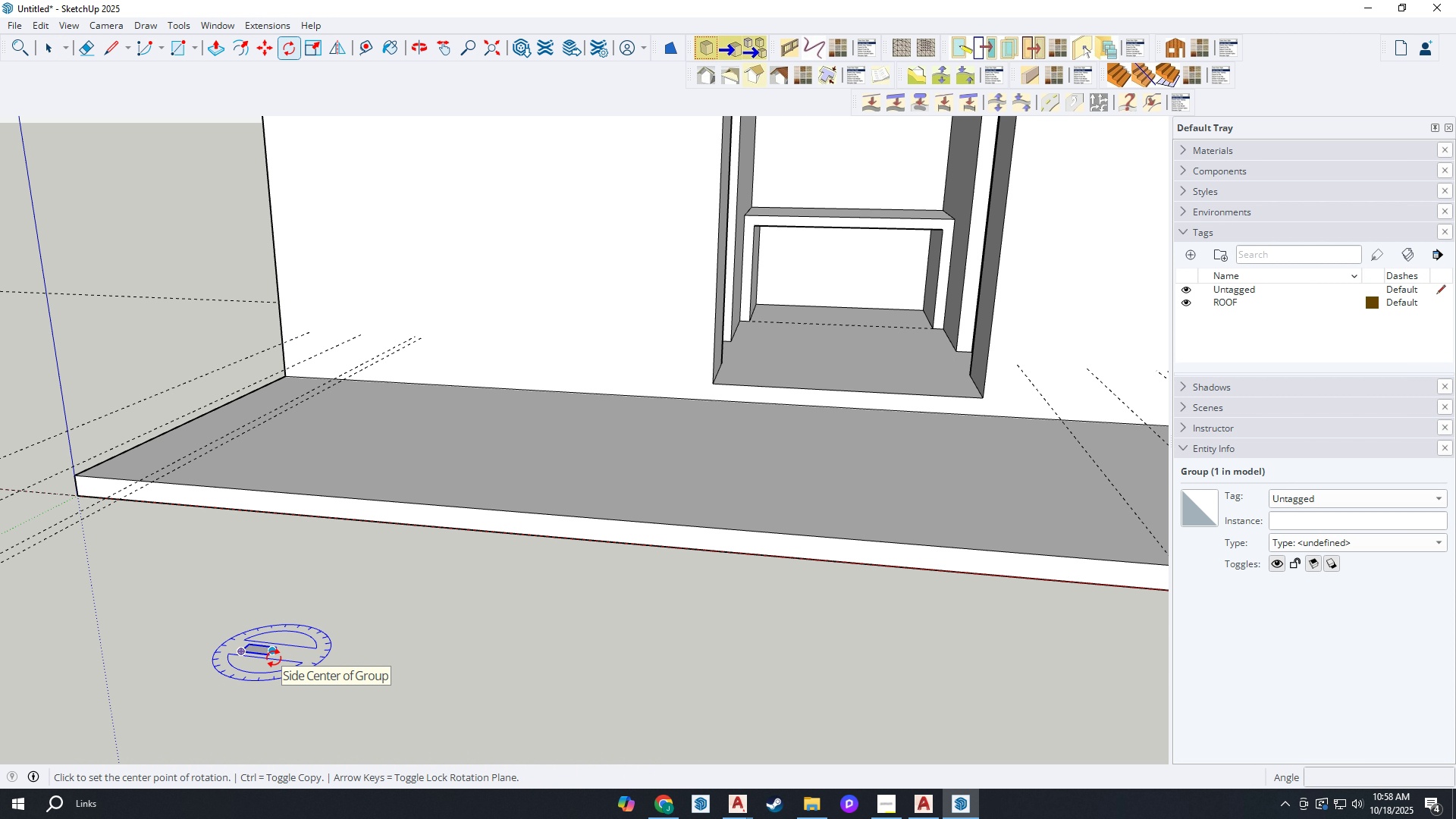 
left_click([274, 658])
 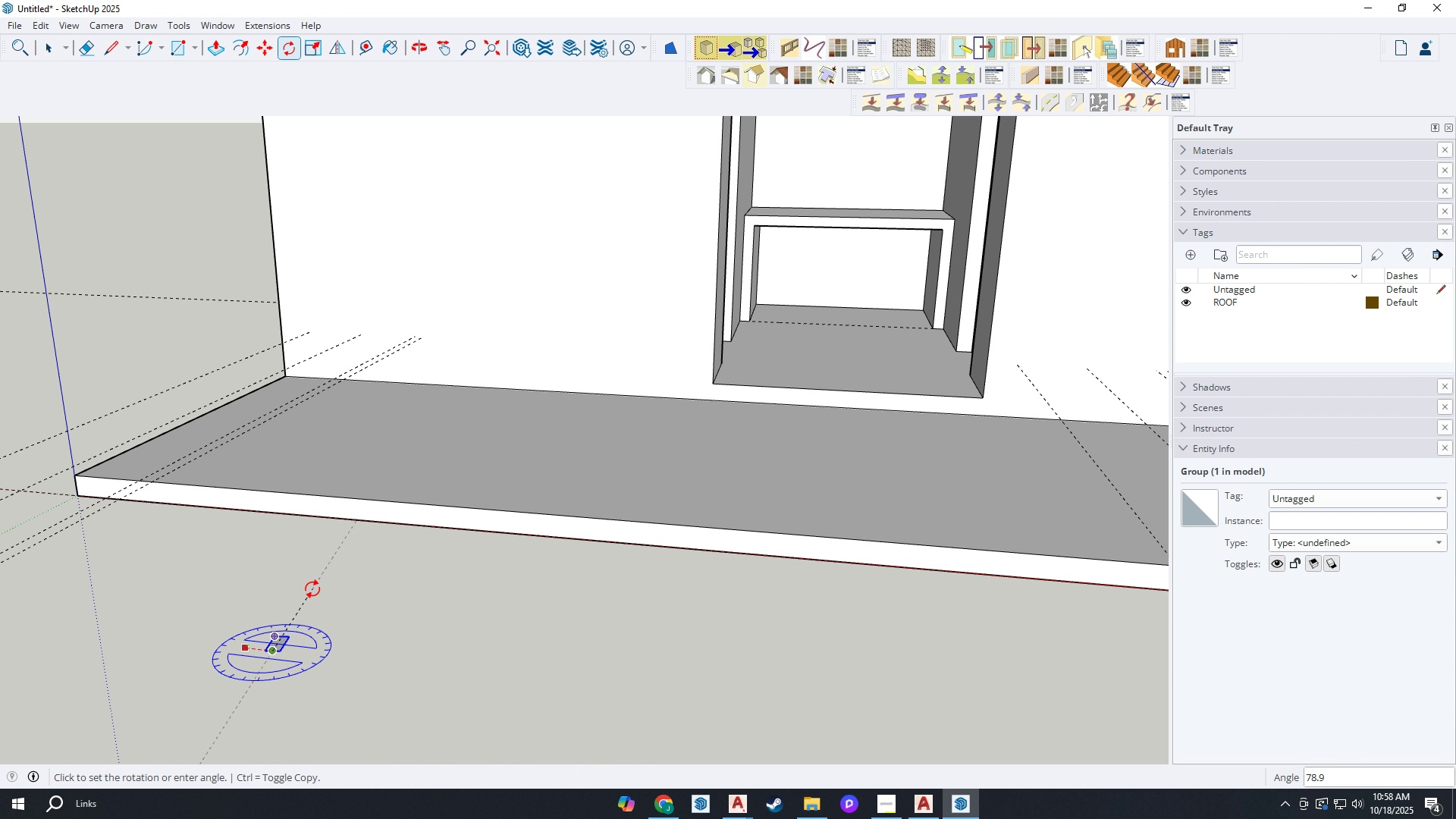 
left_click([321, 591])
 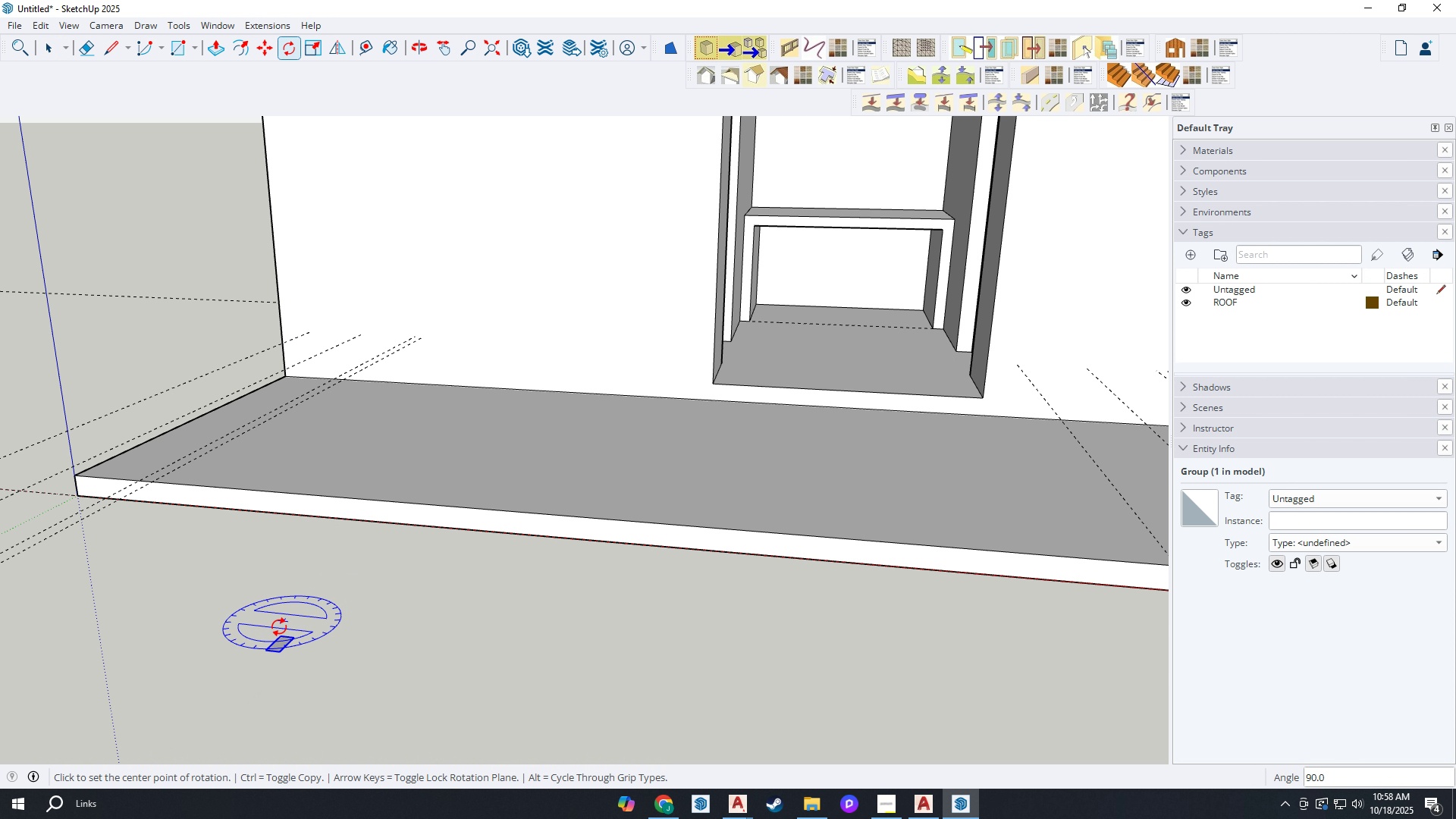 
key(Space)
 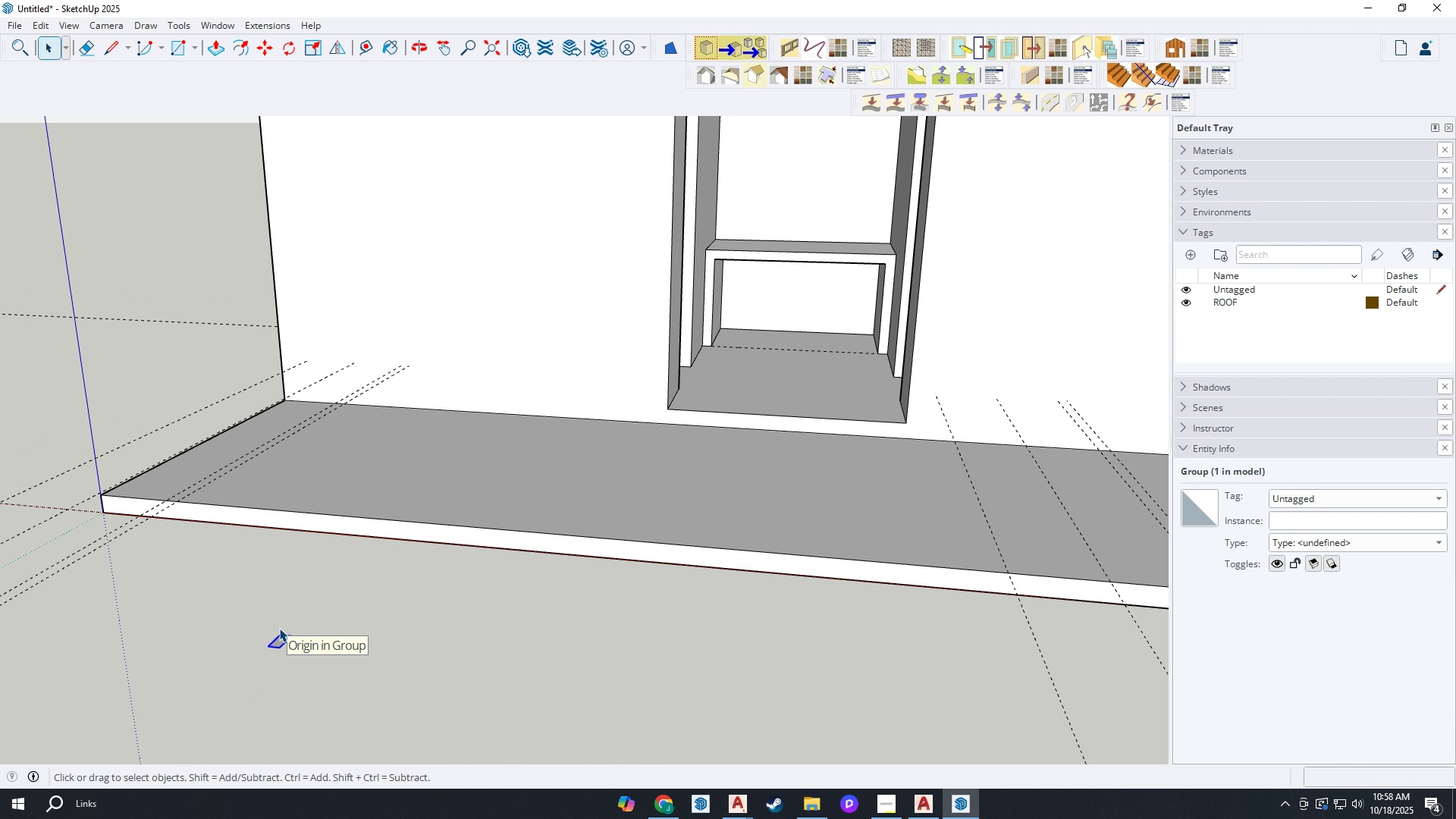 
scroll: coordinate [281, 628], scroll_direction: none, amount: 0.0
 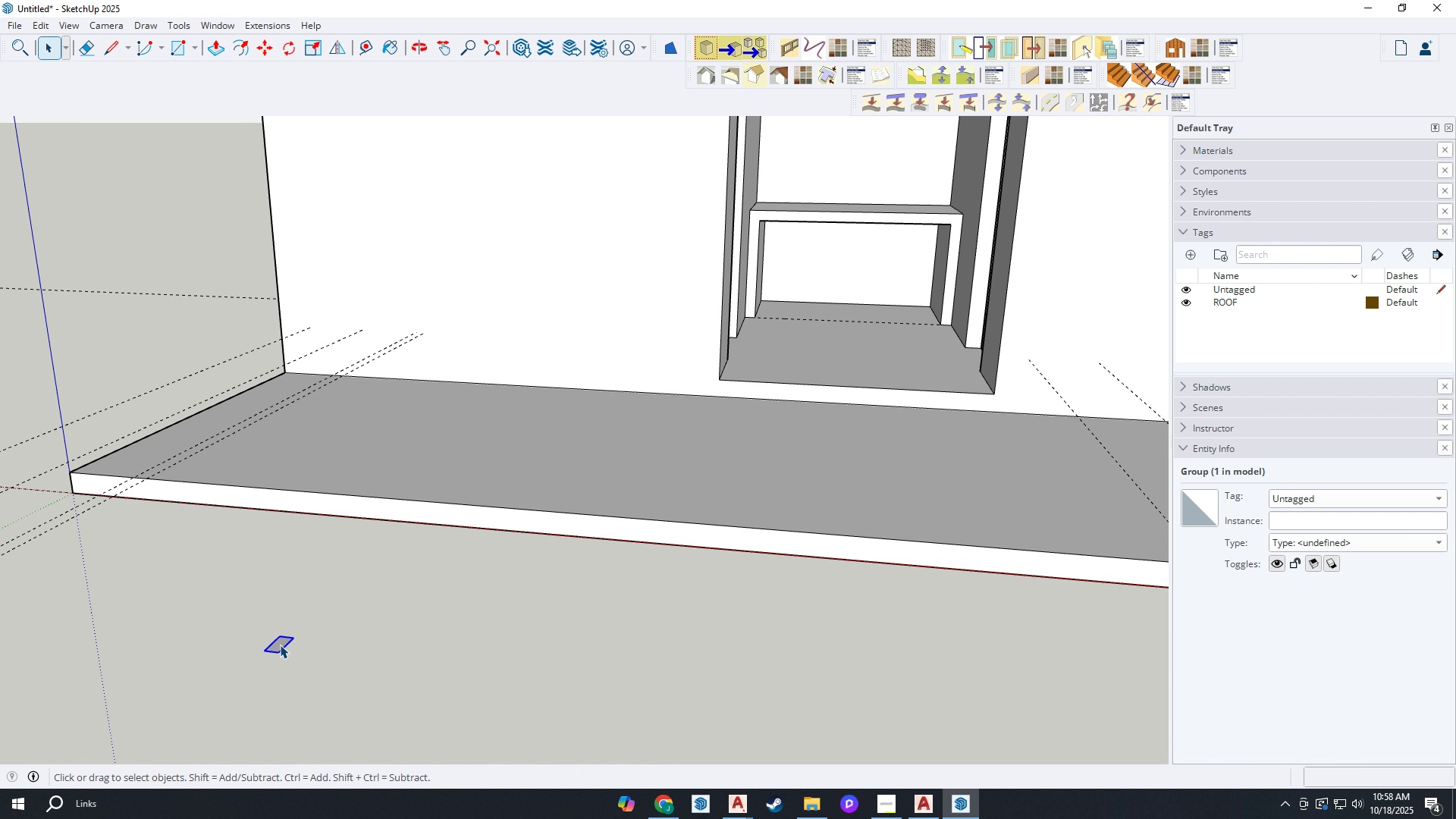 
double_click([280, 645])
 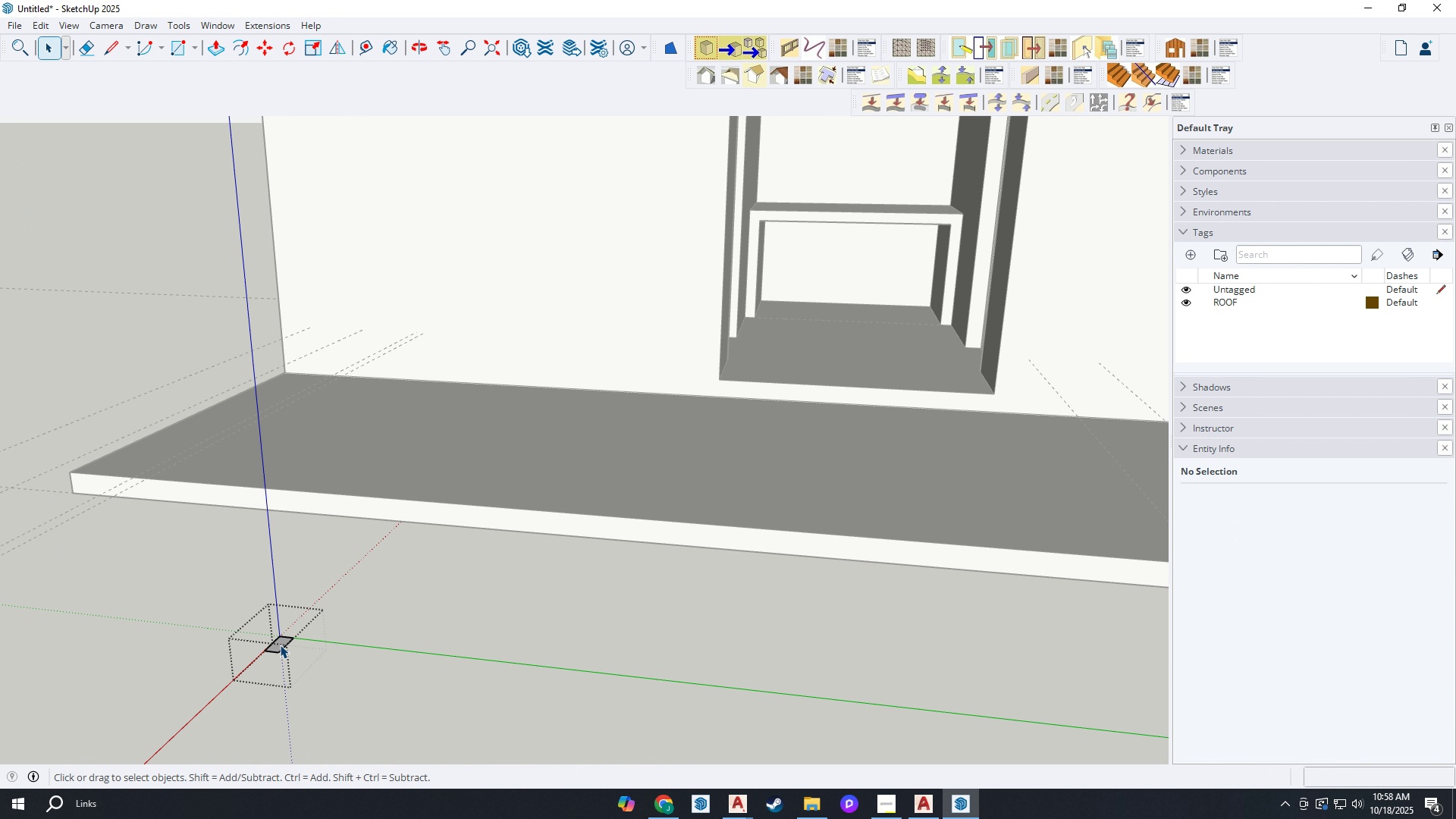 
key(Escape)
 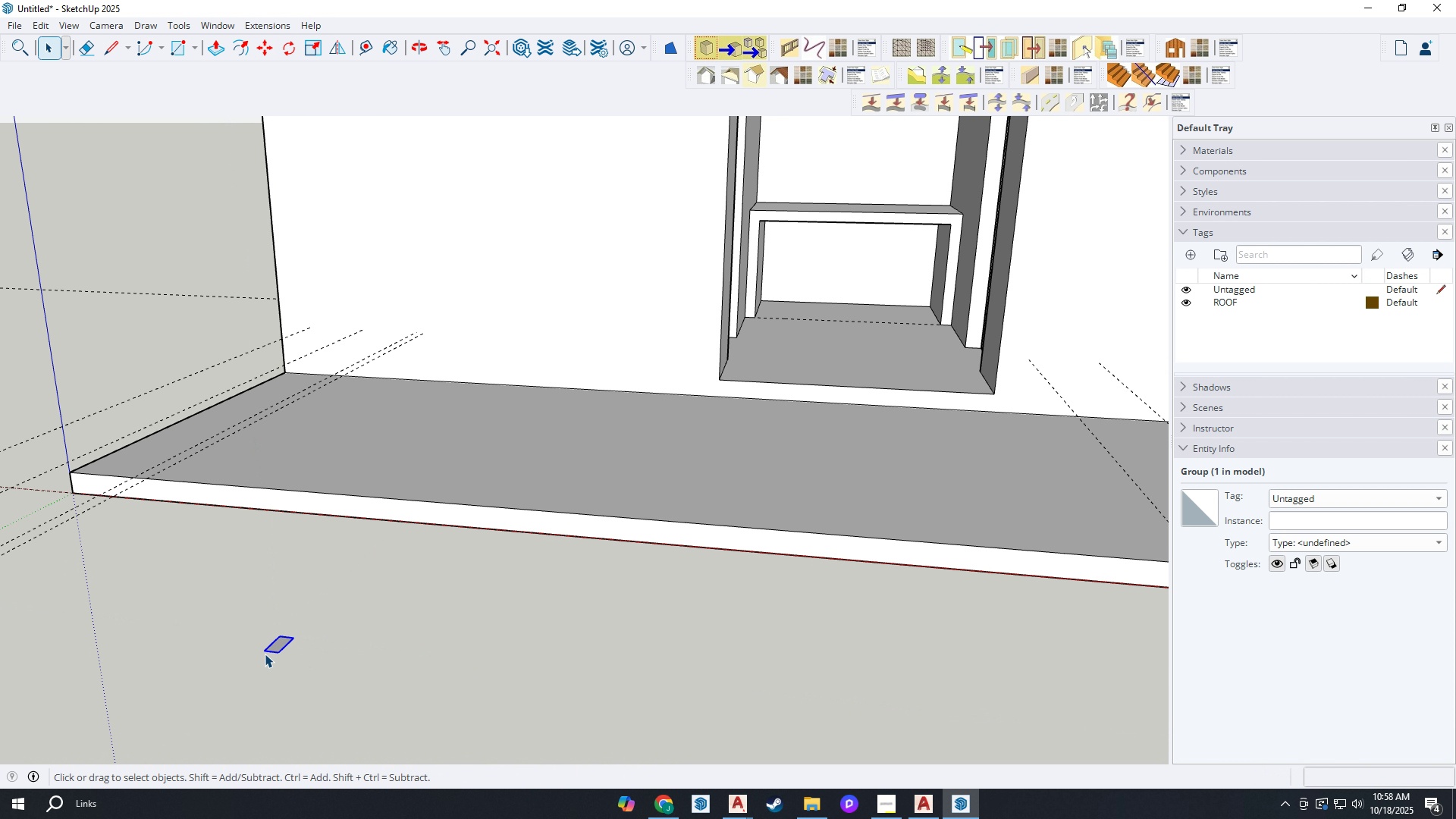 
key(M)
 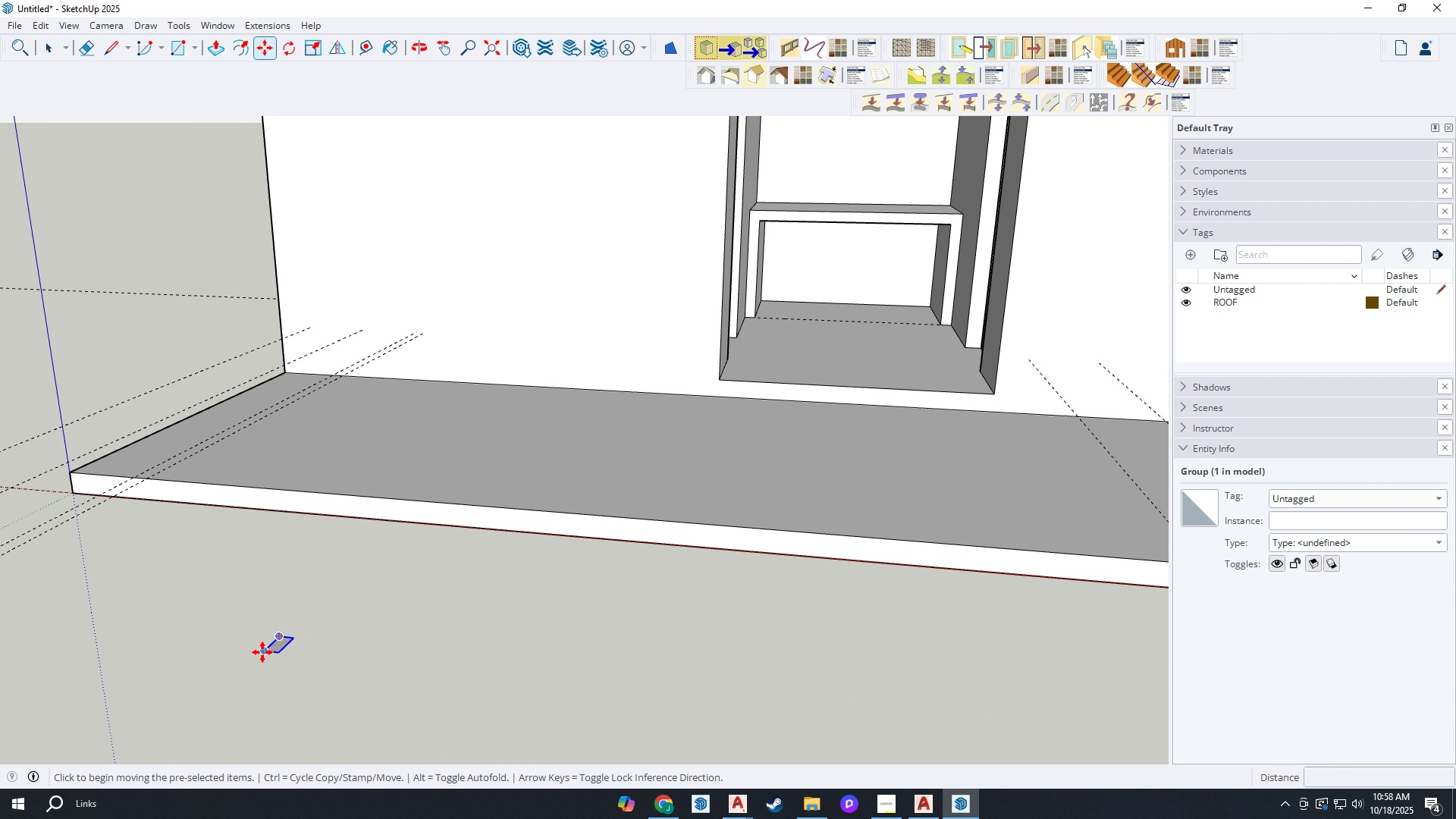 
left_click([262, 652])
 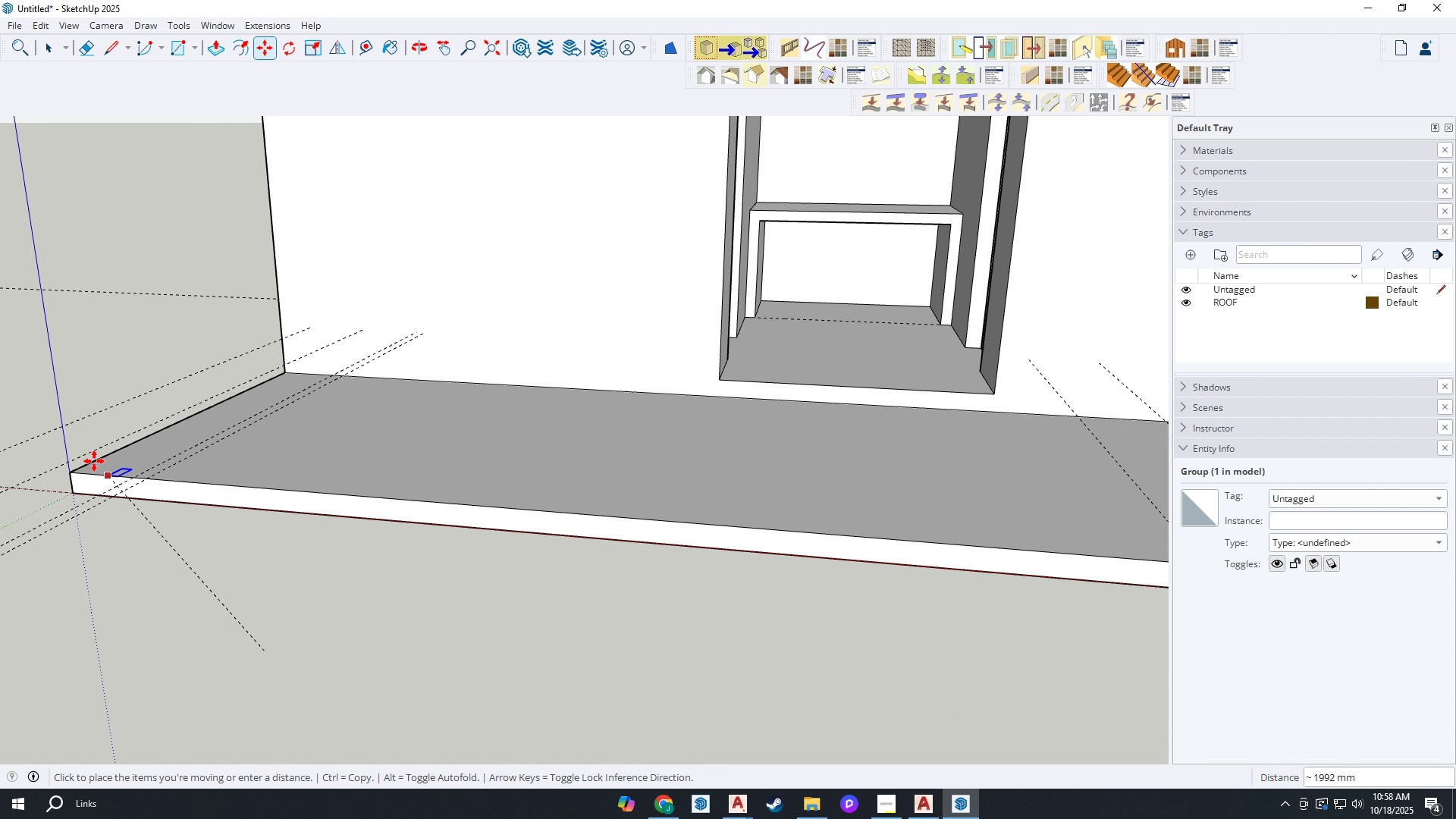 
scroll: coordinate [94, 461], scroll_direction: up, amount: 2.0
 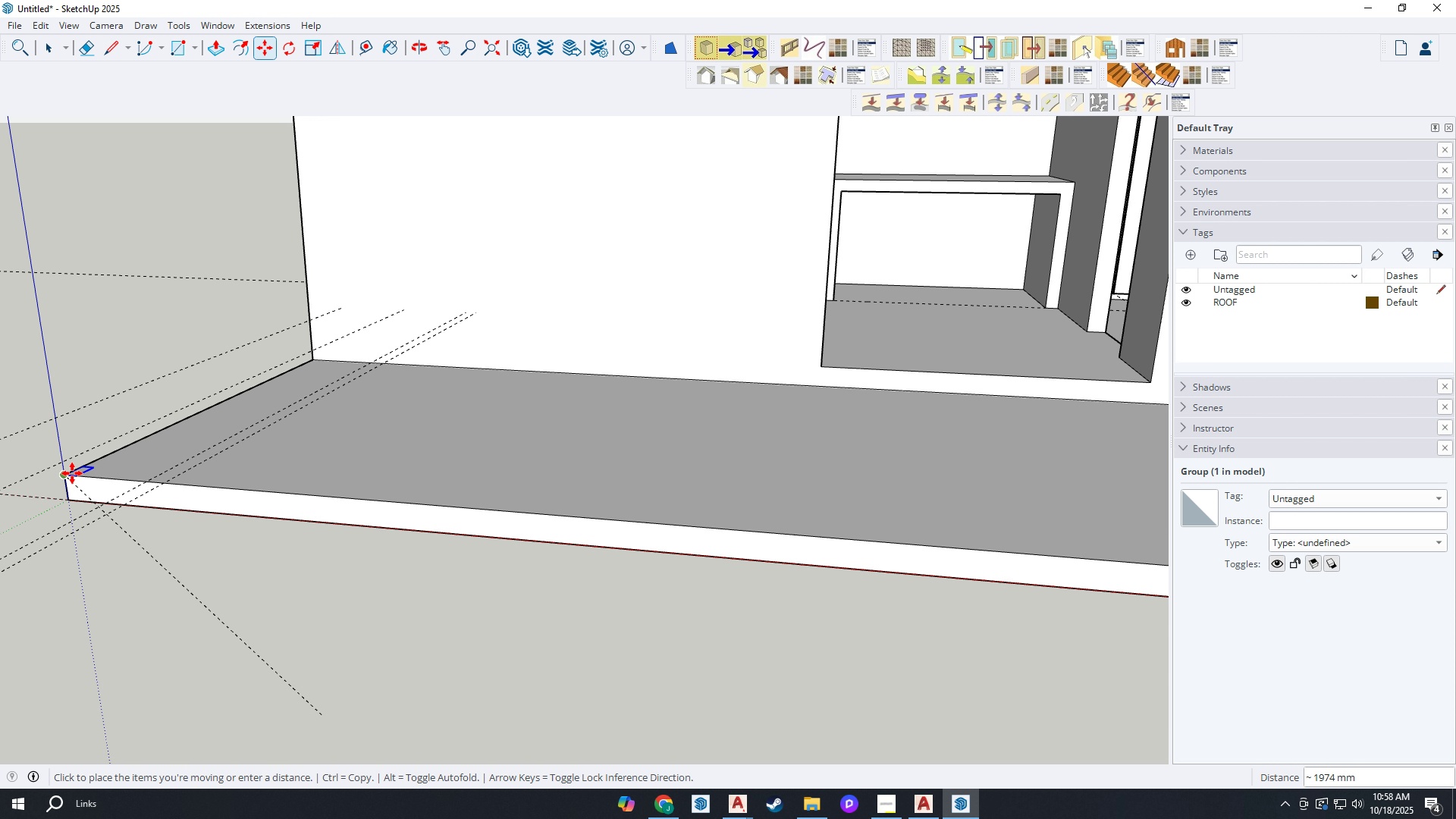 
left_click([71, 473])
 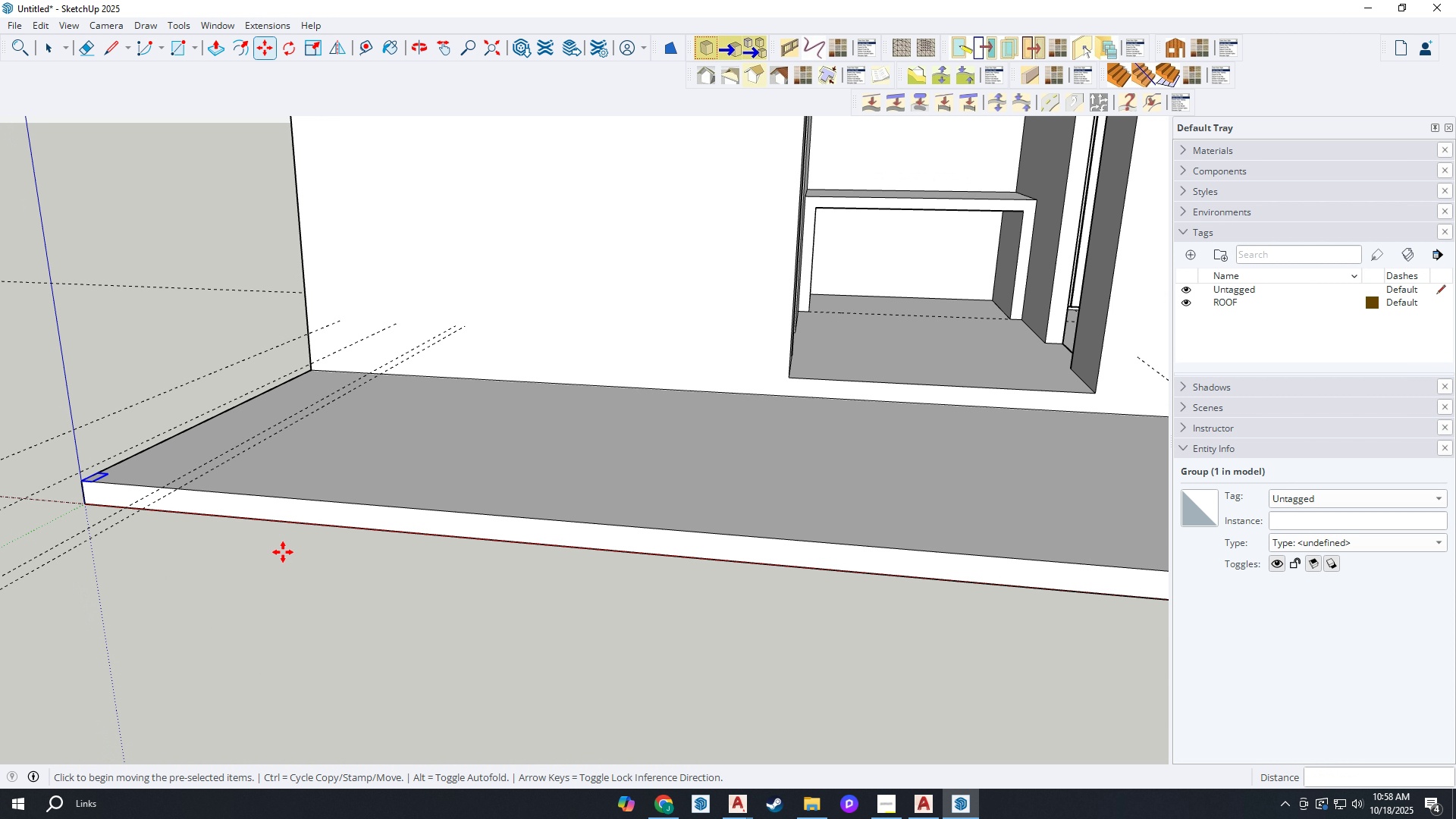 
scroll: coordinate [281, 551], scroll_direction: down, amount: 2.0
 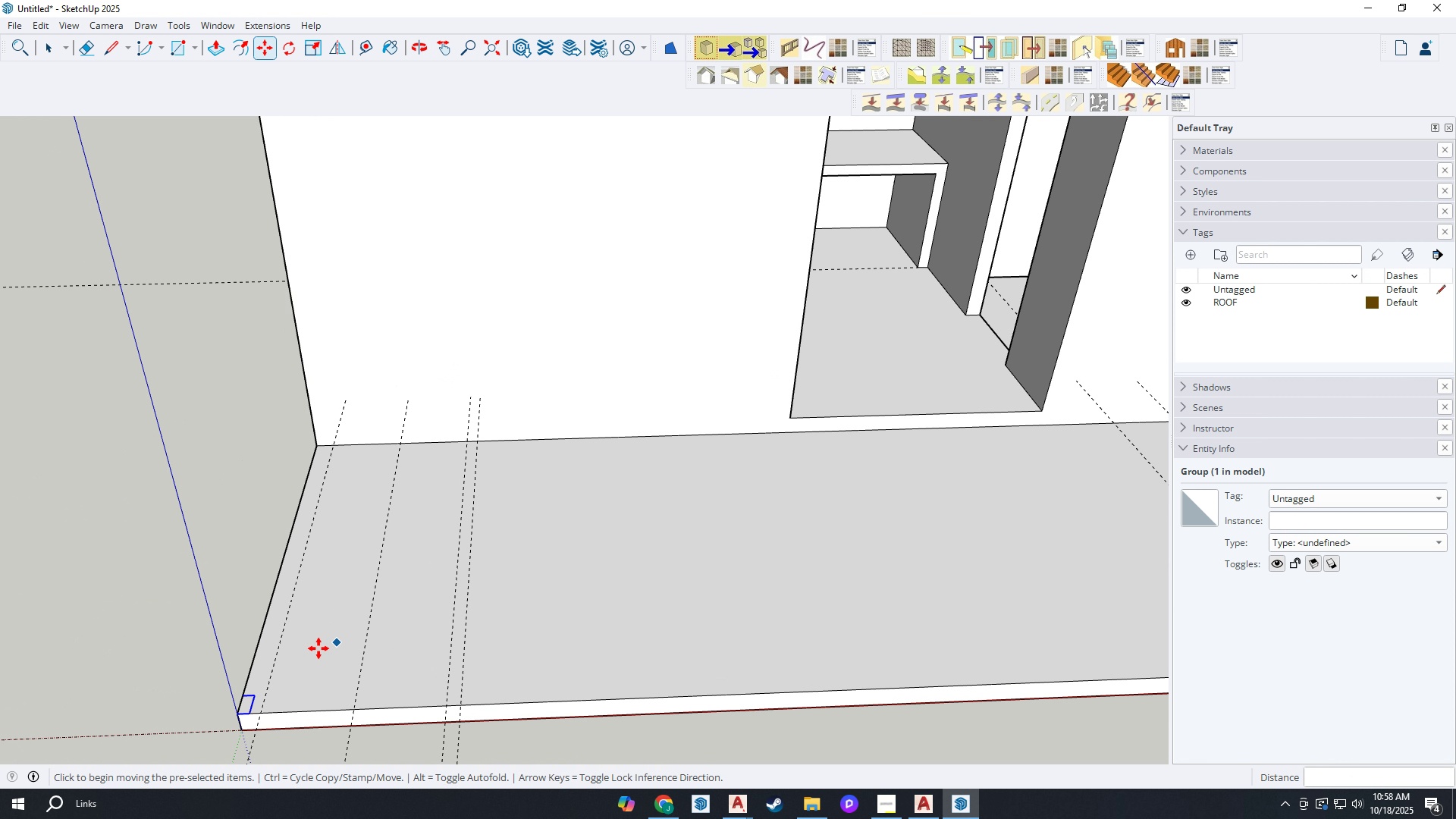 
scroll: coordinate [283, 676], scroll_direction: up, amount: 3.0
 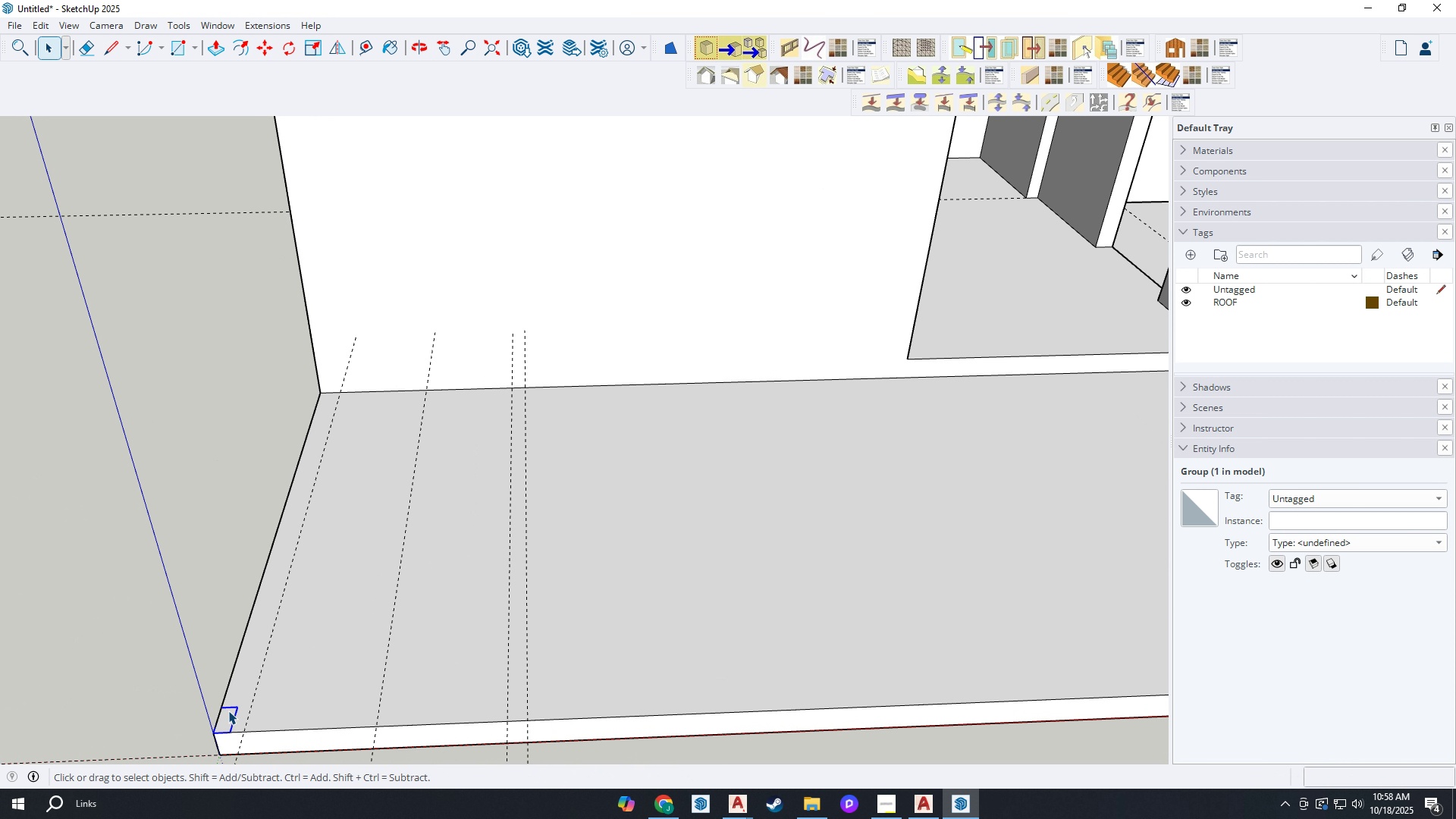 
key(Space)
 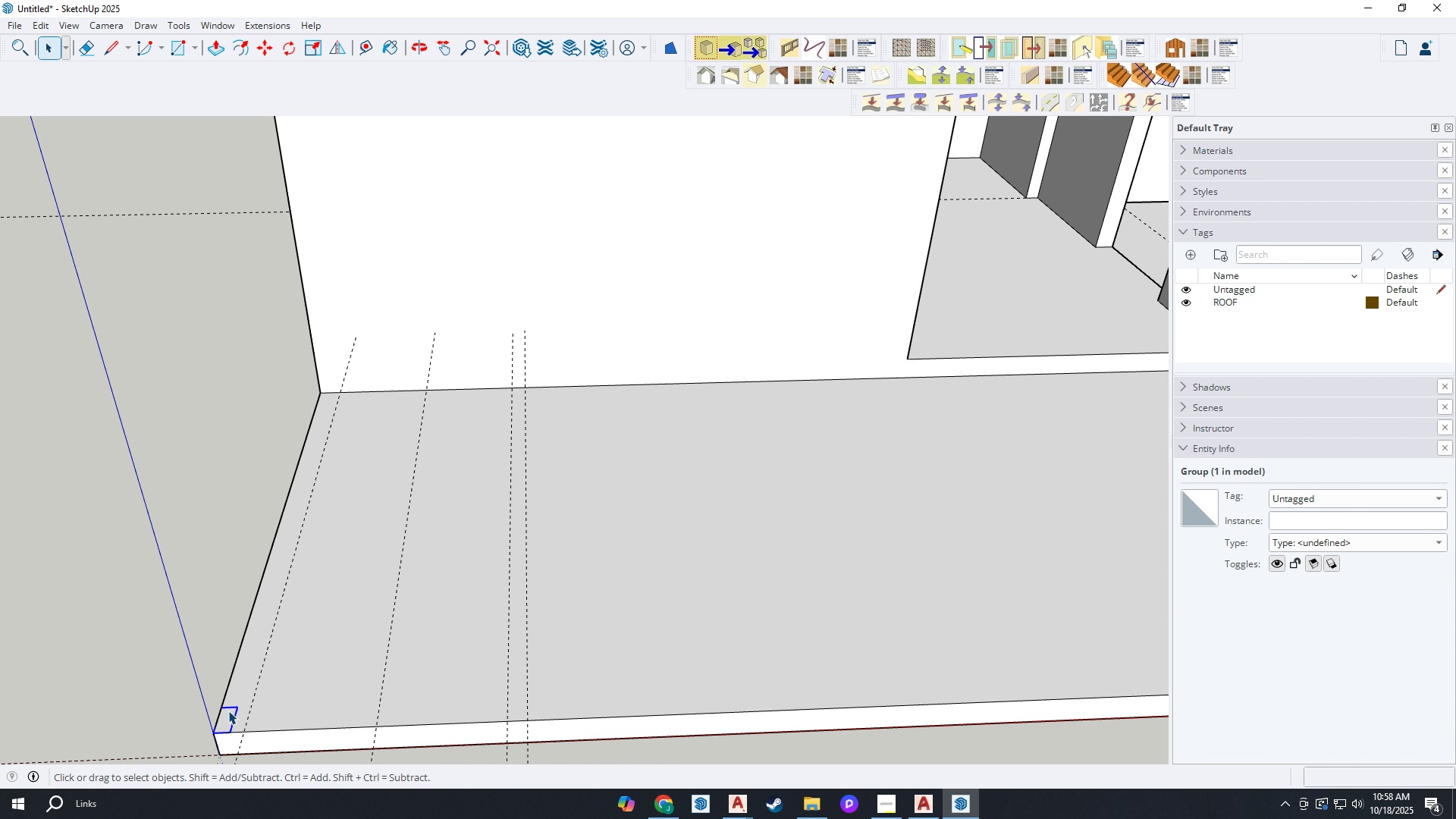 
double_click([228, 711])
 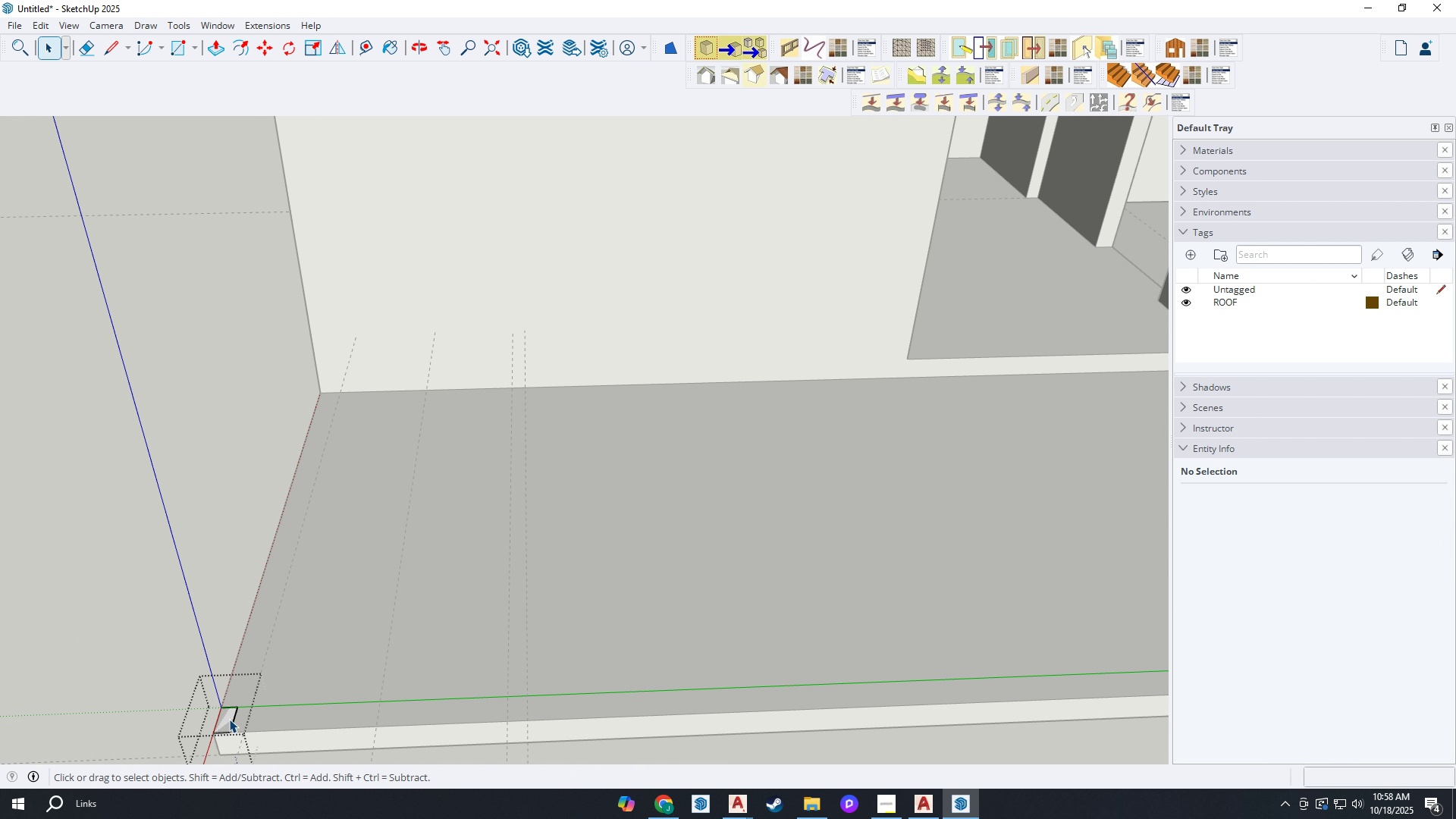 
key(P)
 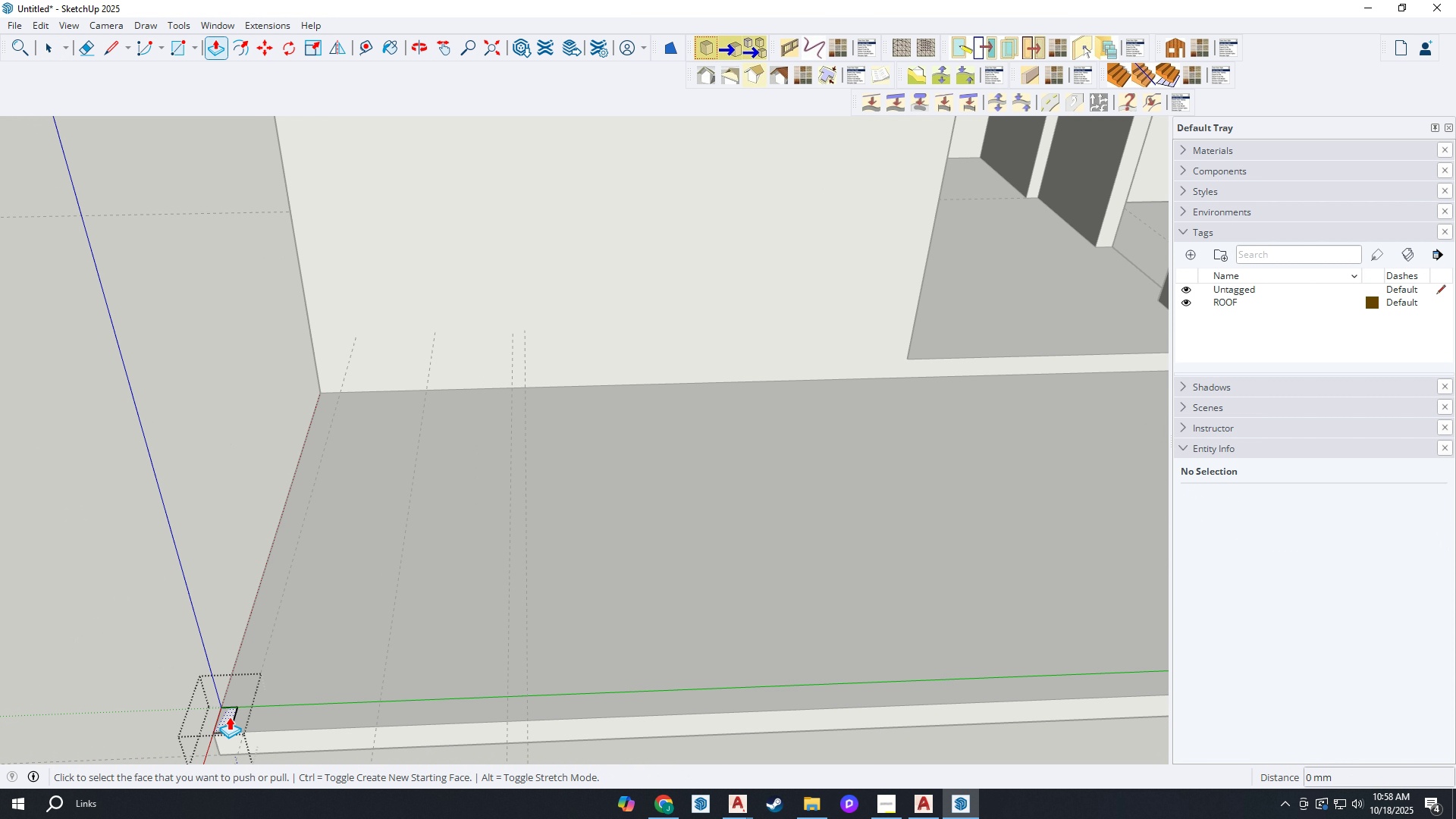 
left_click([229, 717])
 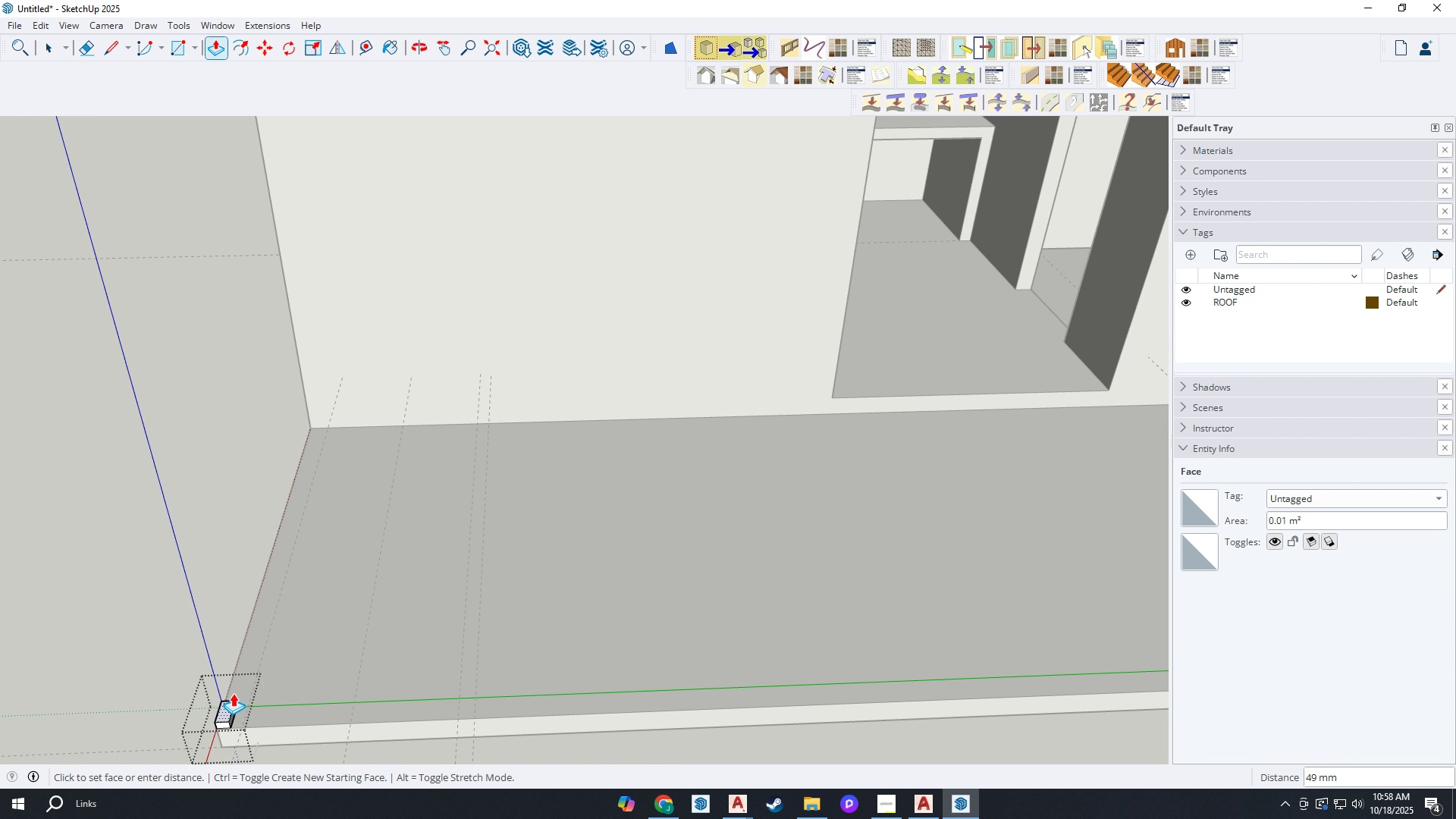 
scroll: coordinate [228, 561], scroll_direction: down, amount: 11.0
 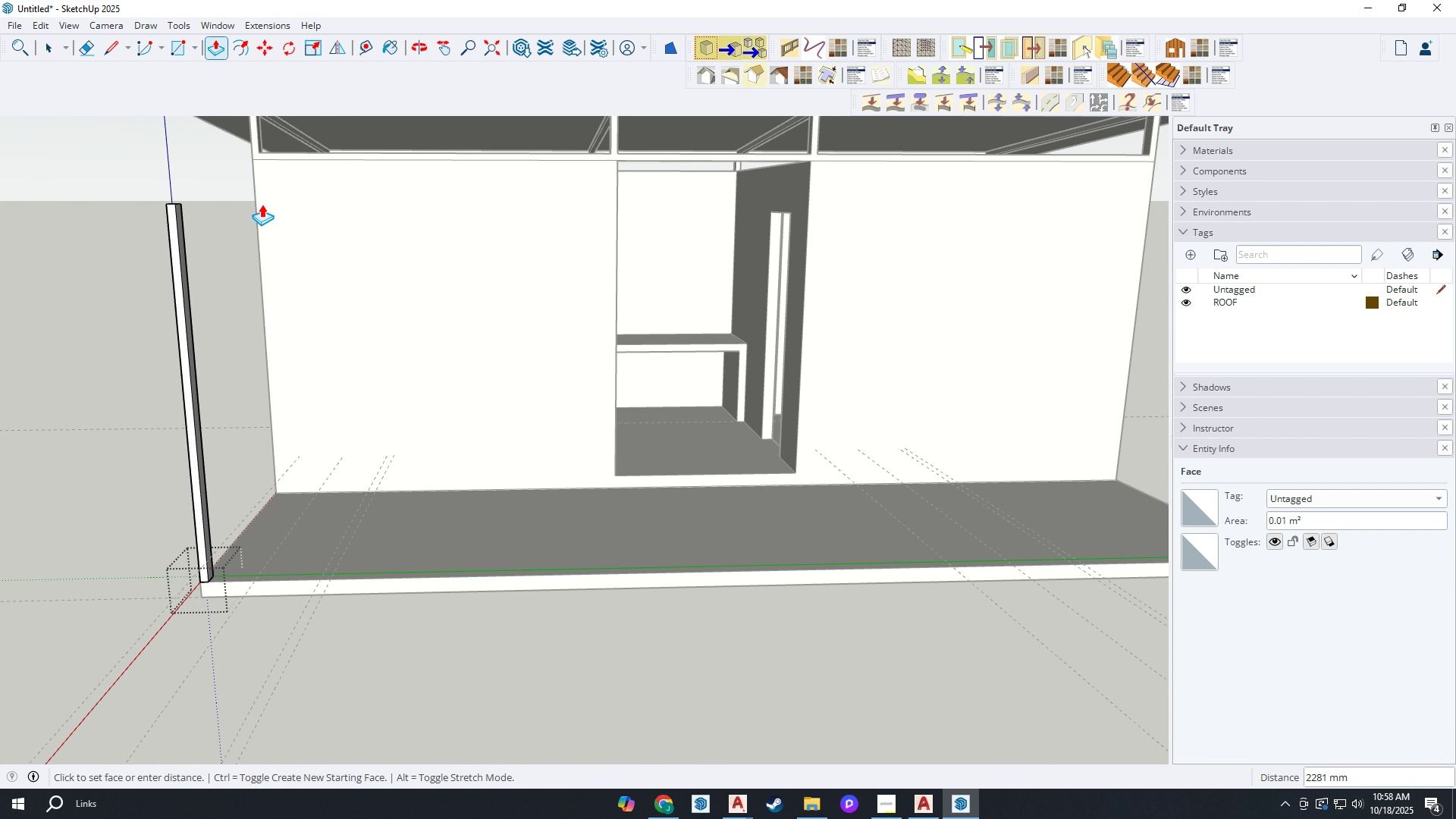 
wait(8.66)
 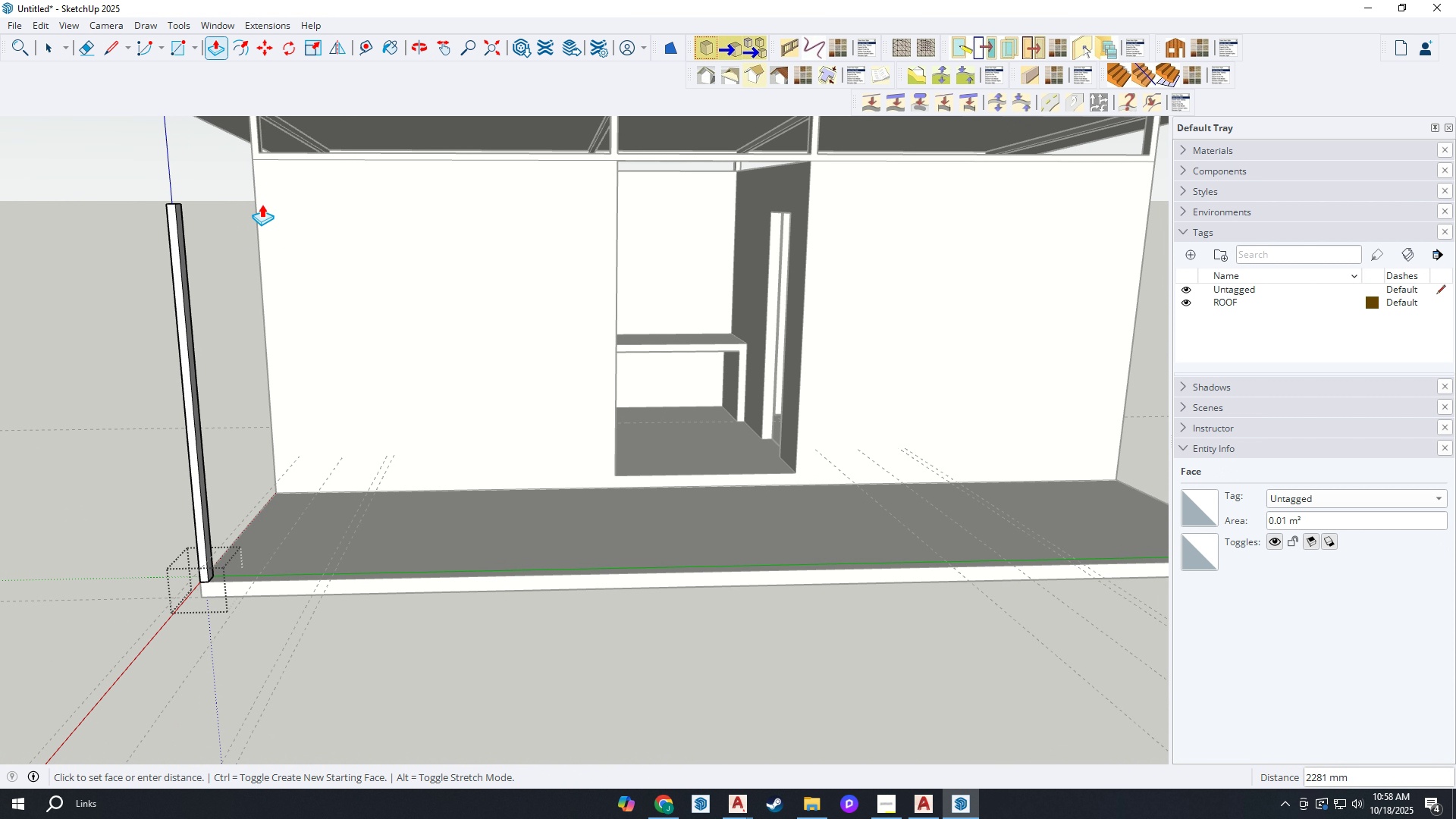 
type(2200)
 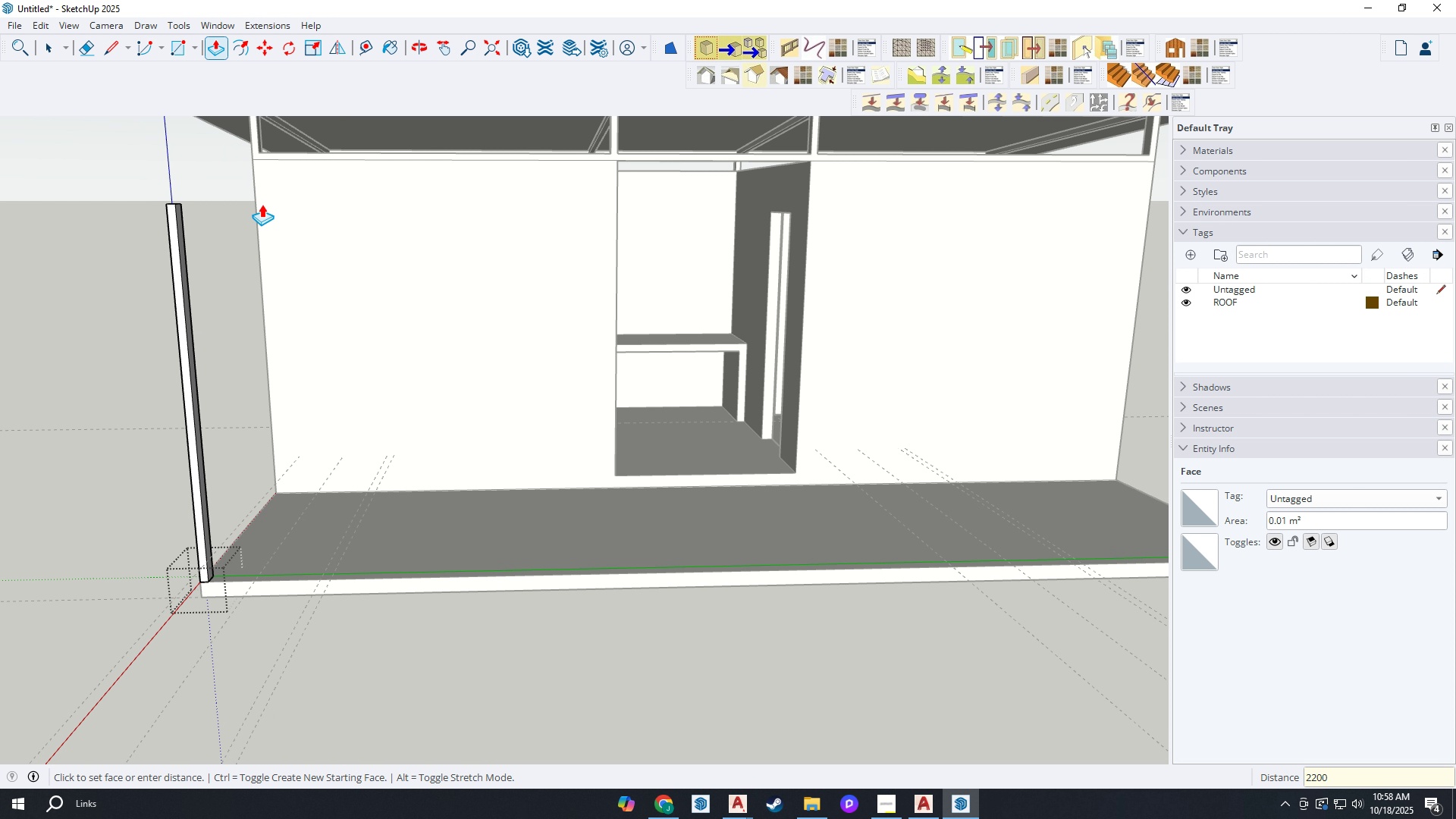 
key(Enter)
 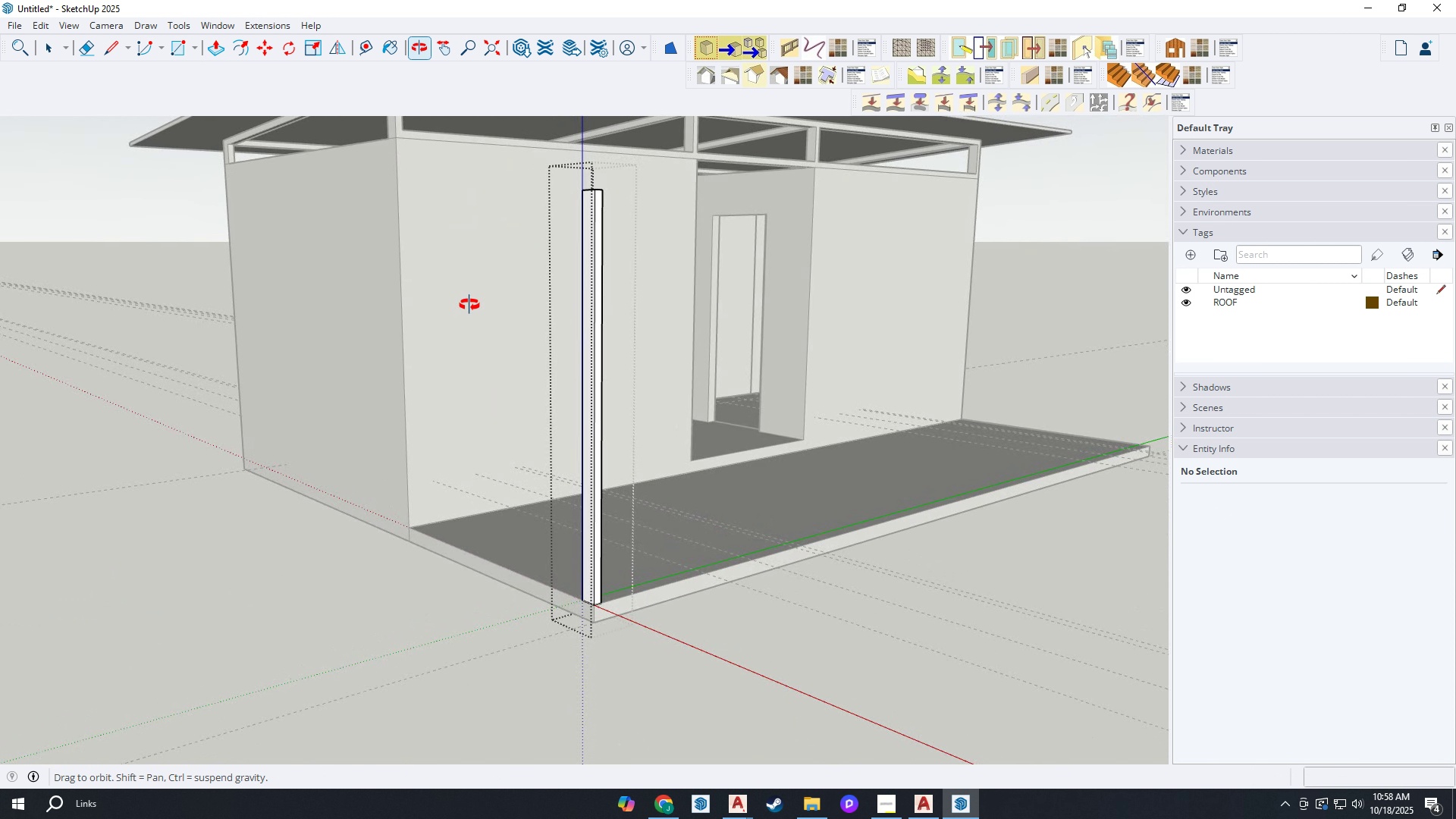 
scroll: coordinate [564, 479], scroll_direction: down, amount: 2.0
 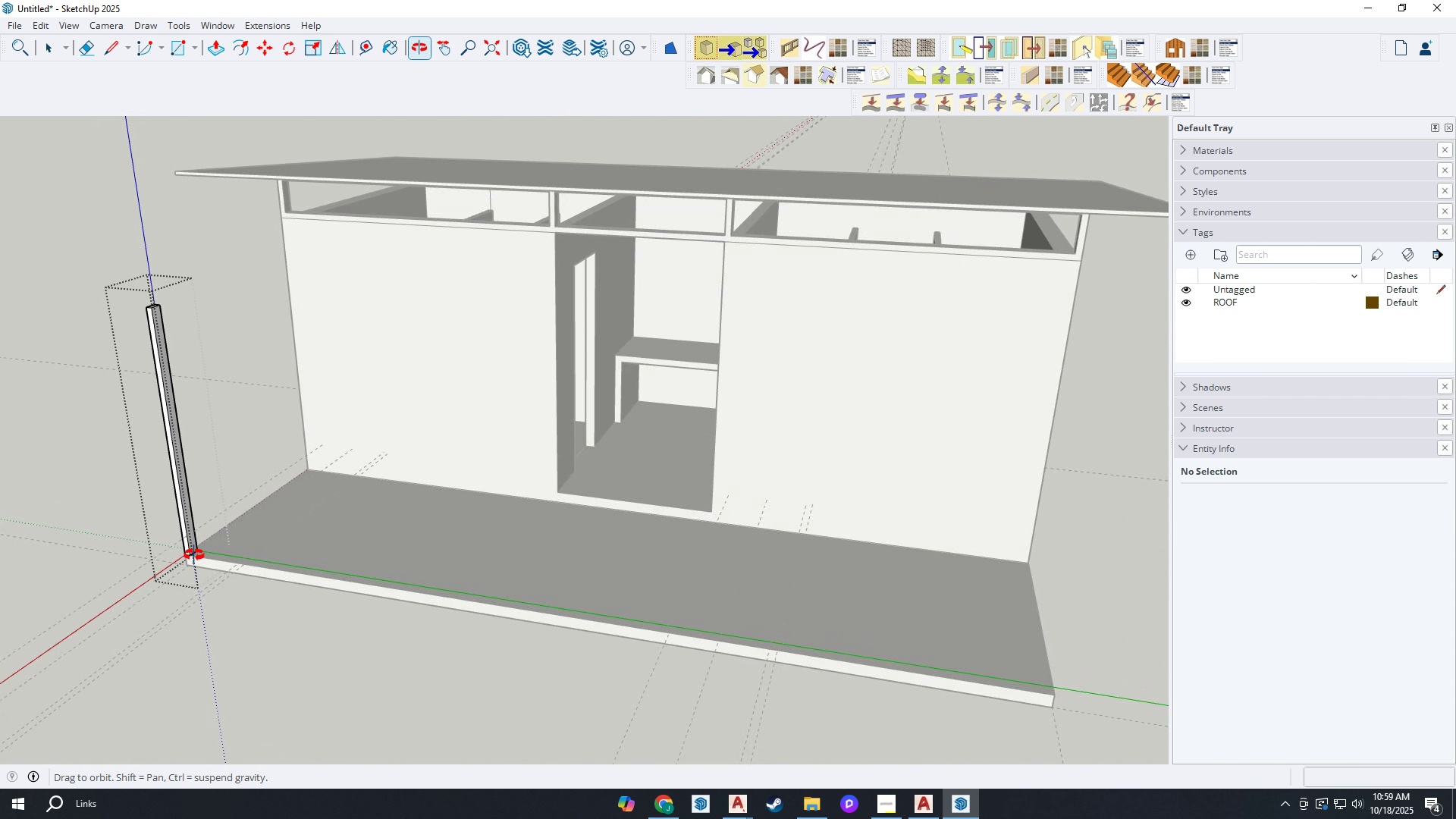 
scroll: coordinate [158, 326], scroll_direction: up, amount: 8.0
 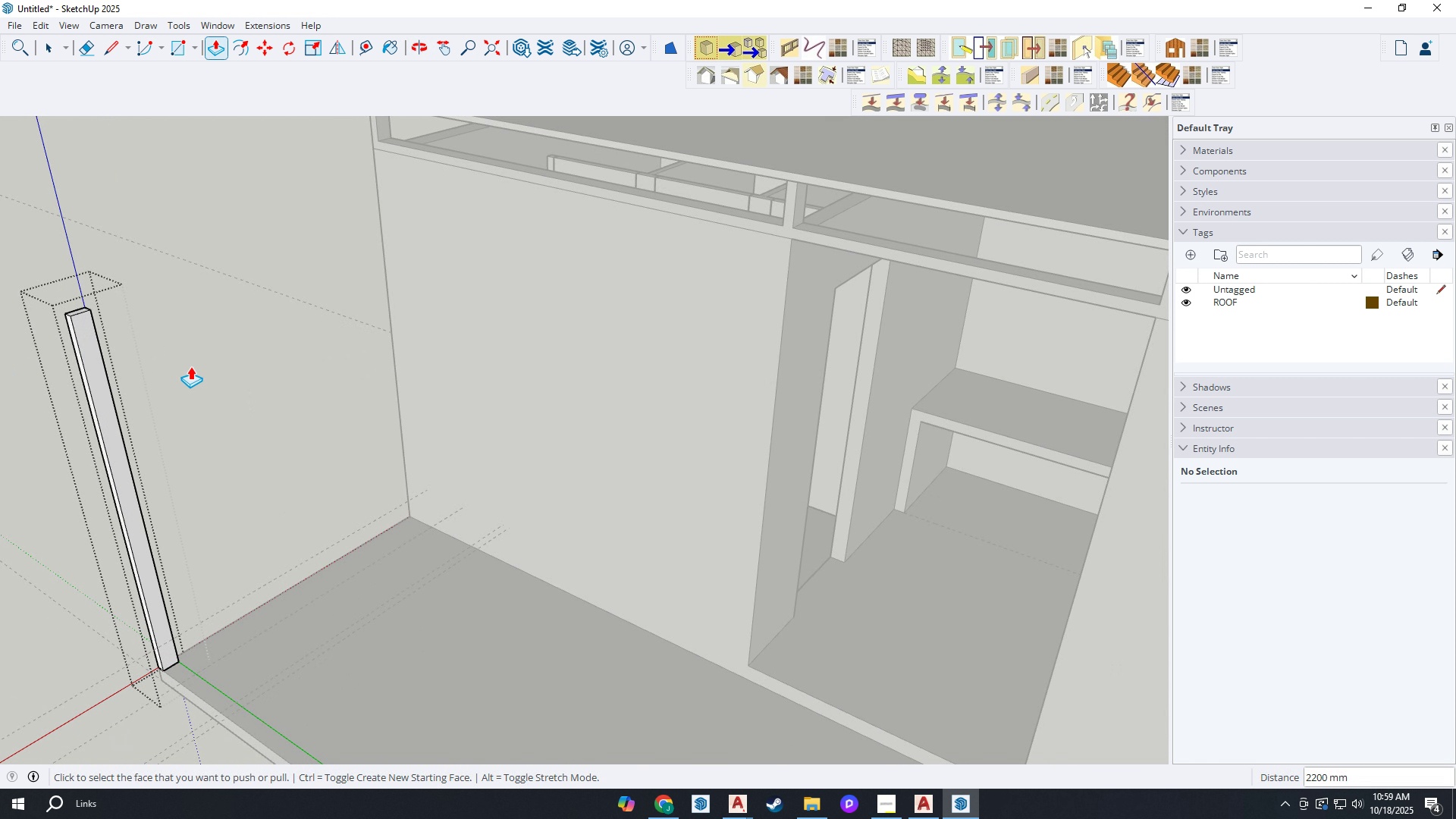 
scroll: coordinate [600, 347], scroll_direction: down, amount: 7.0
 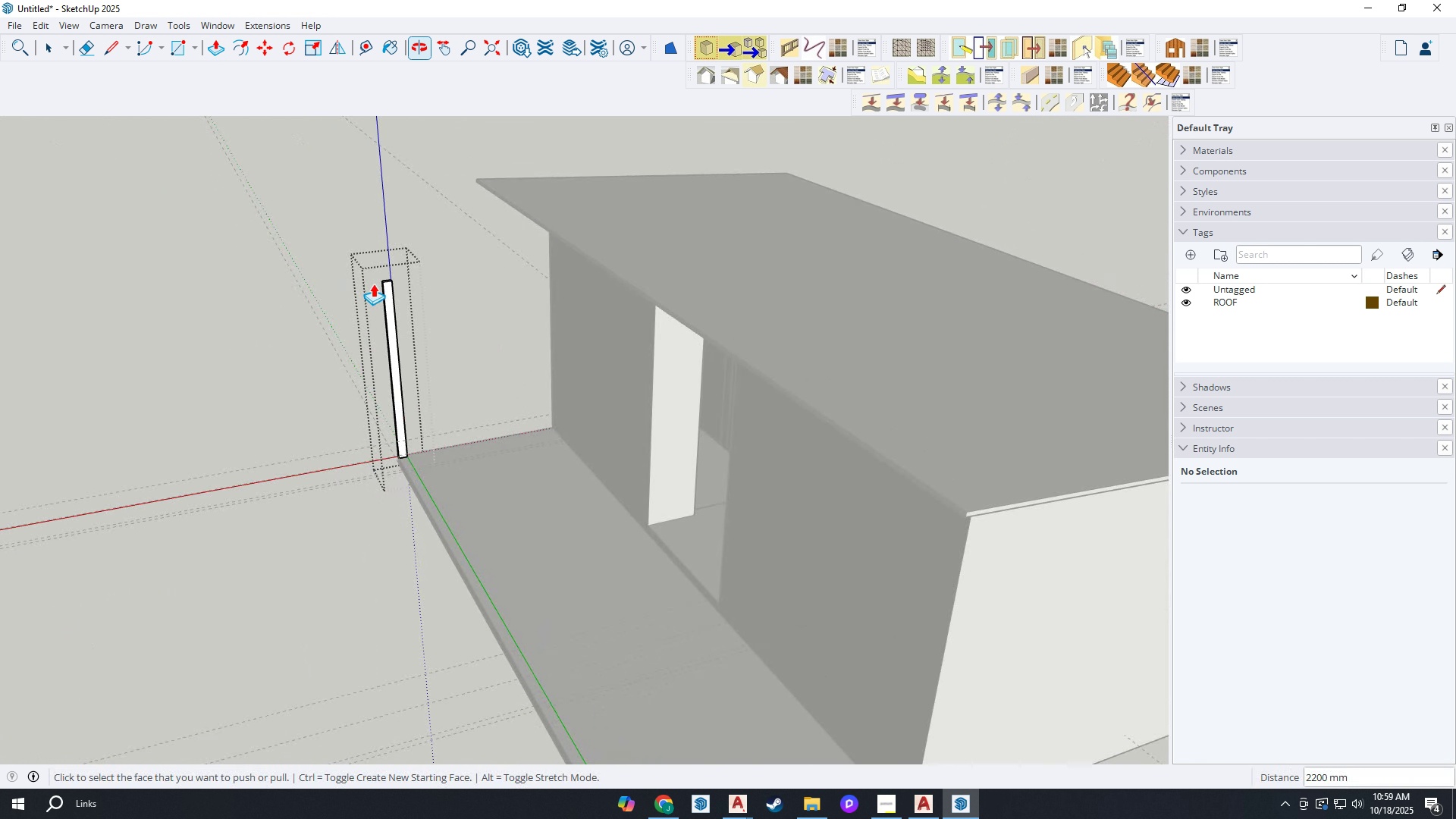 
scroll: coordinate [401, 254], scroll_direction: up, amount: 33.0
 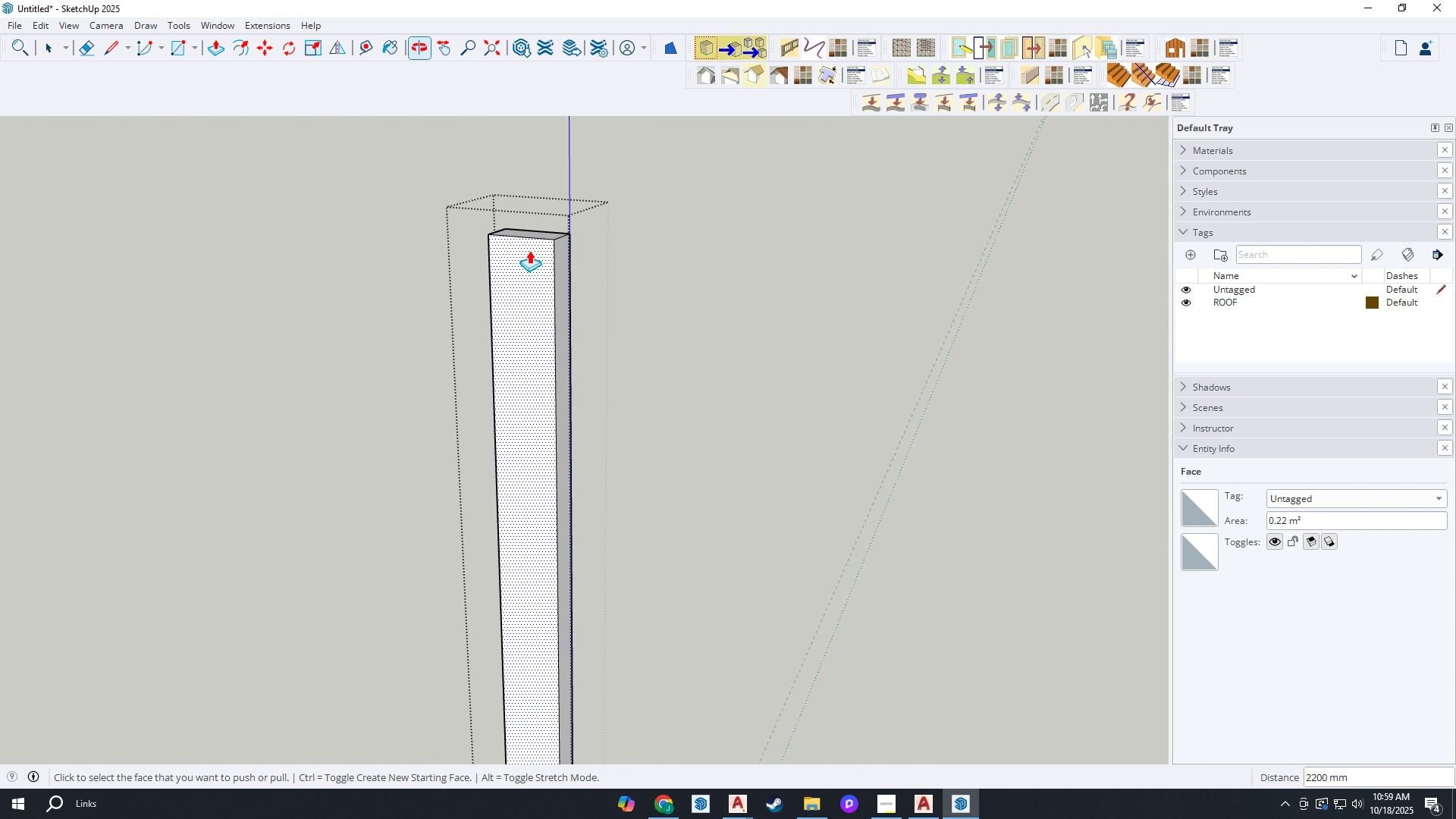 
key(Space)
 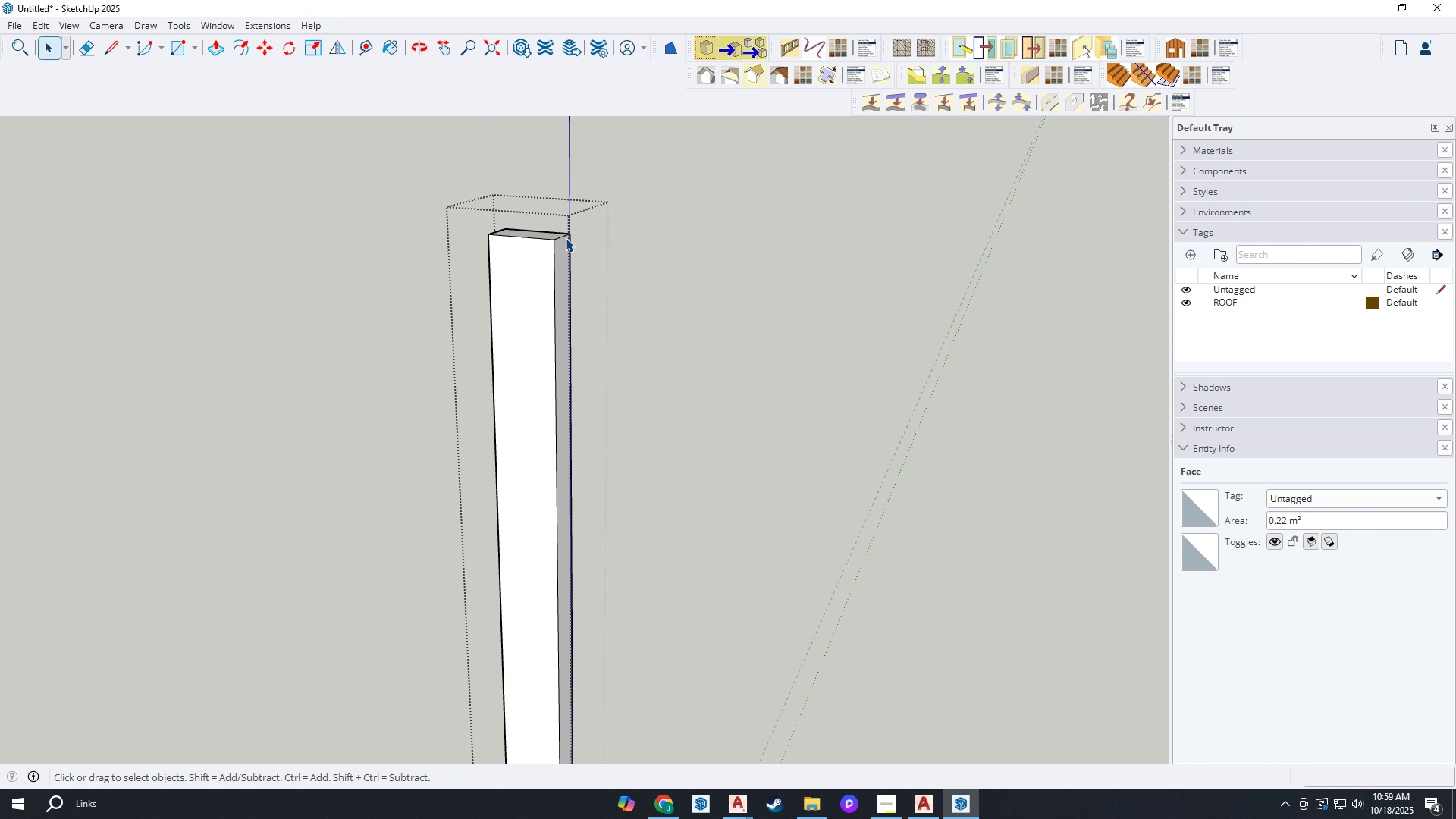 
left_click([566, 238])
 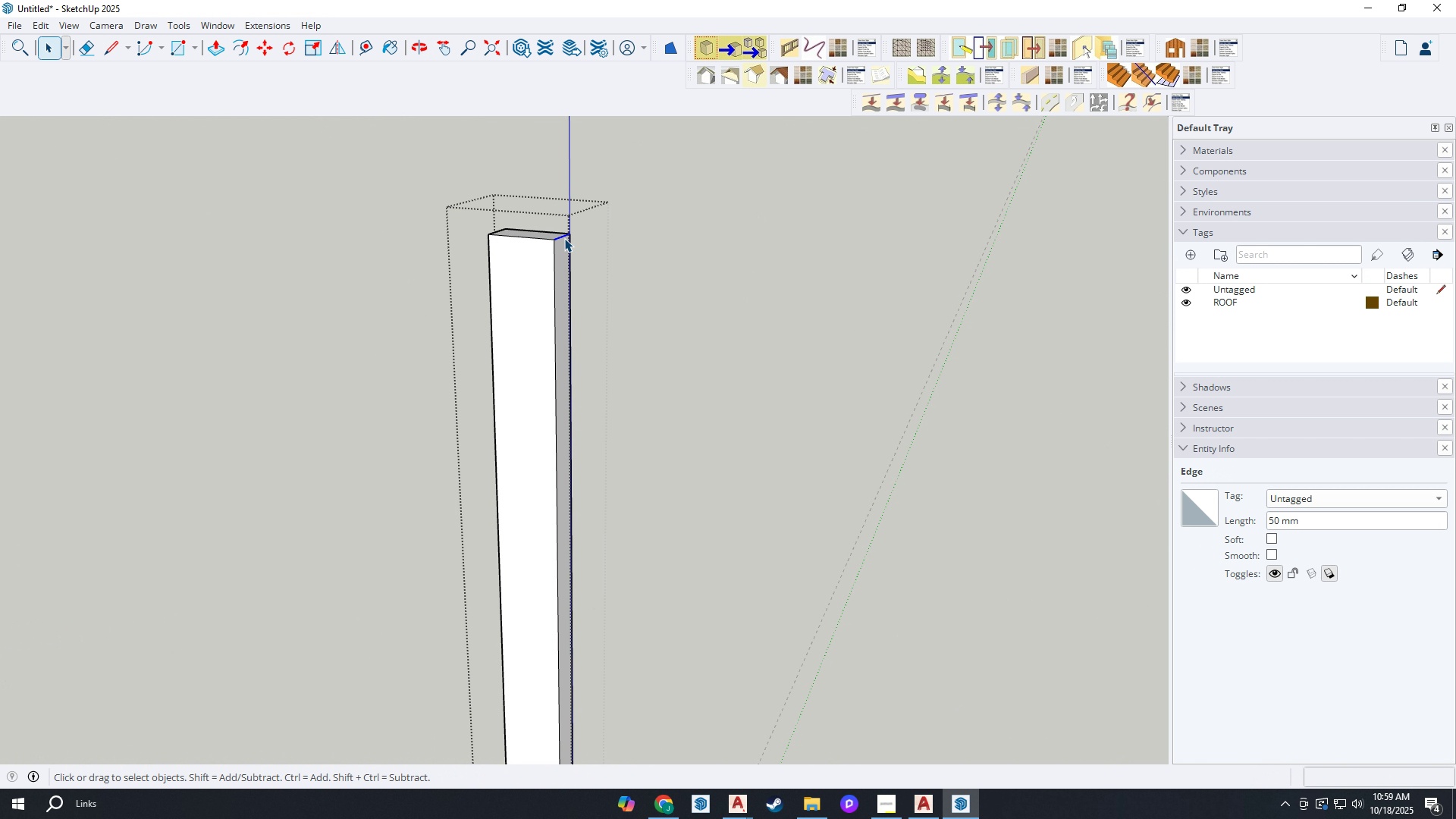 
key(M)
 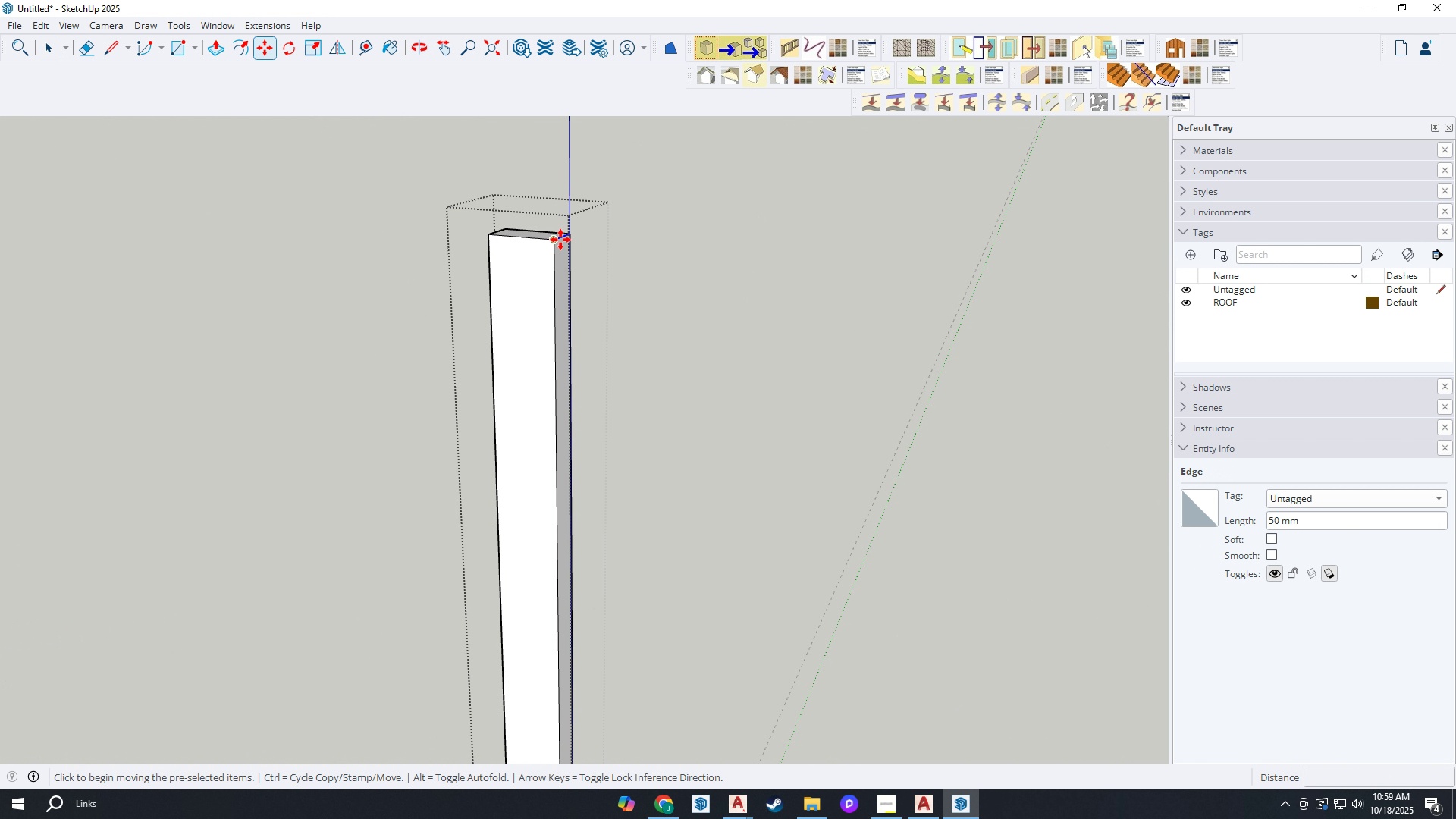 
key(Control+ControlLeft)
 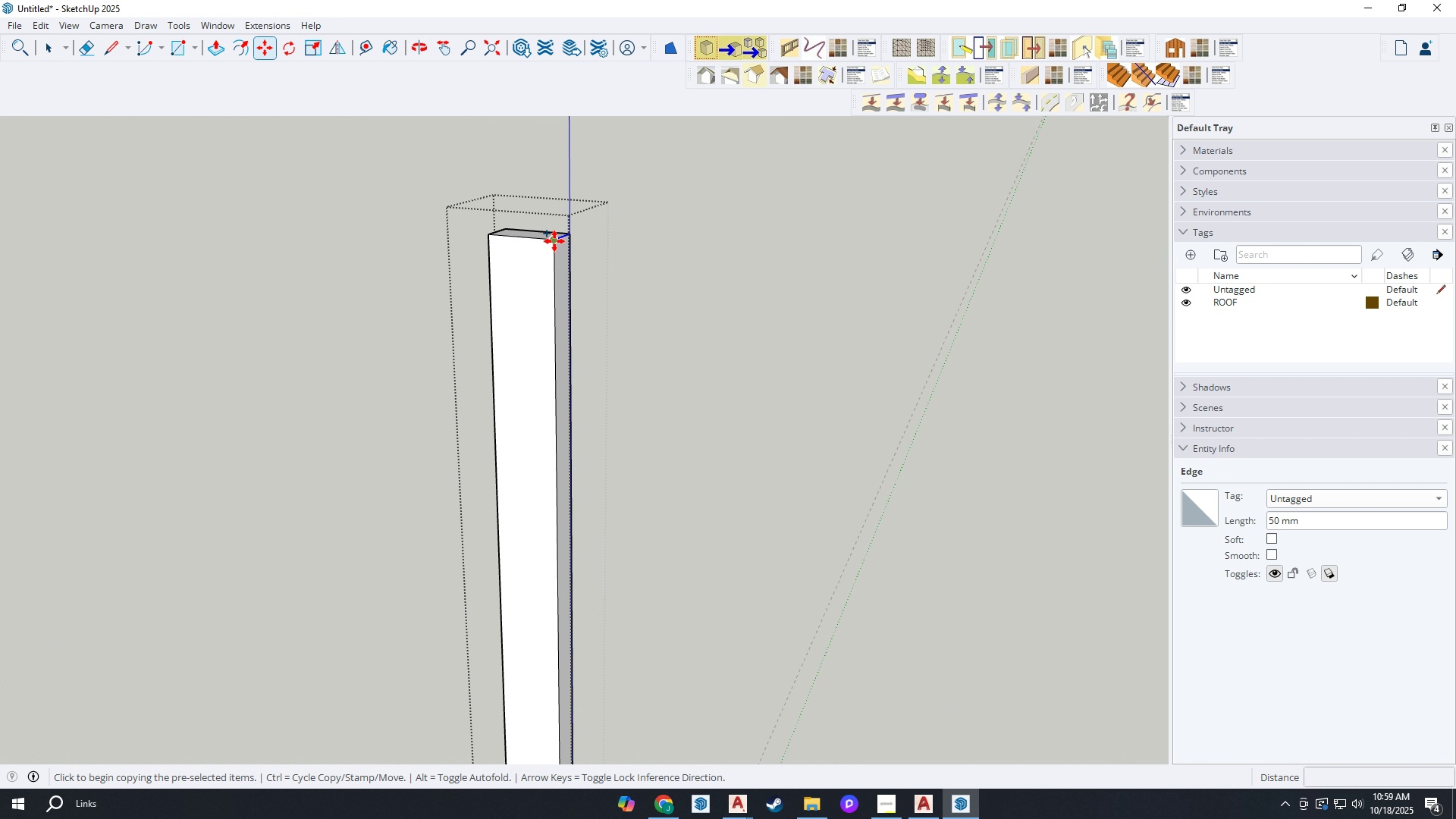 
left_click([554, 241])
 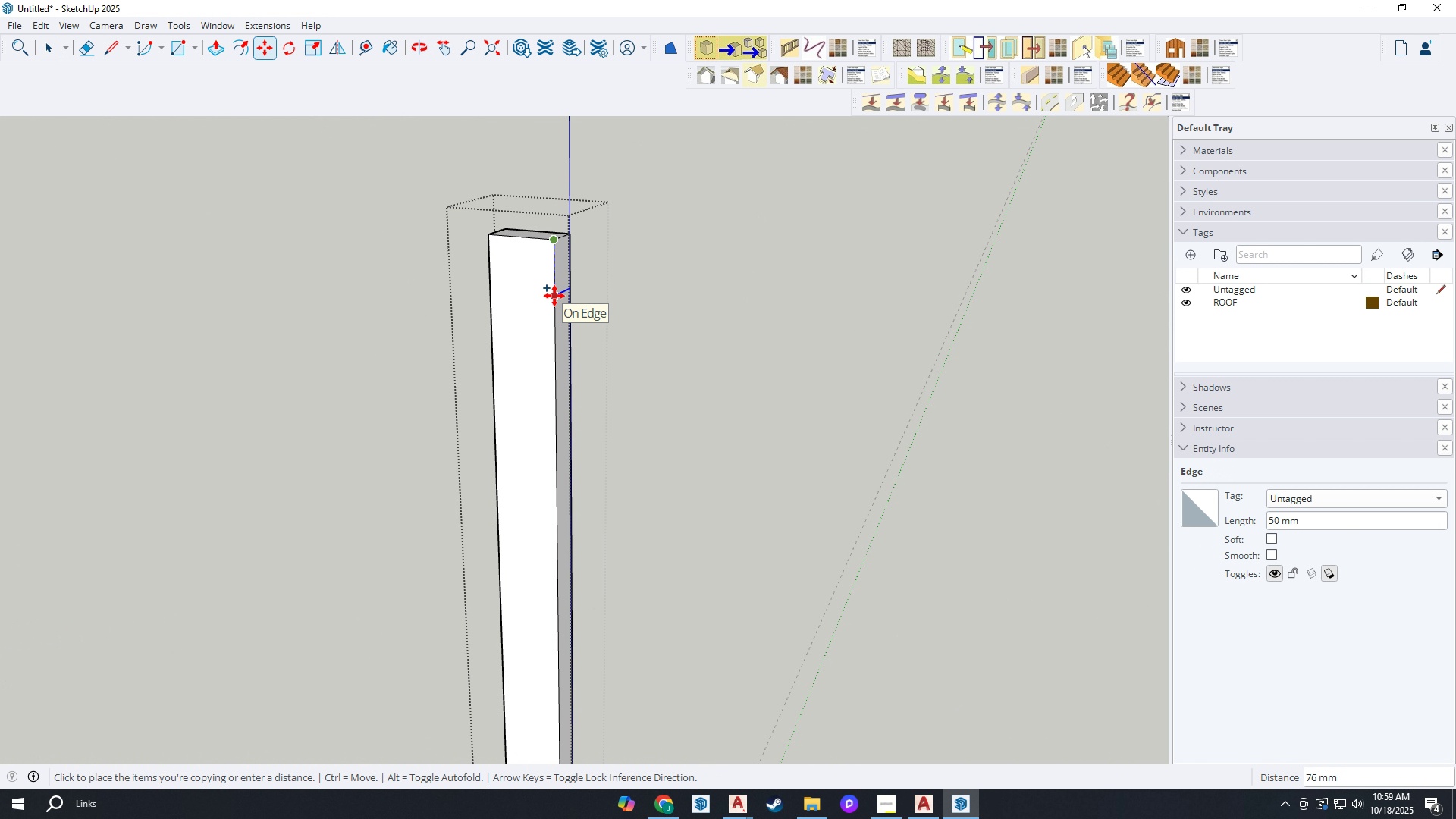 
type(100)
 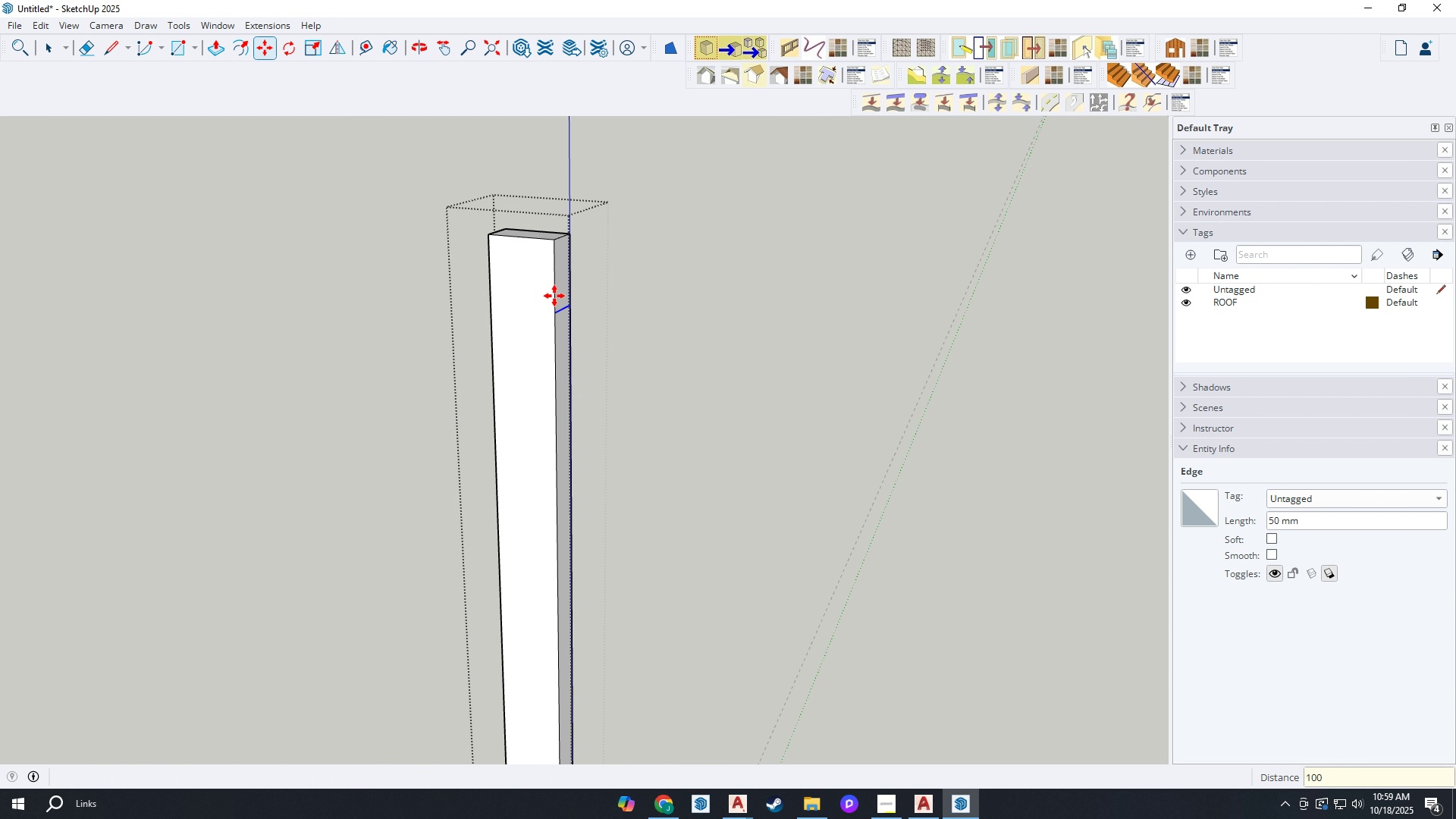 
key(Enter)
 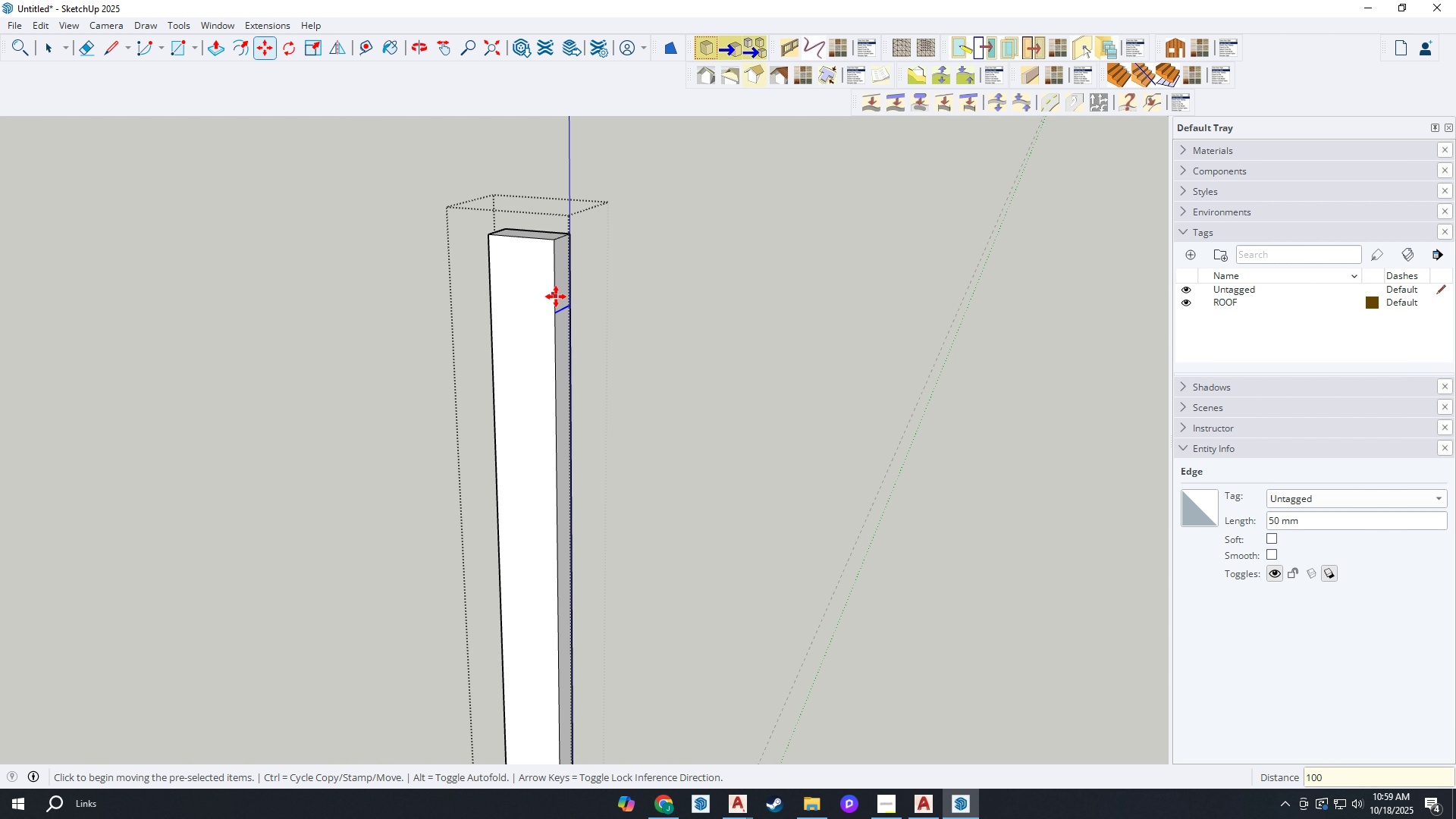 
key(P)
 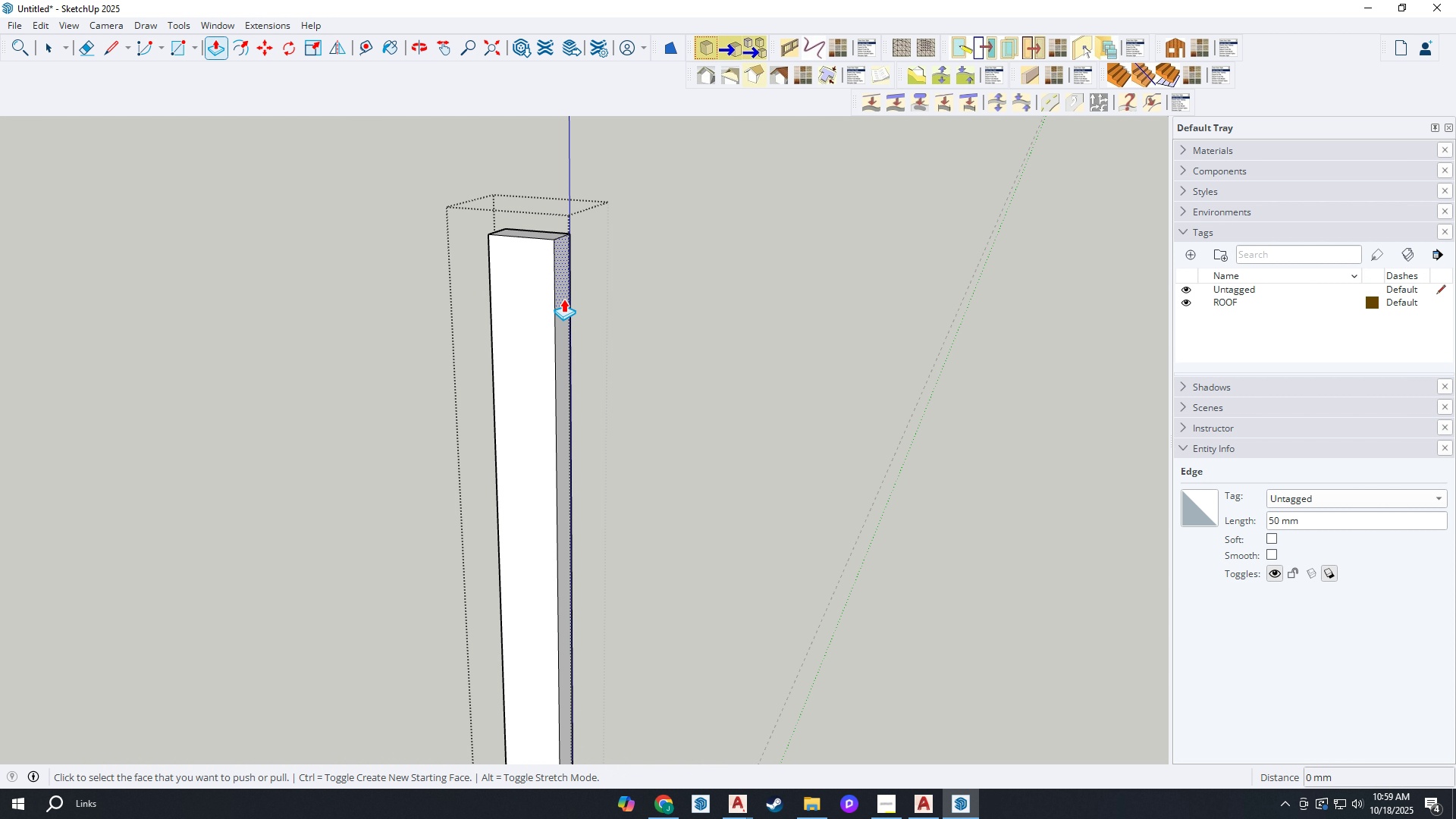 
left_click([563, 299])
 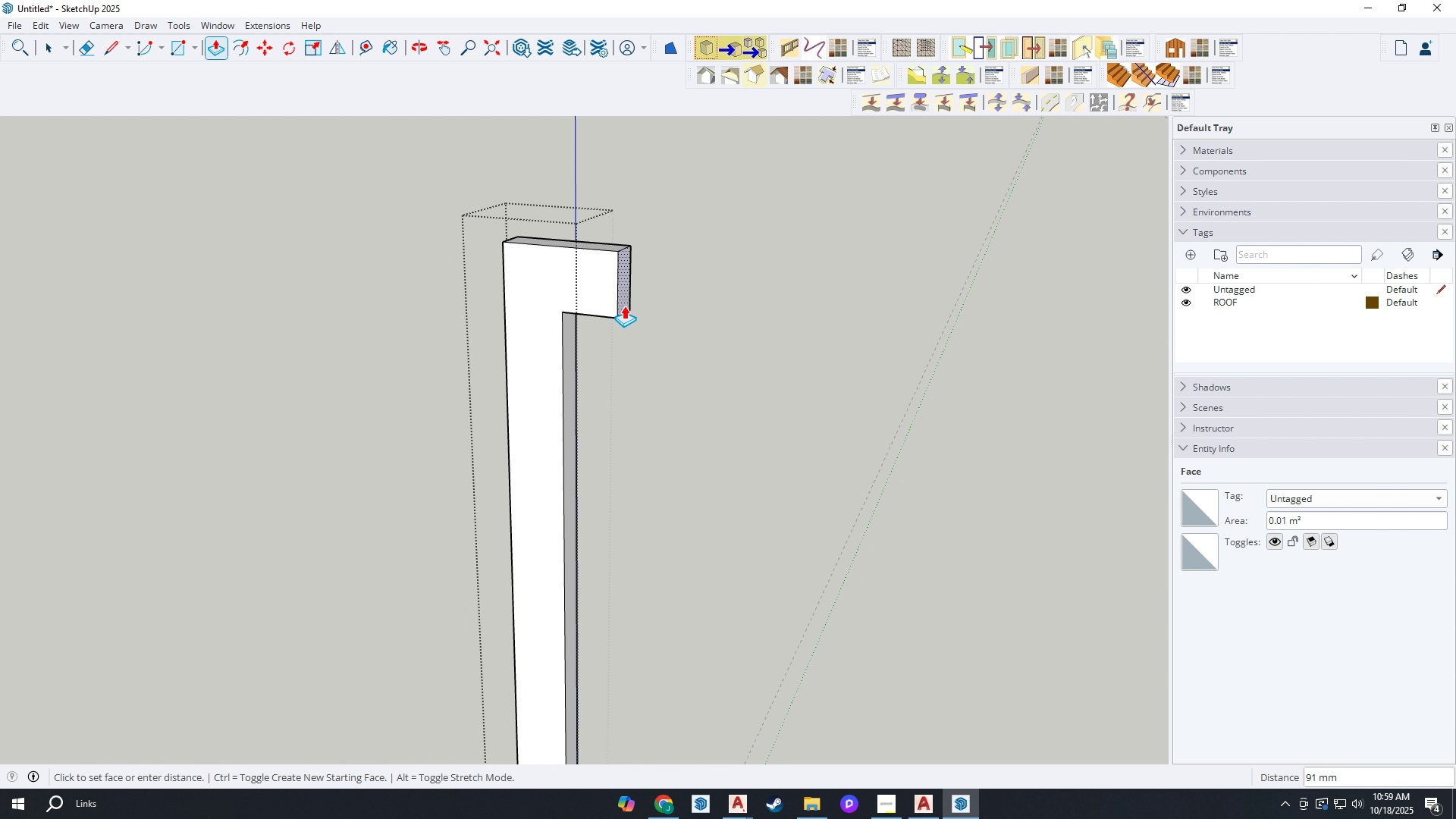 
scroll: coordinate [607, 300], scroll_direction: down, amount: 8.0
 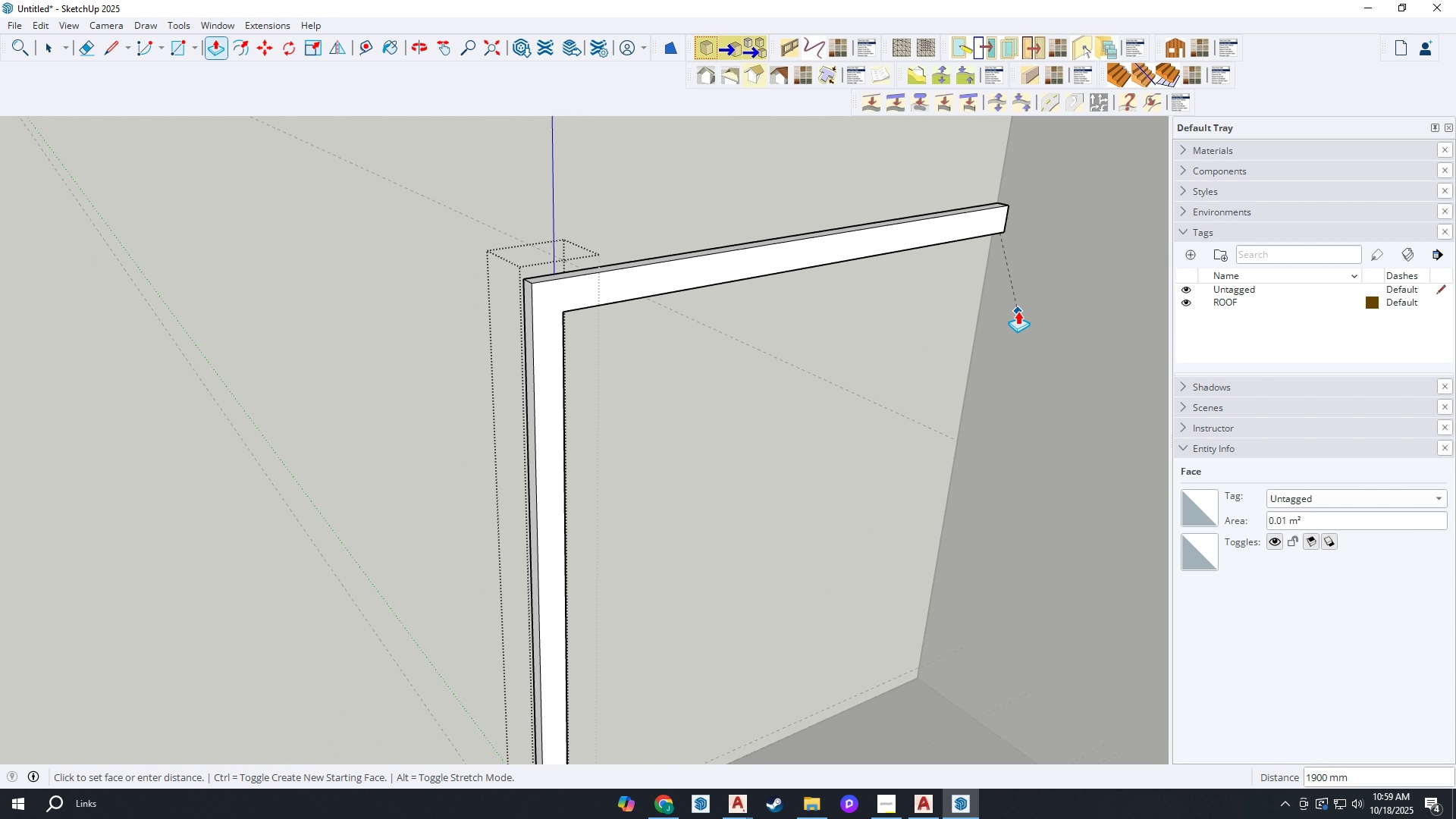 
left_click([1018, 311])
 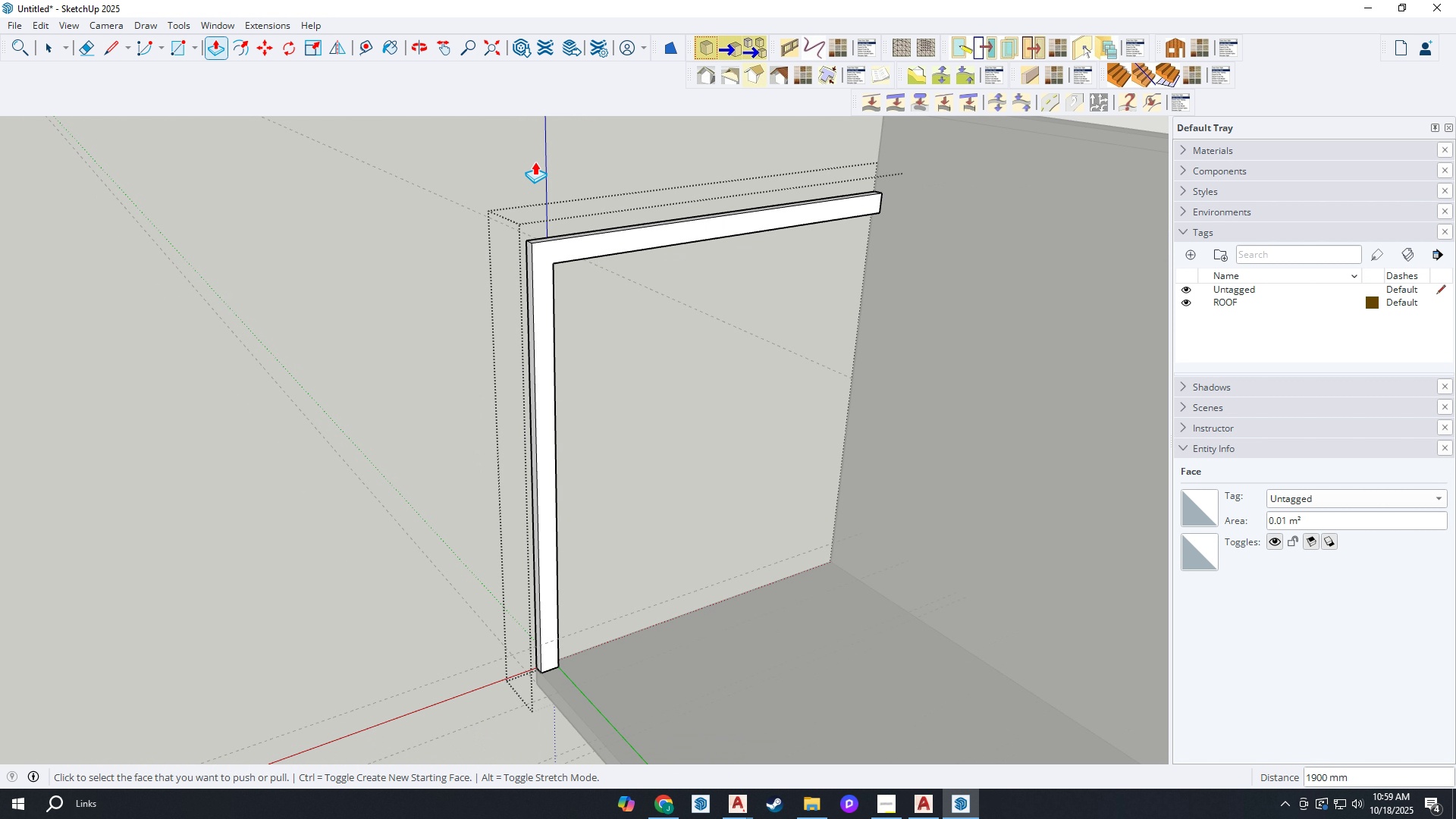 
scroll: coordinate [570, 193], scroll_direction: down, amount: 9.0
 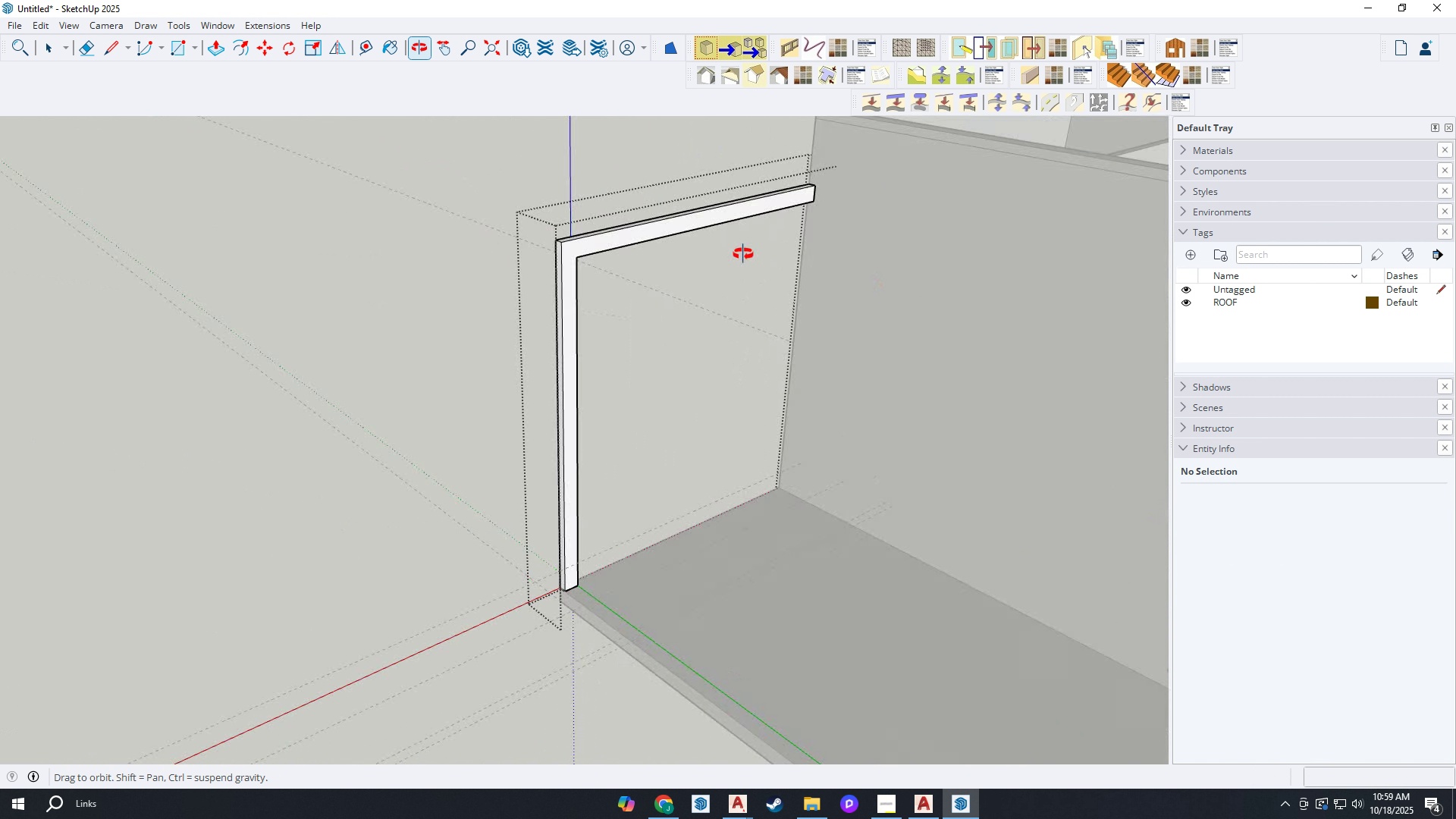 
scroll: coordinate [510, 233], scroll_direction: up, amount: 14.0
 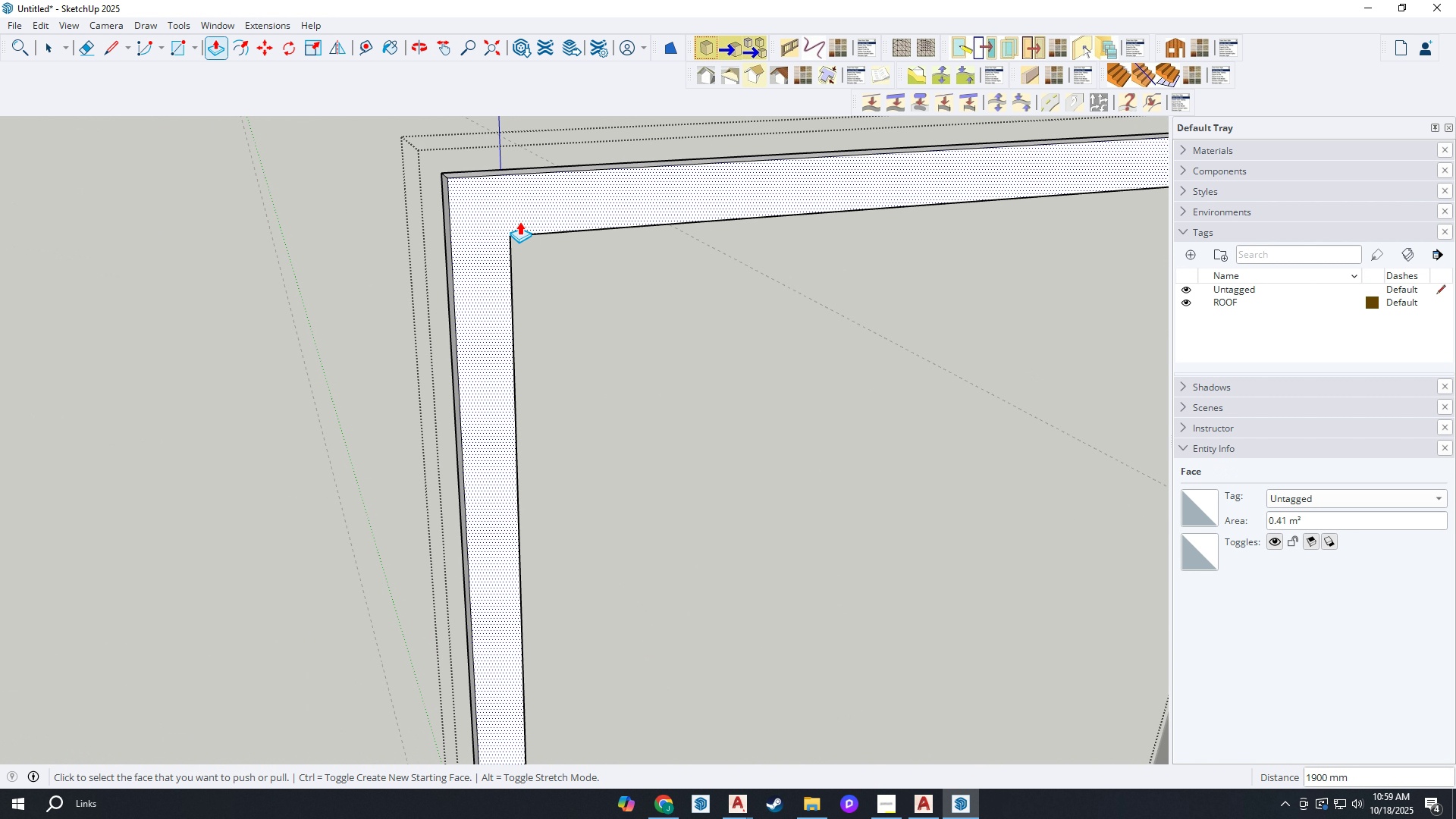 
key(R)
 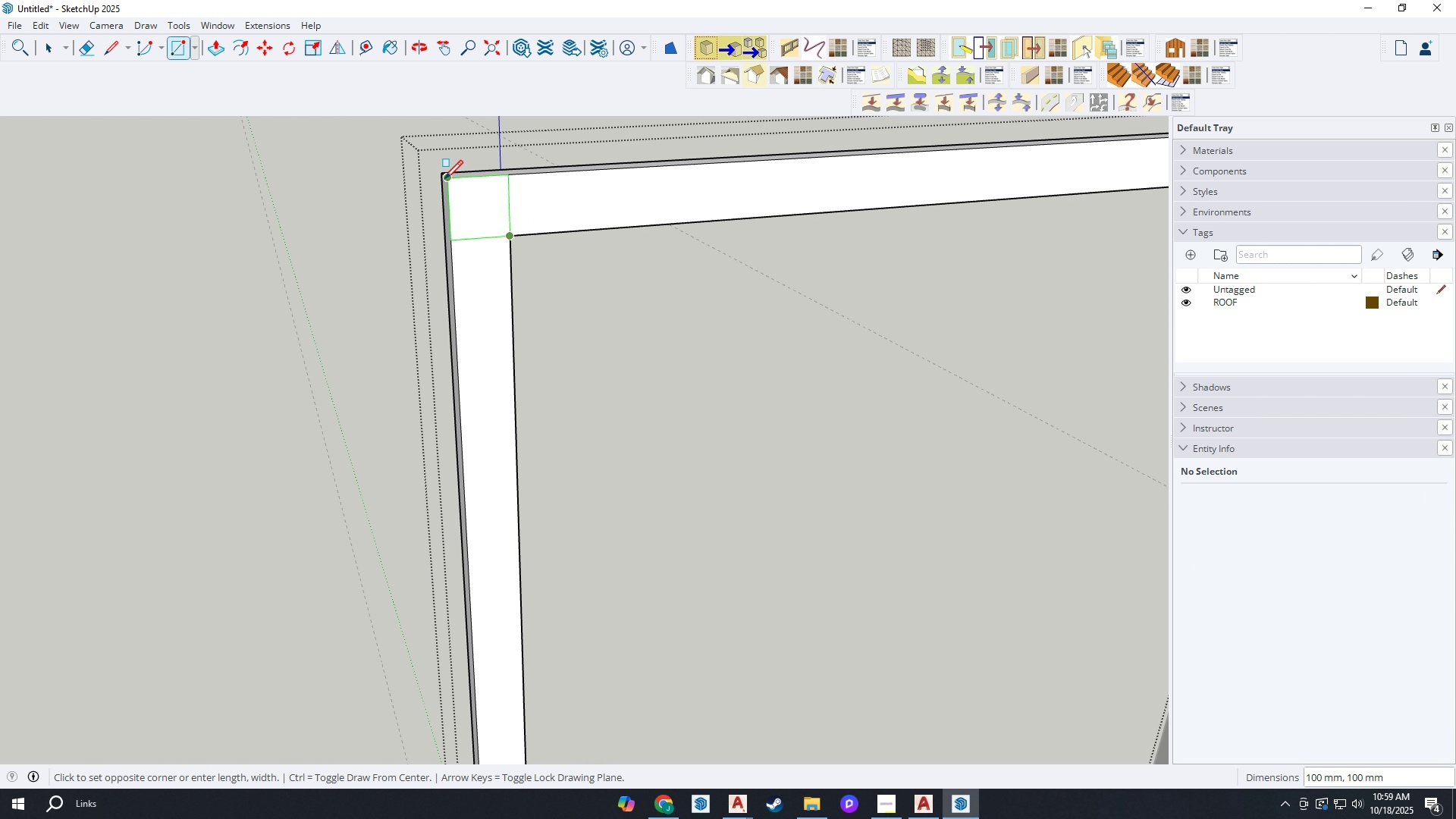 
left_click([444, 180])
 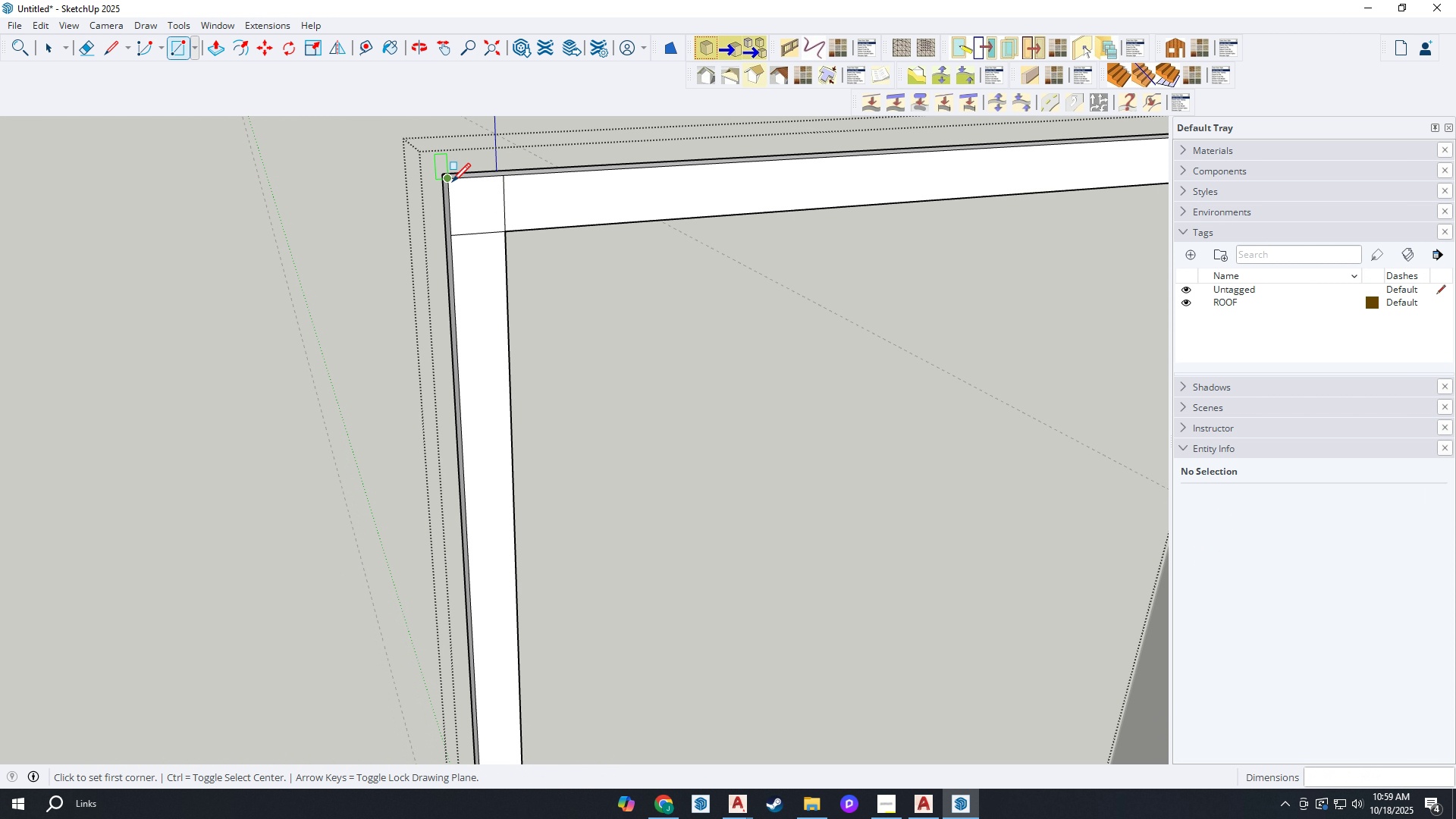 
scroll: coordinate [493, 243], scroll_direction: down, amount: 9.0
 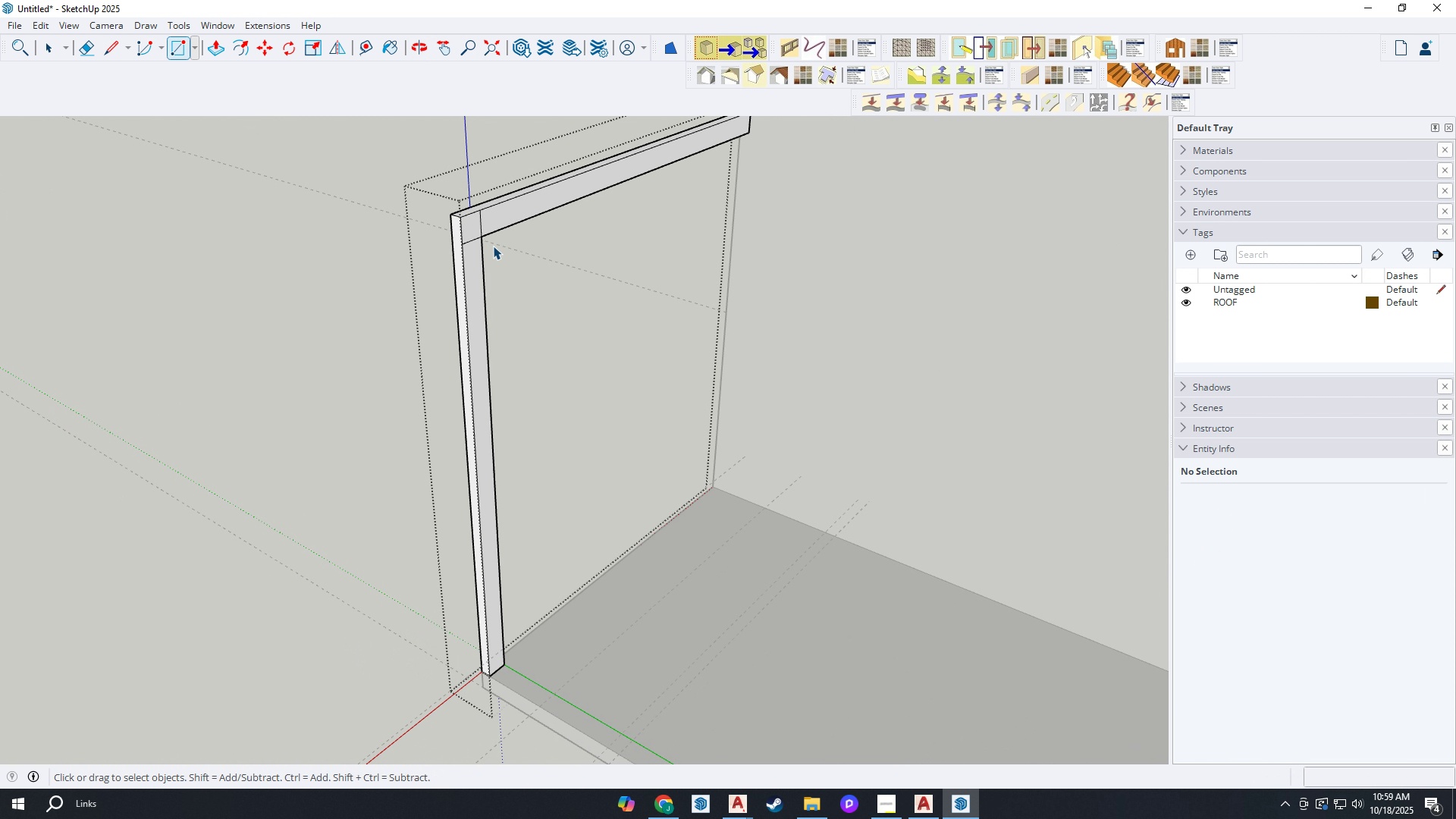 
key(Space)
 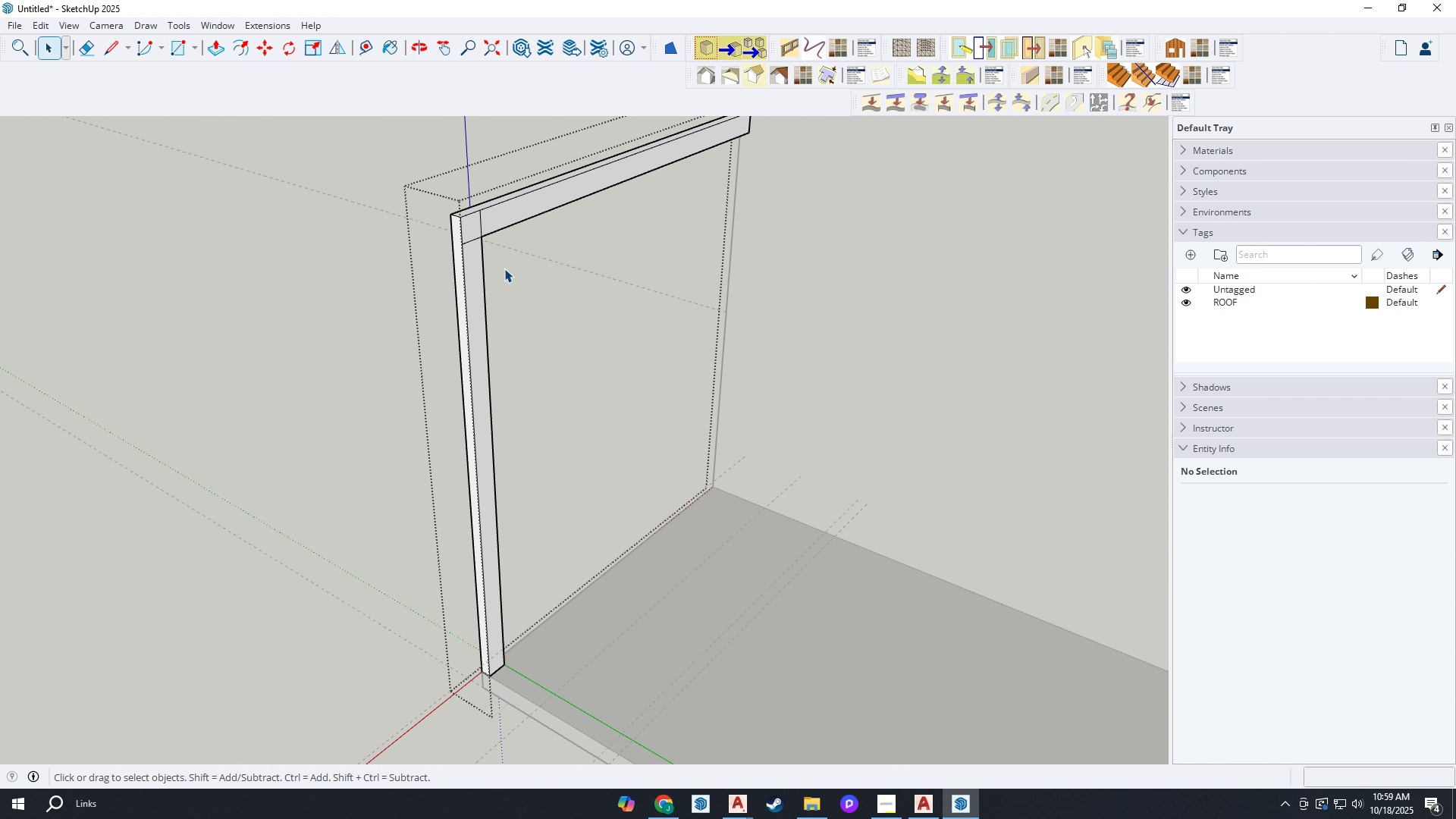 
left_click_drag(start_coordinate=[504, 267], to_coordinate=[389, 180])
 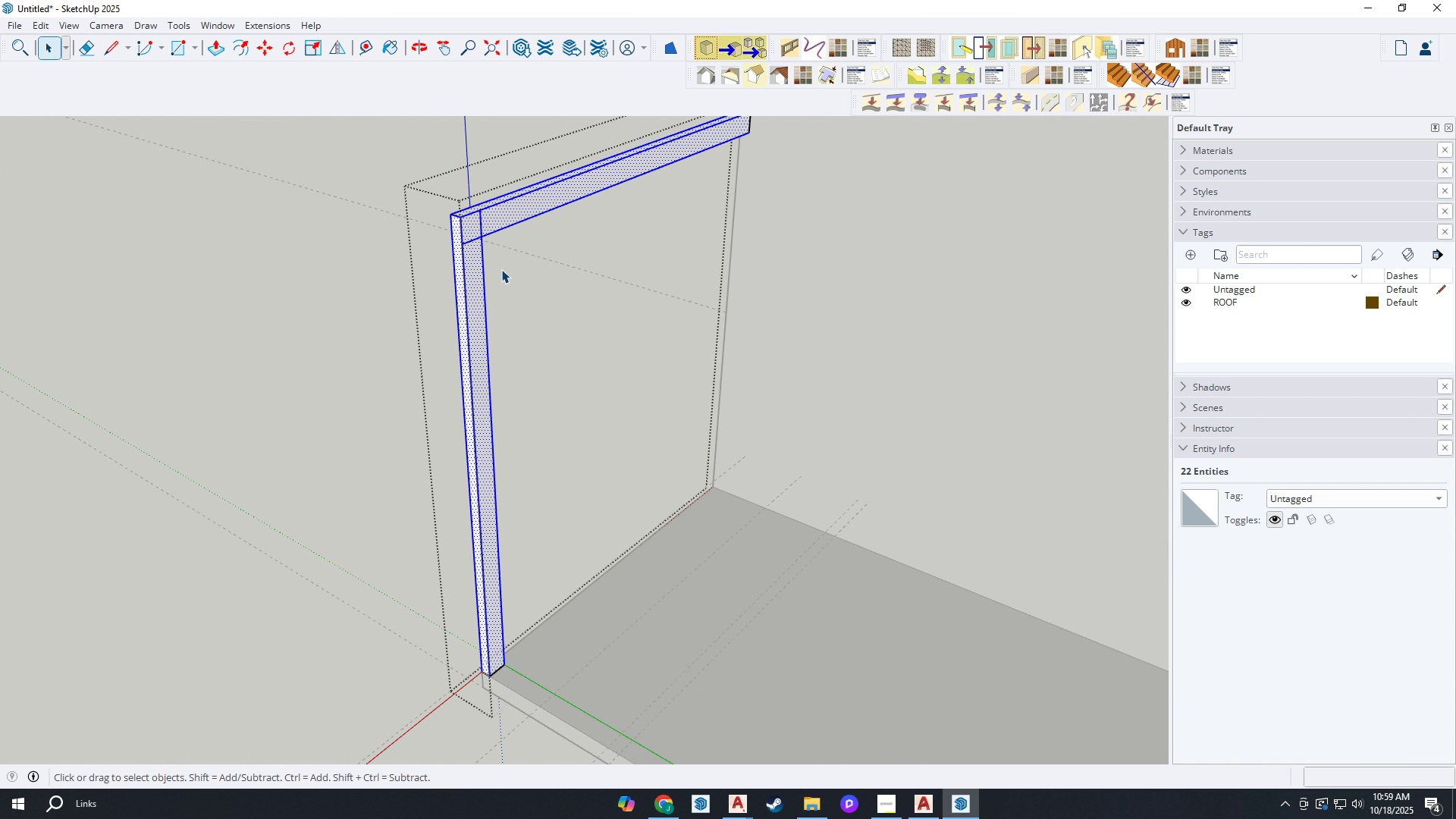 
scroll: coordinate [513, 278], scroll_direction: down, amount: 3.0
 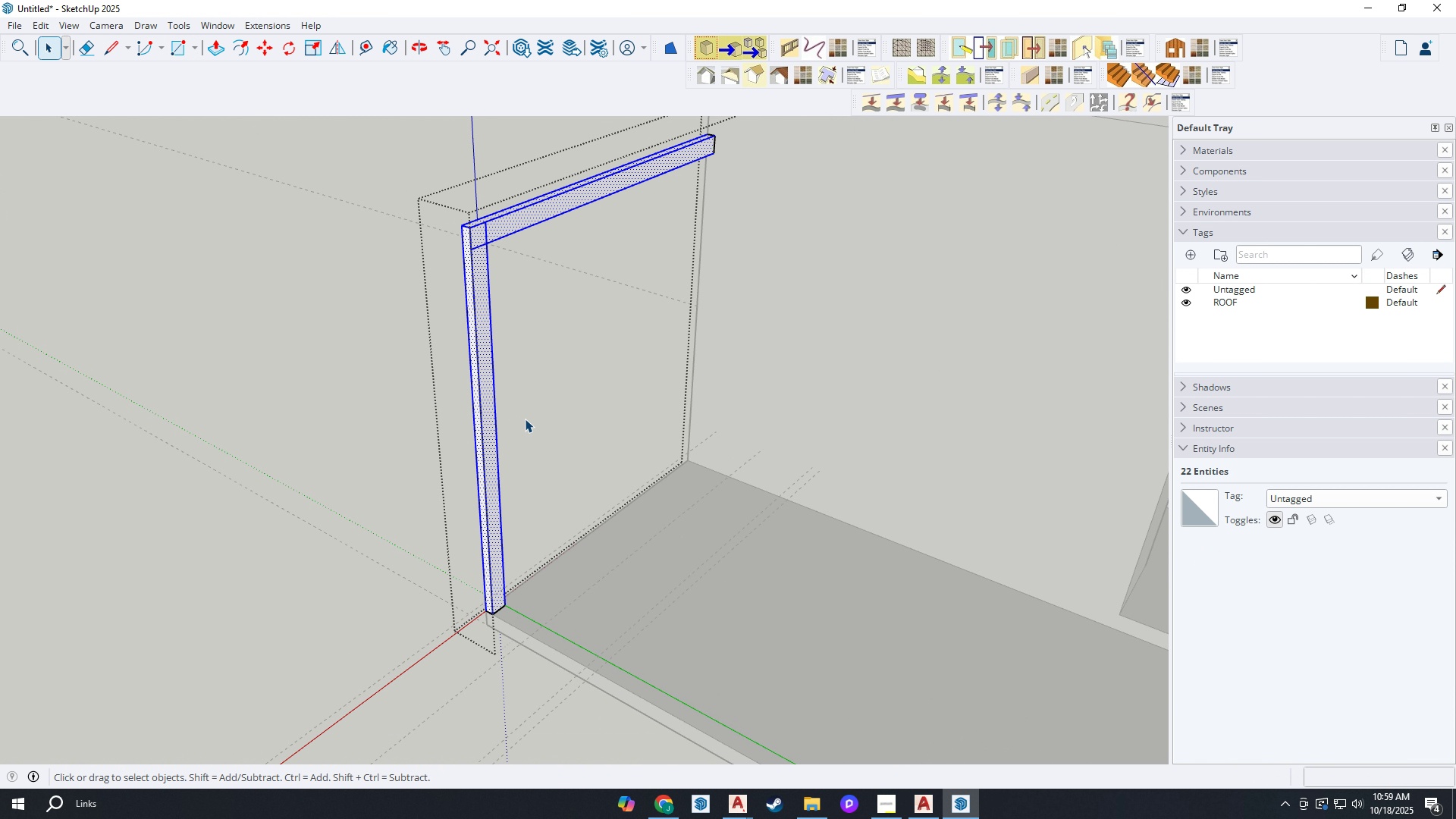 
key(M)
 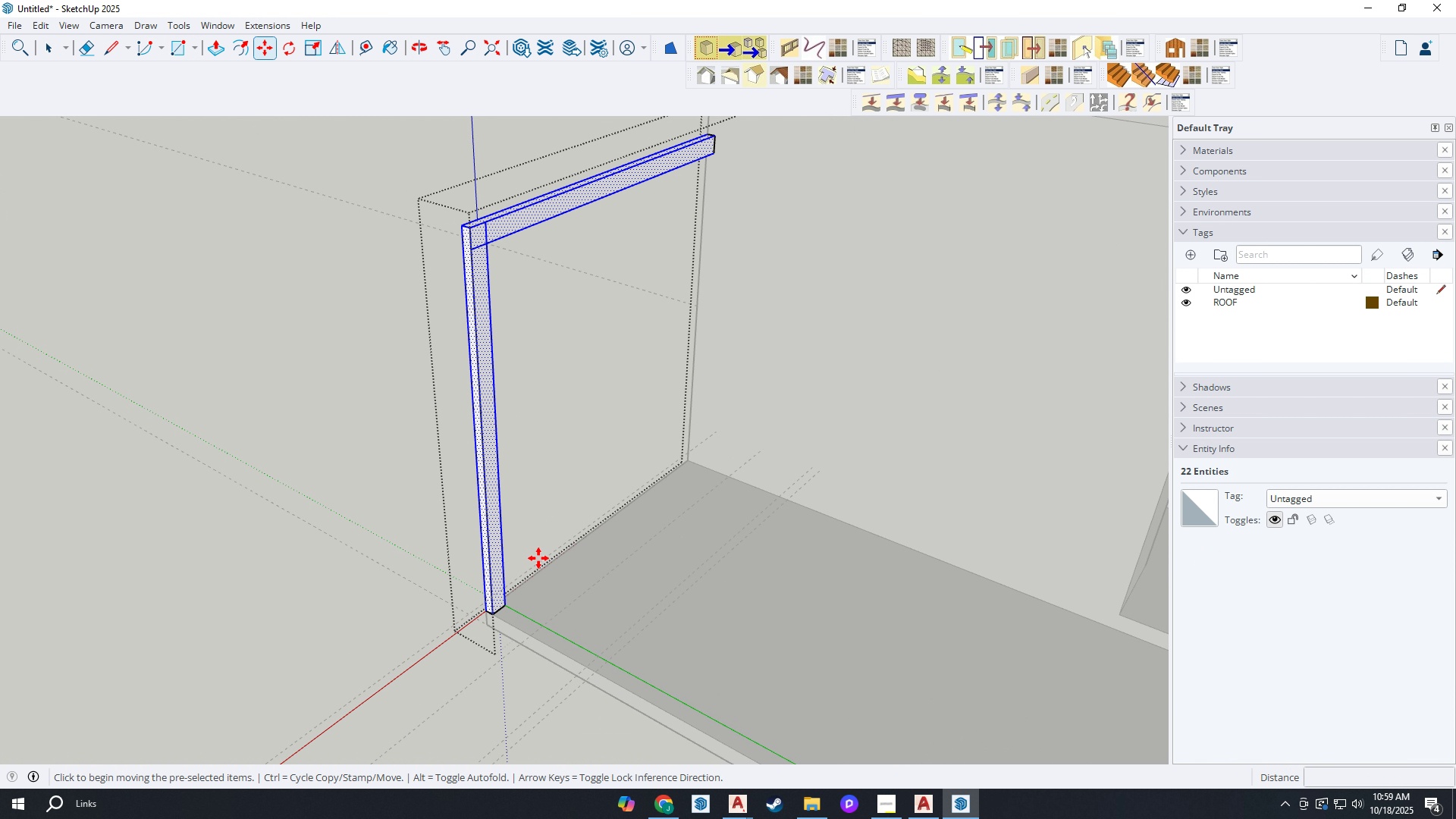 
key(Control+ControlLeft)
 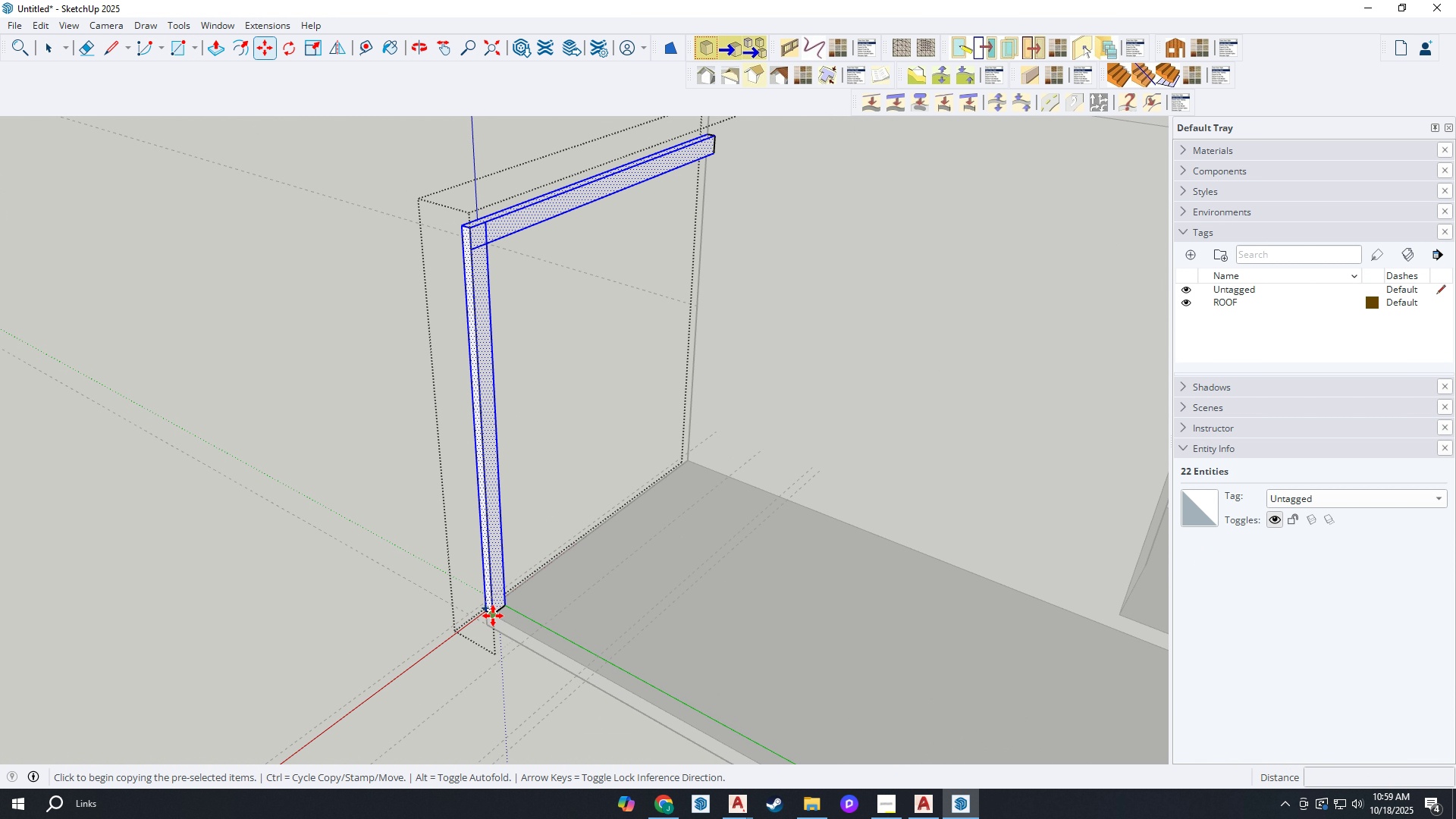 
left_click([493, 616])
 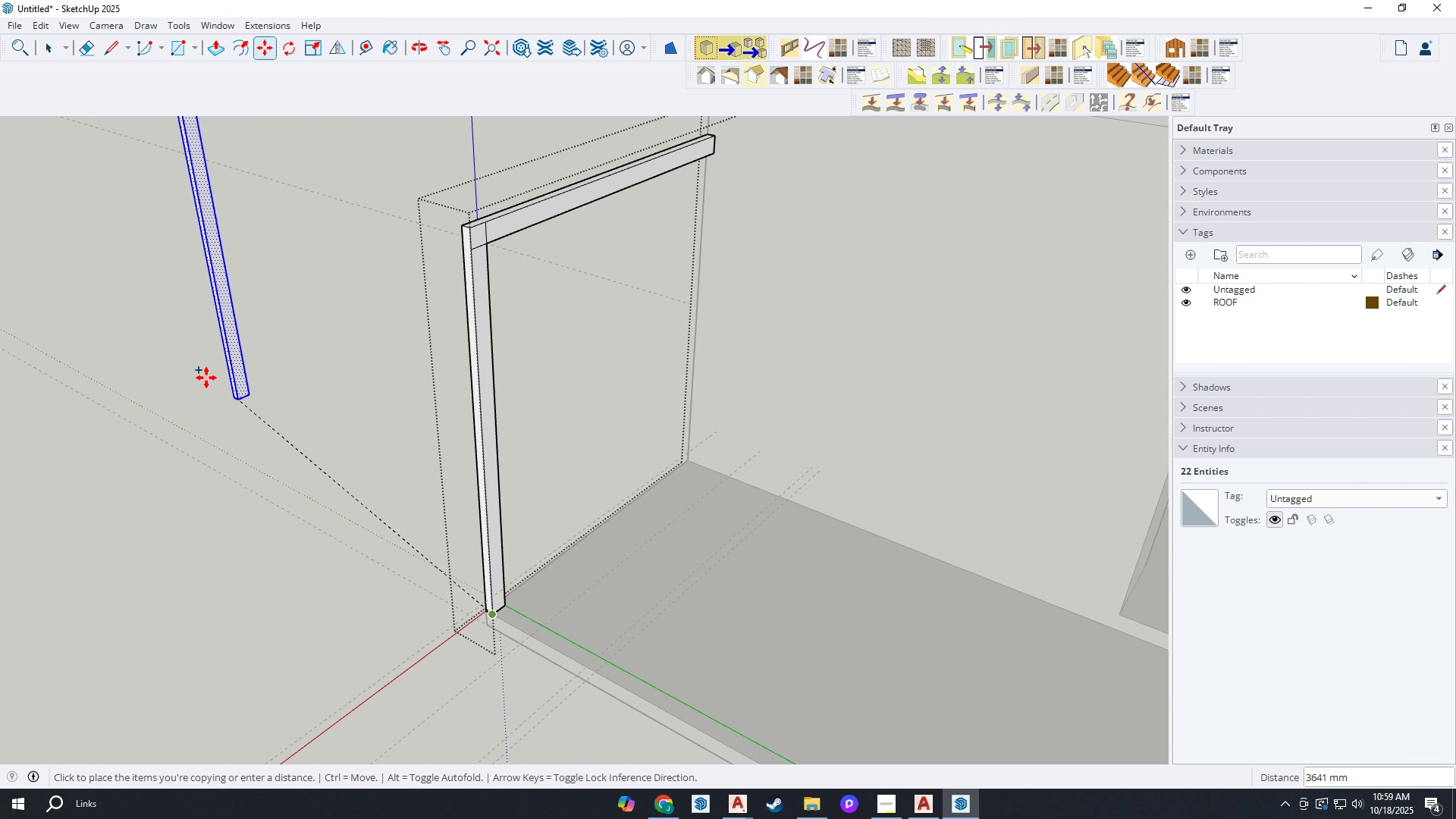 
scroll: coordinate [783, 689], scroll_direction: down, amount: 9.0
 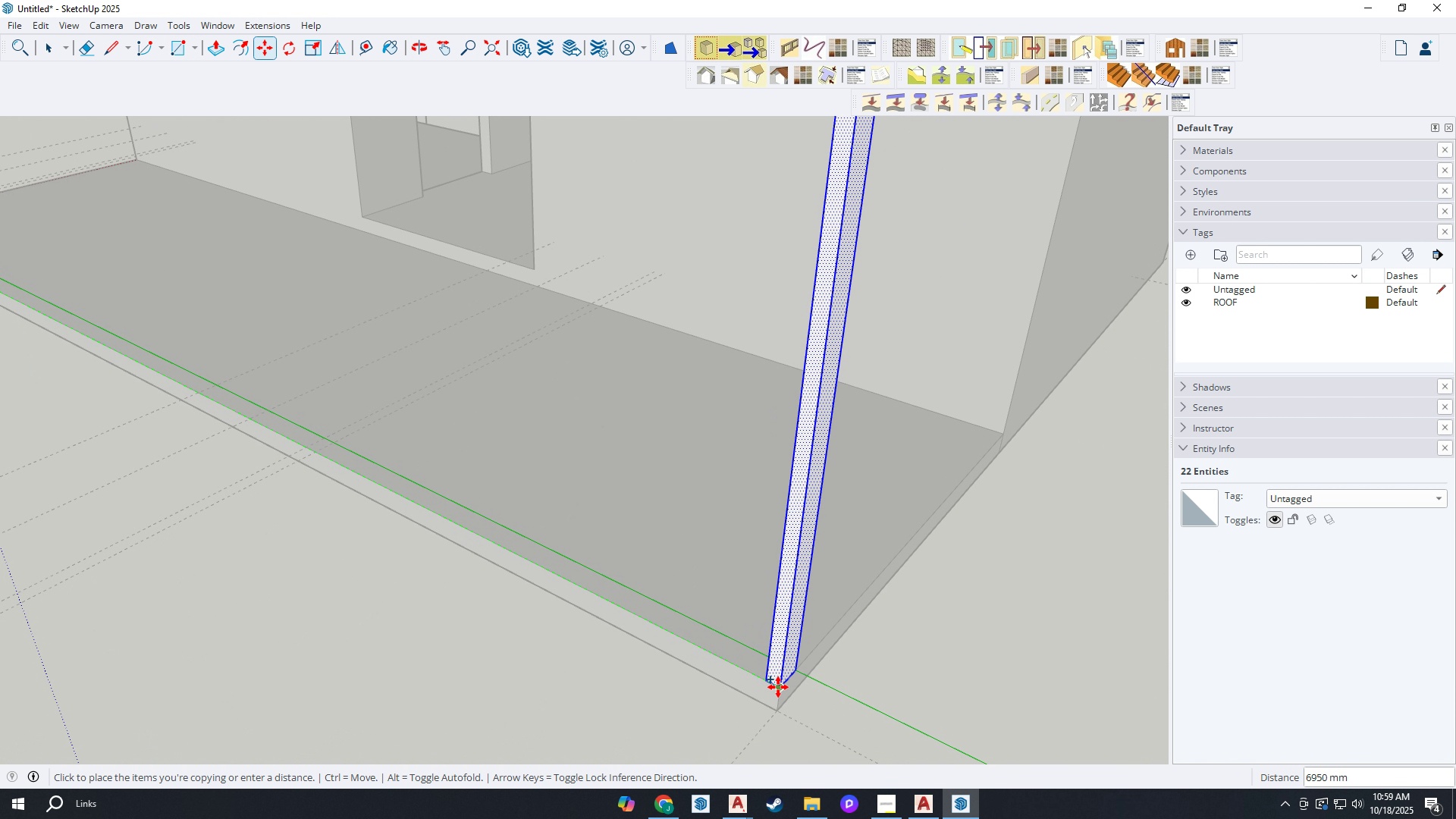 
left_click([778, 687])
 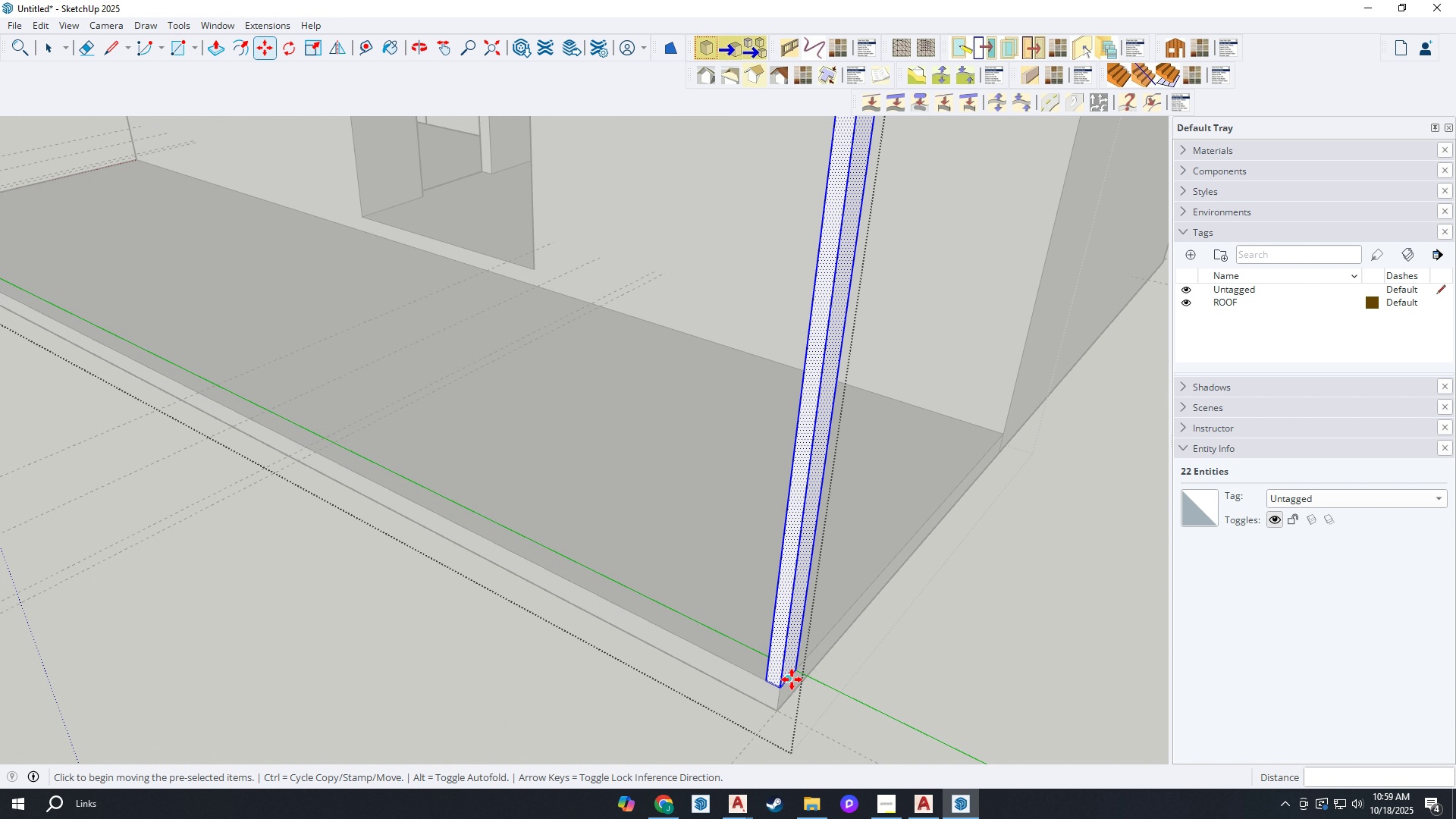 
scroll: coordinate [531, 539], scroll_direction: down, amount: 17.0
 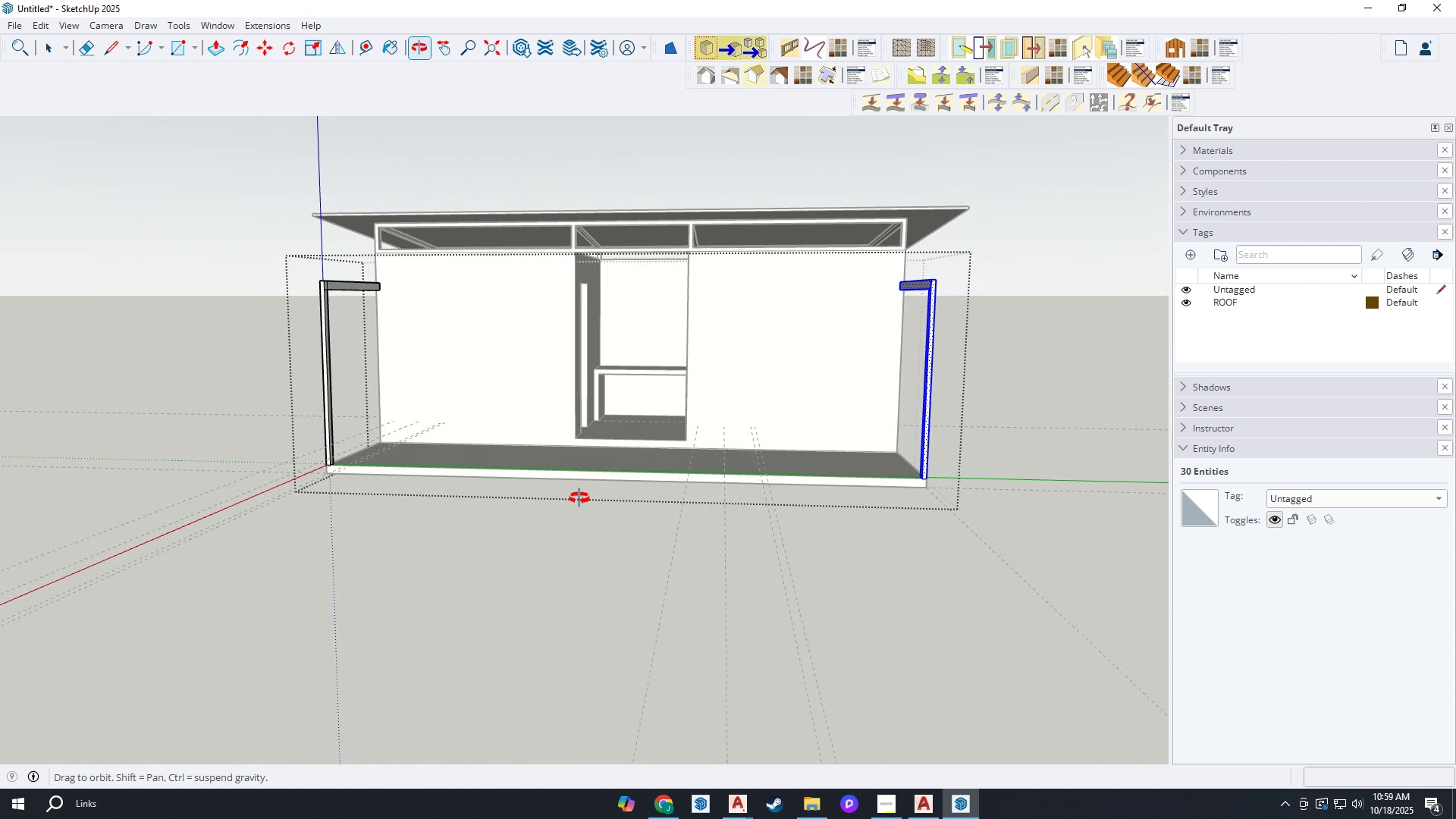 
scroll: coordinate [661, 479], scroll_direction: up, amount: 6.0
 